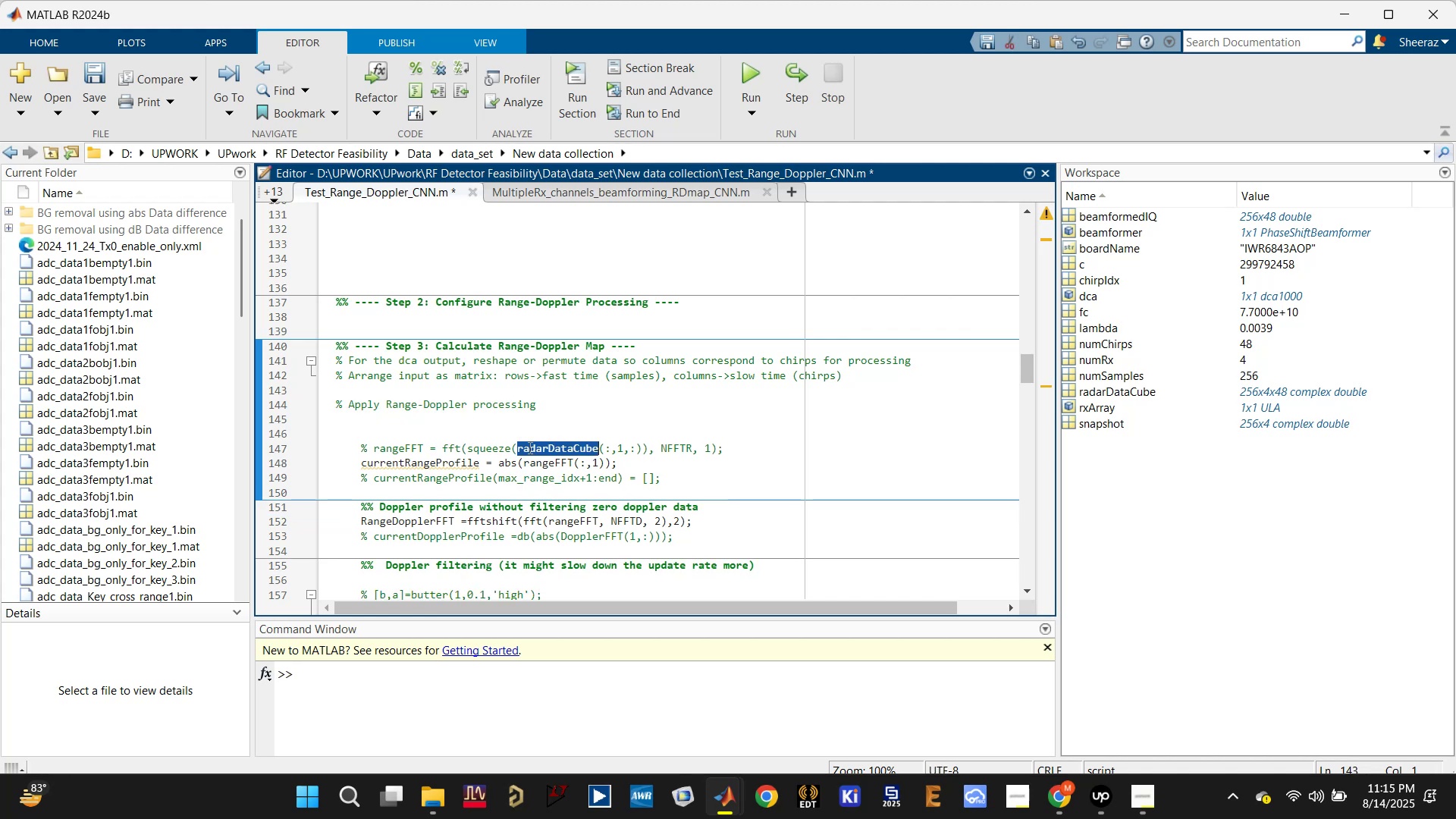 
triple_click([529, 447])
 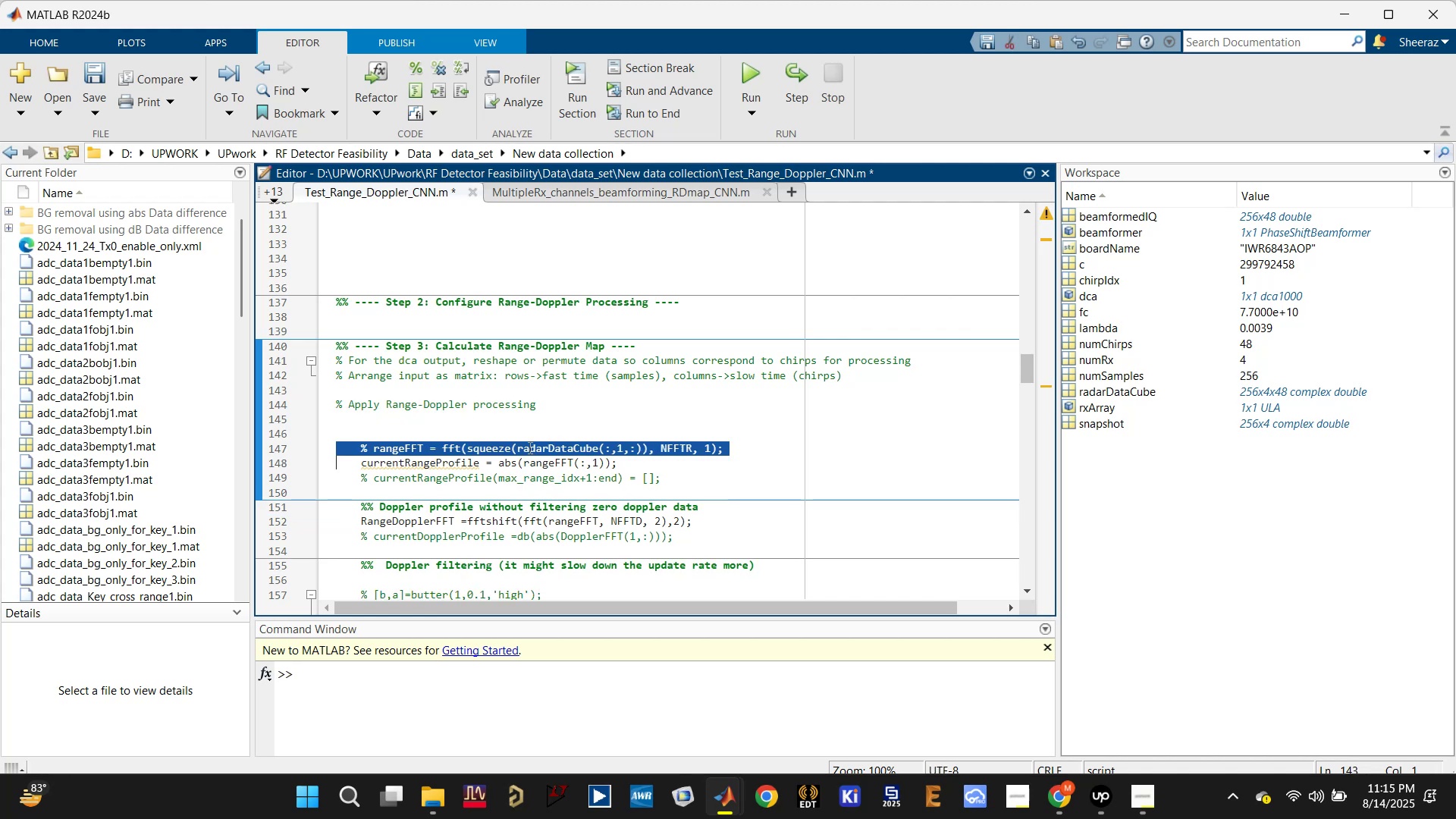 
key(Control+C)
 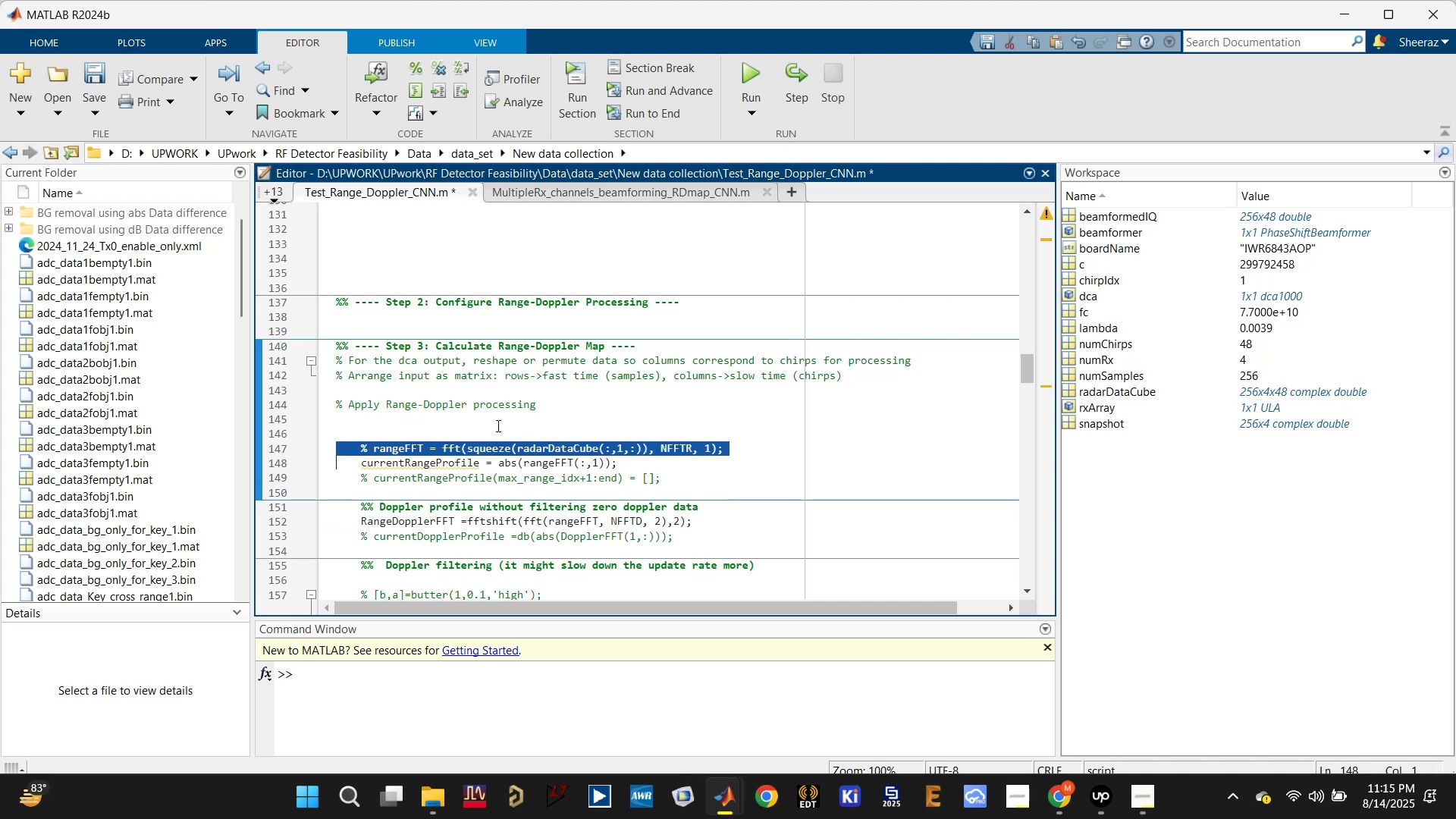 
key(Control+ControlLeft)
 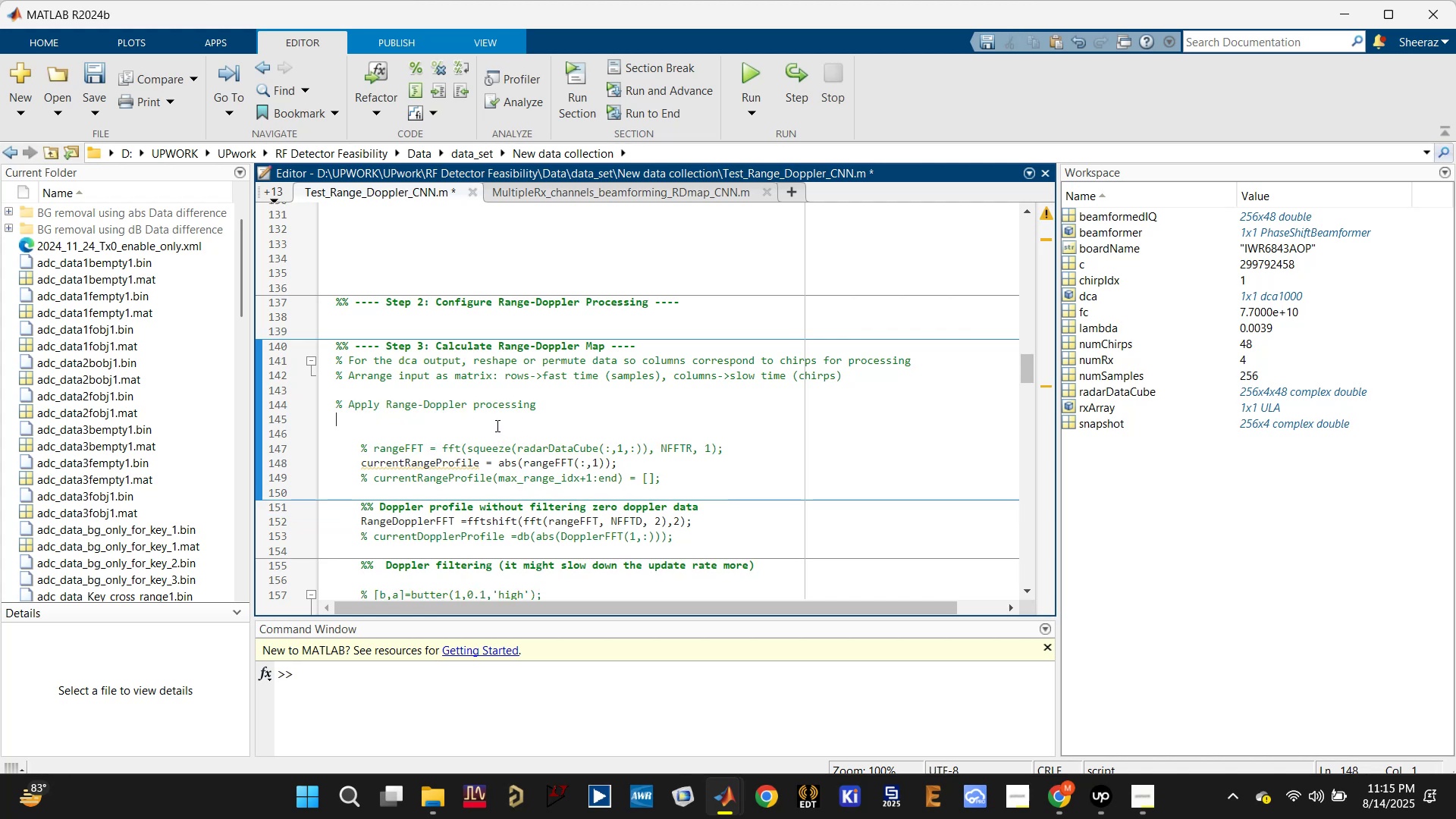 
key(Control+V)
 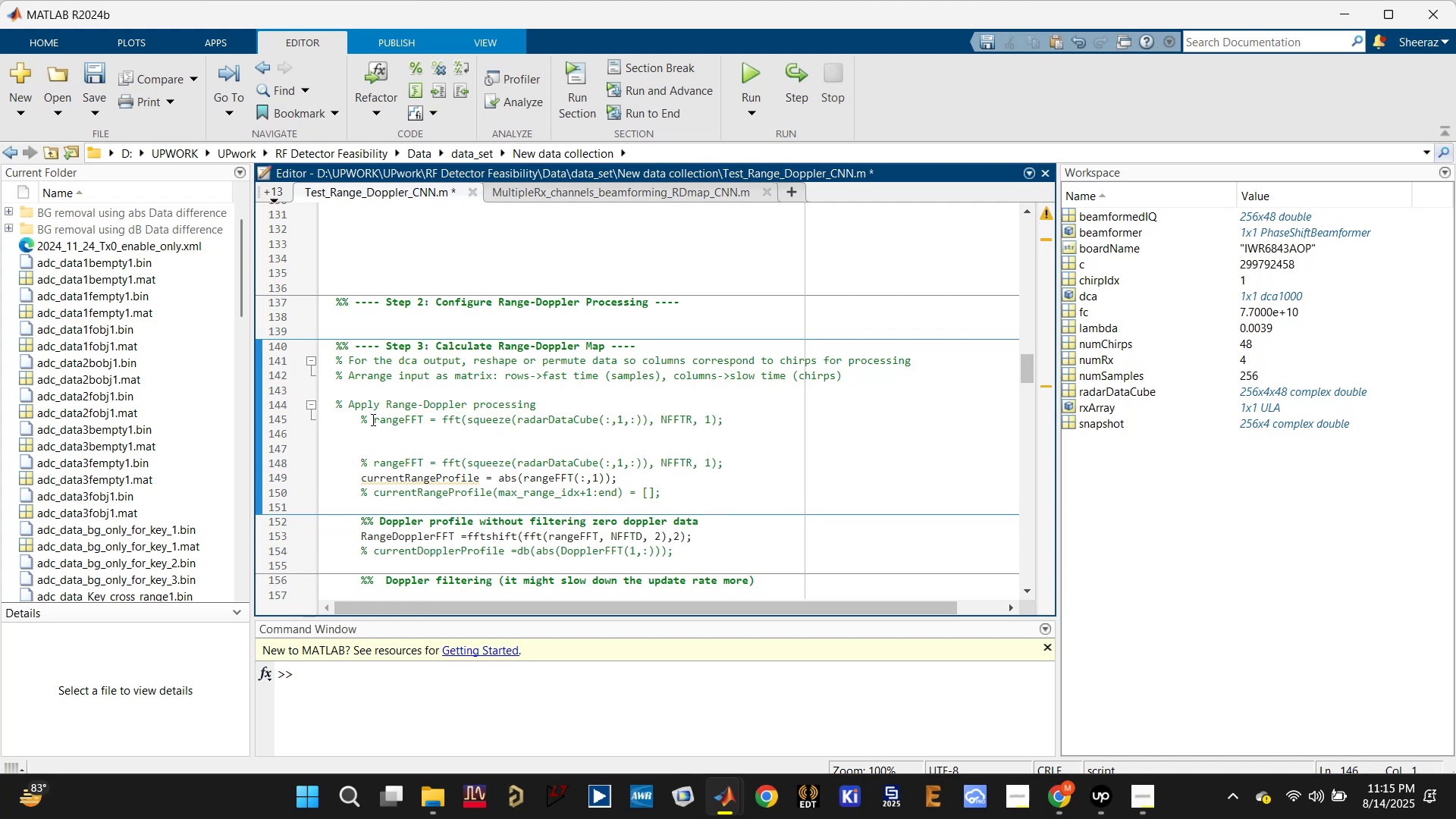 
left_click([362, 416])
 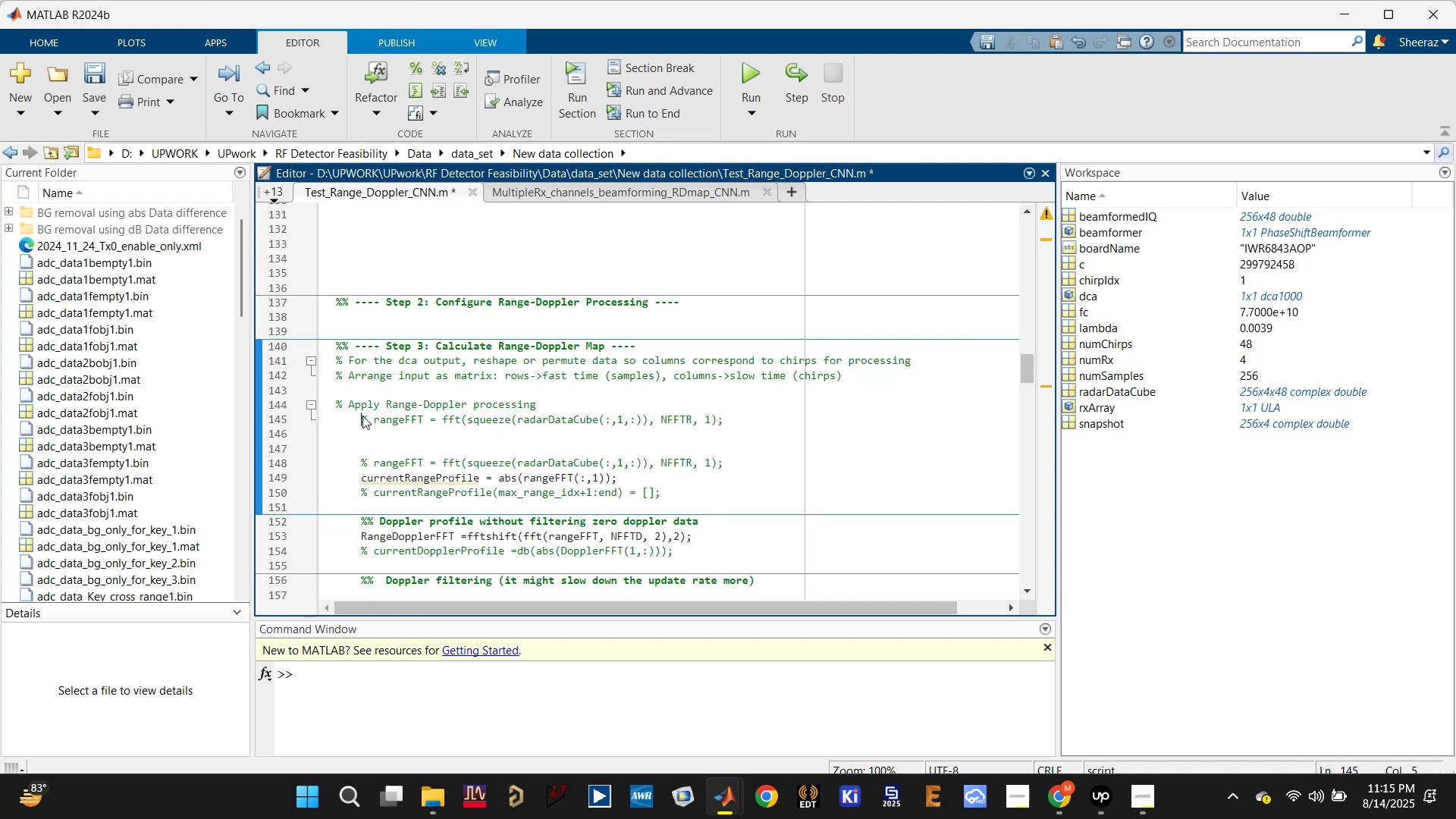 
key(Enter)
 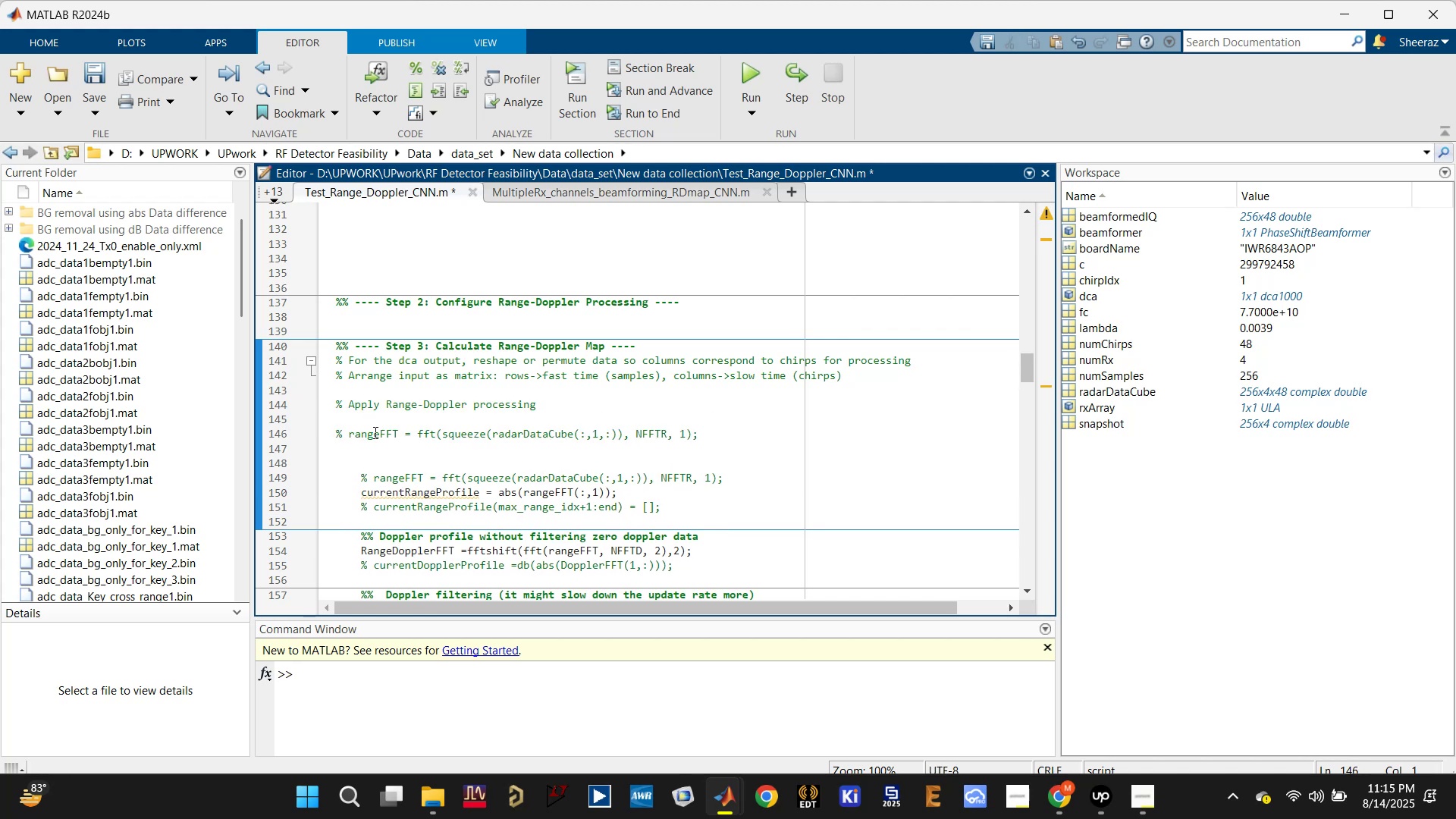 
key(Tab)
 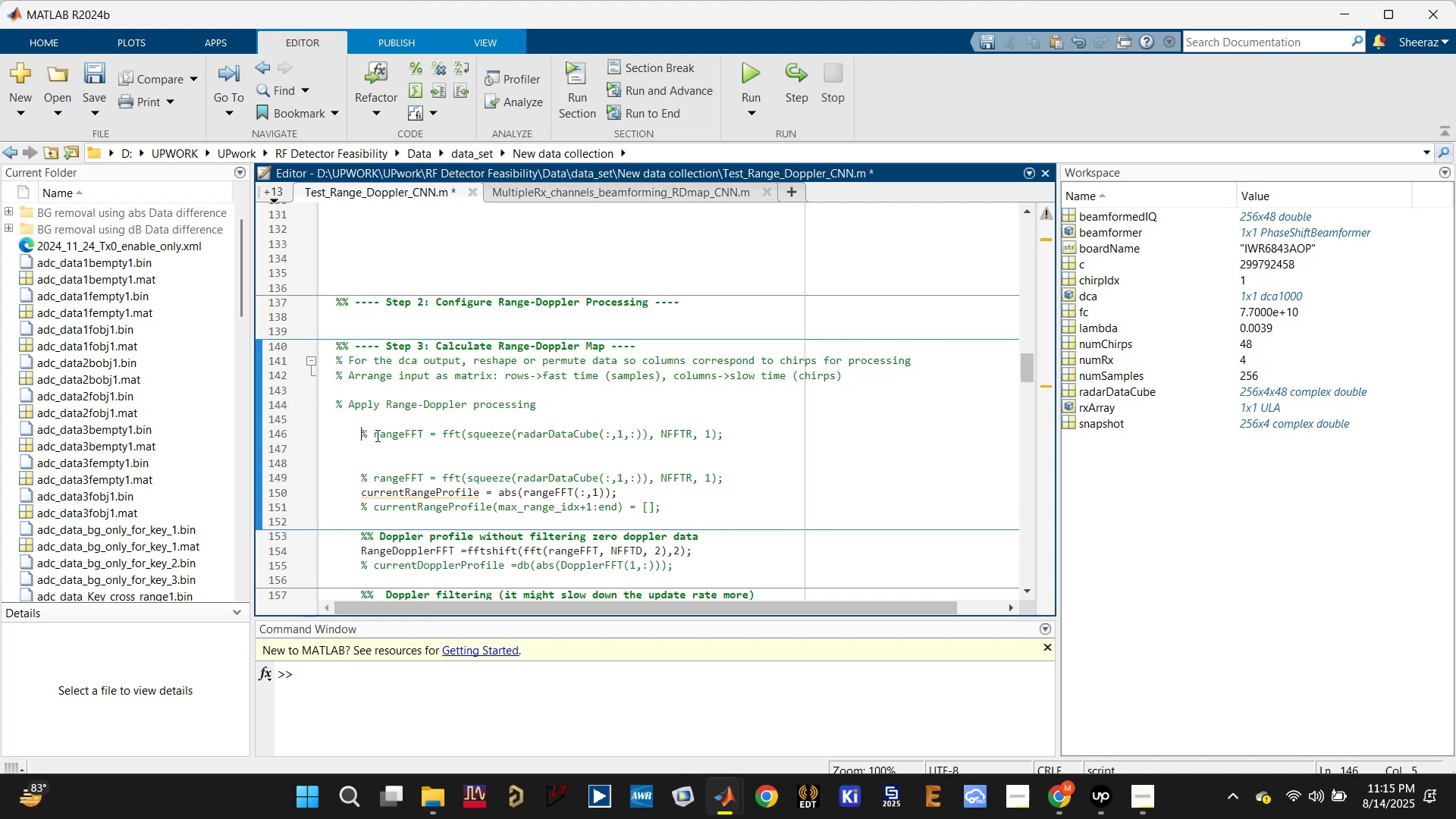 
left_click_drag(start_coordinate=[375, 433], to_coordinate=[360, 432])
 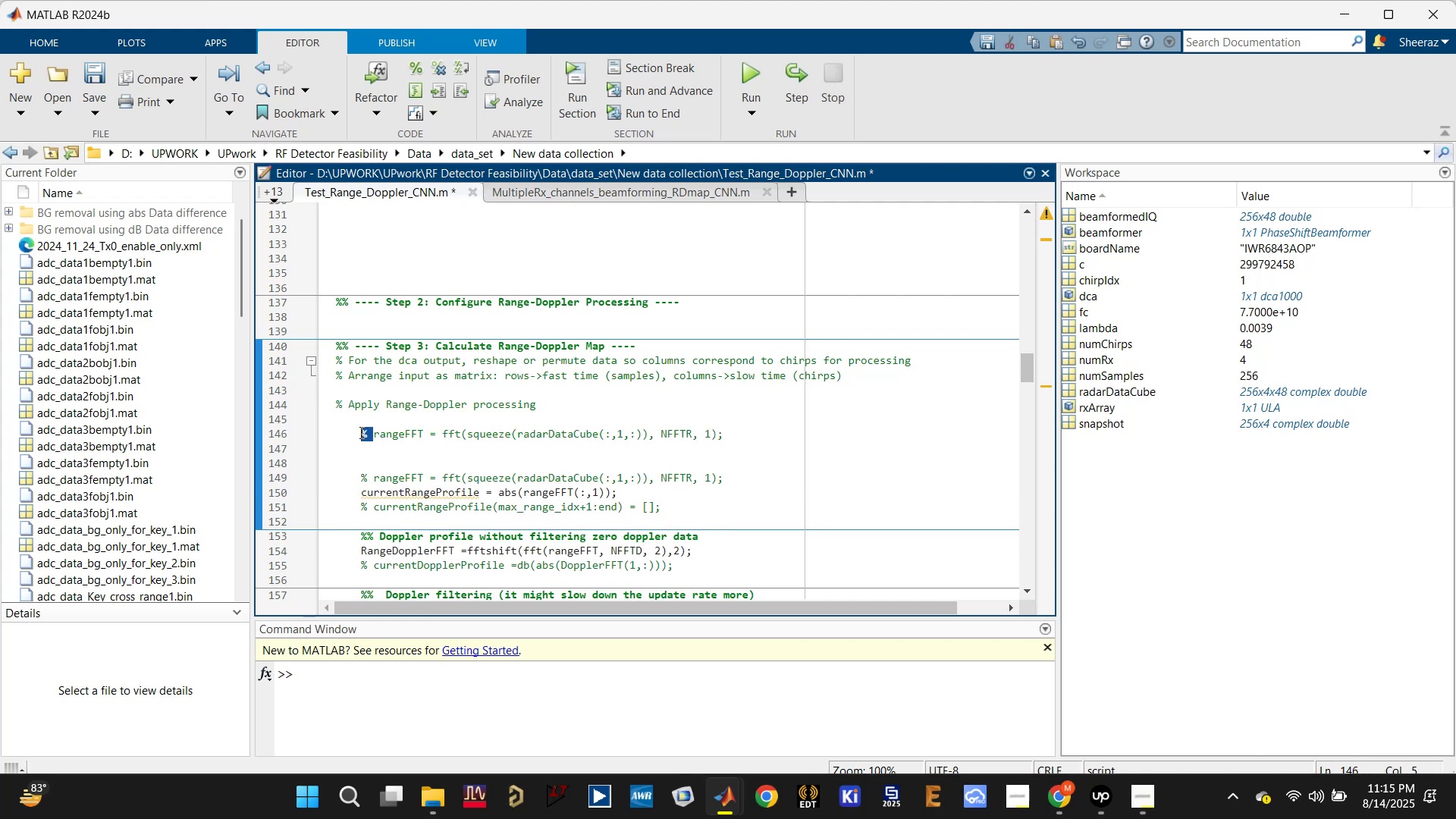 
key(Backspace)
 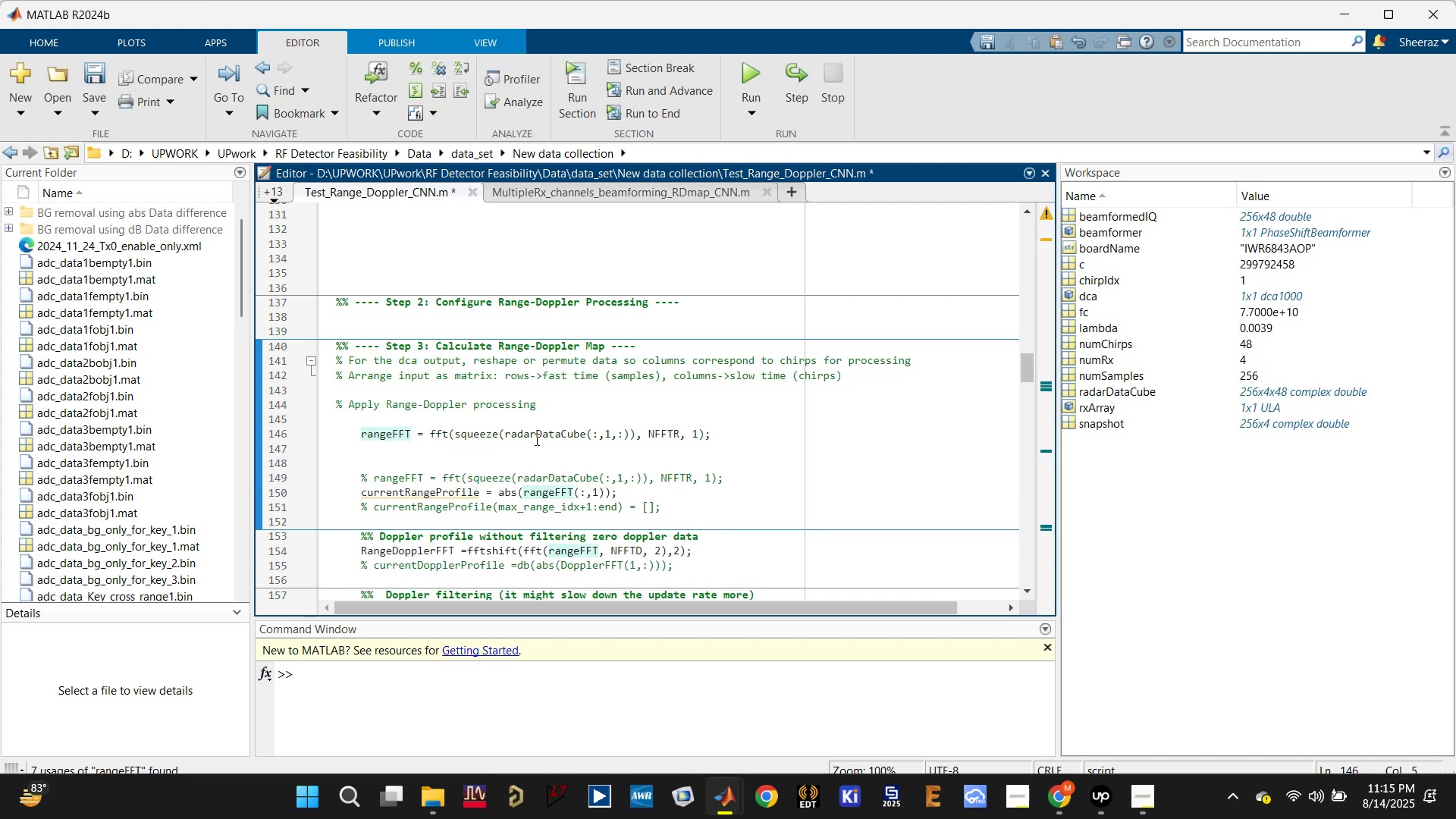 
double_click([544, 438])
 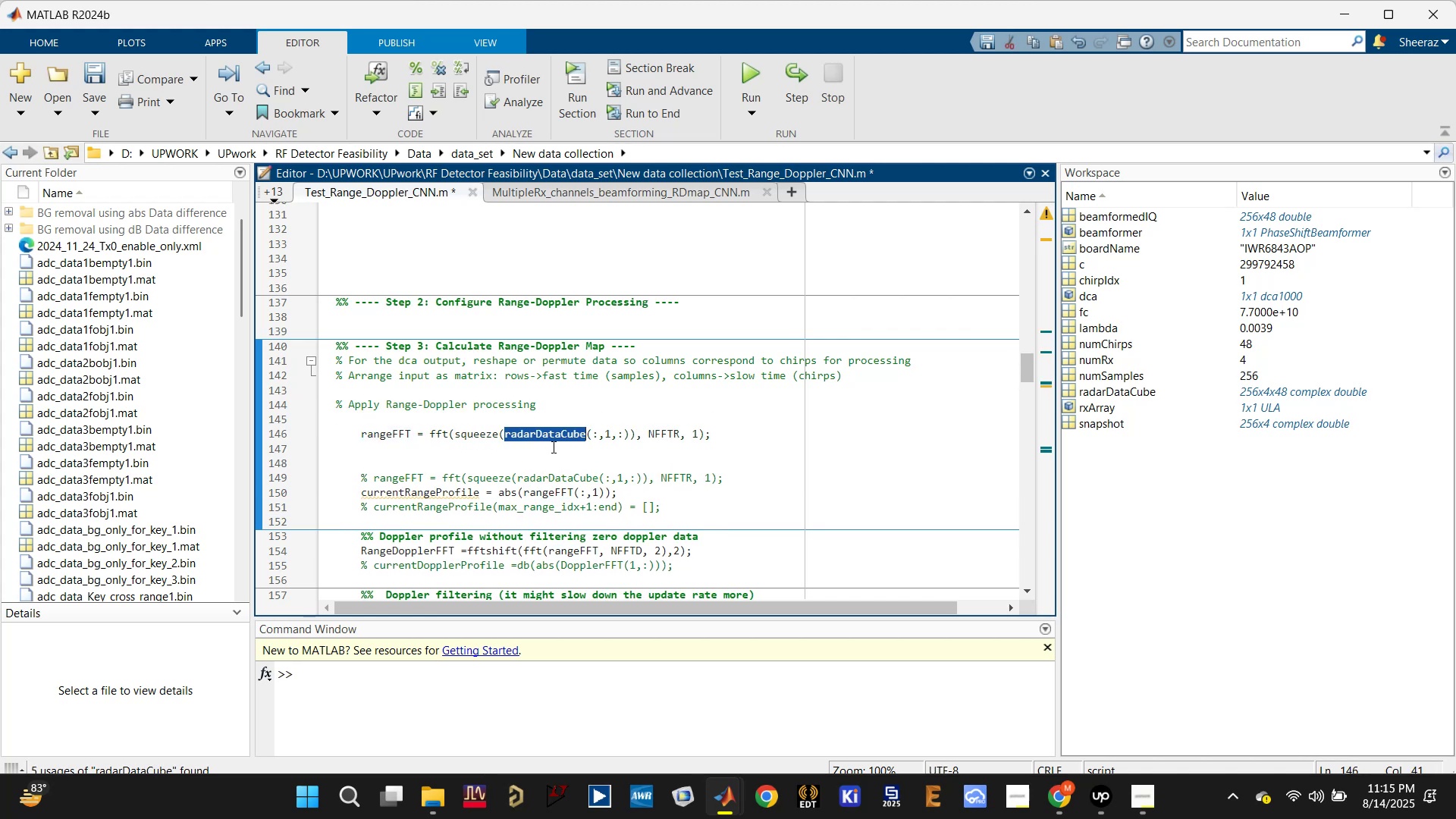 
scroll: coordinate [565, 451], scroll_direction: up, amount: 1.0
 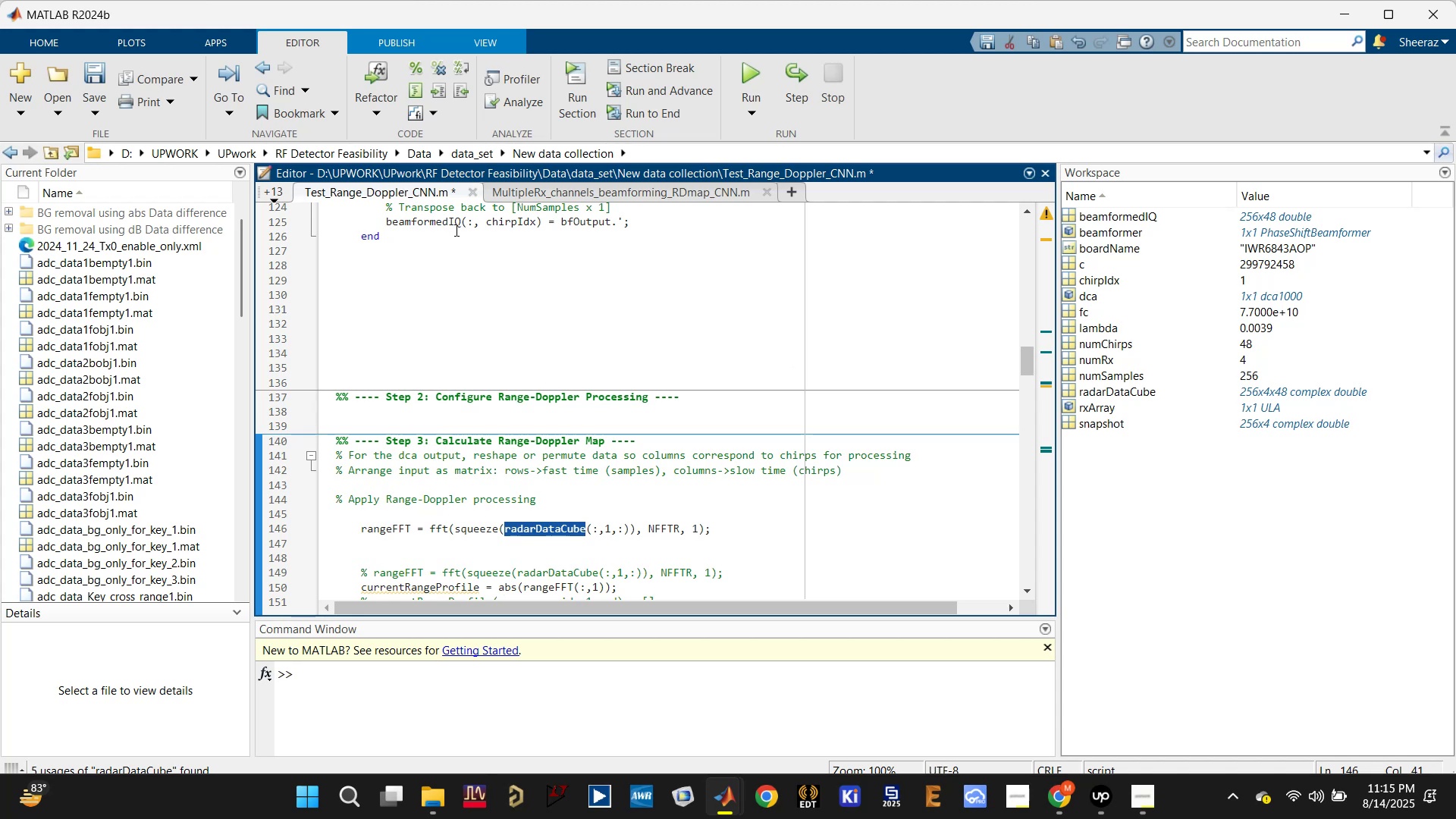 
double_click([445, 225])
 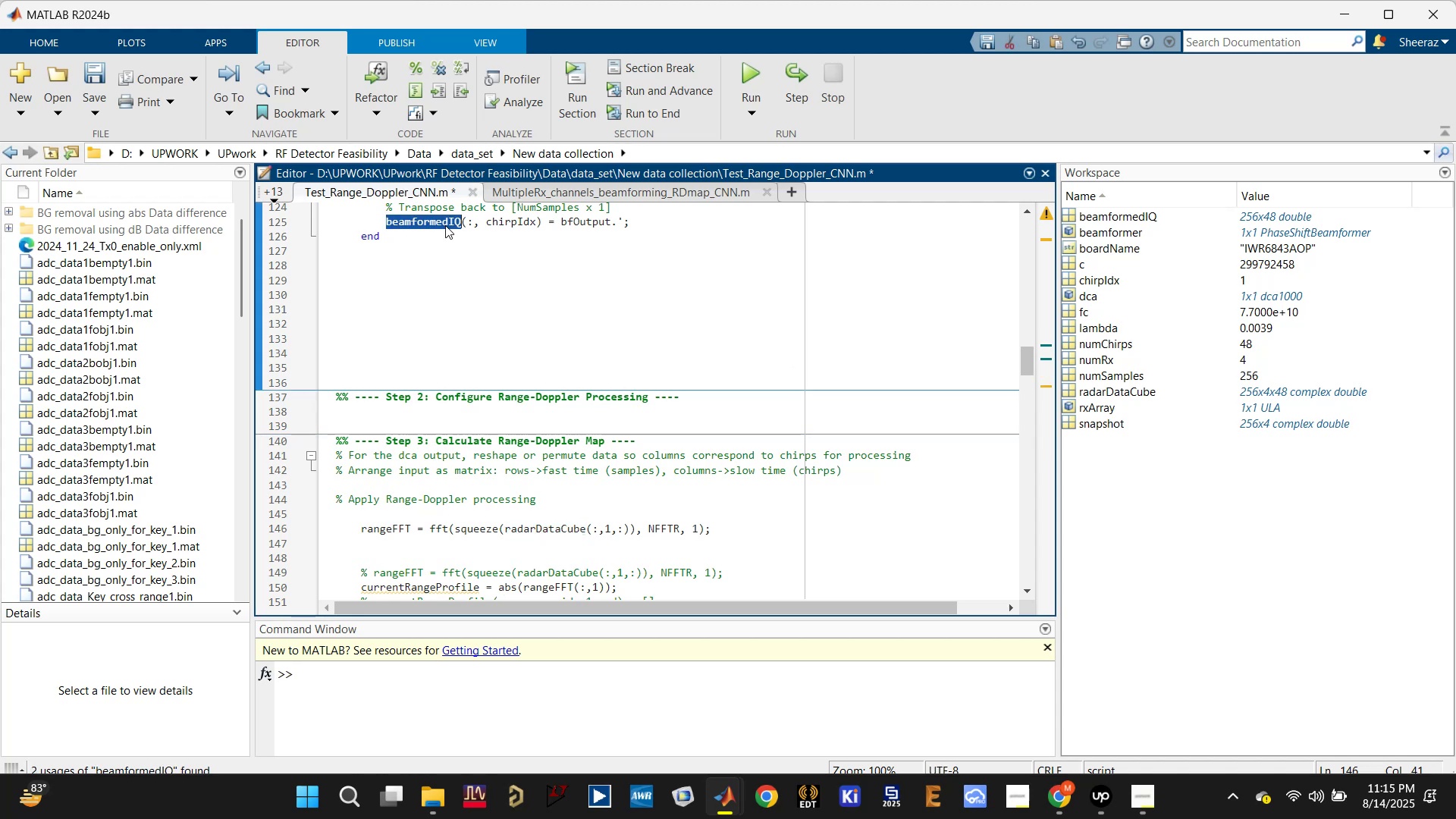 
key(Control+C)
 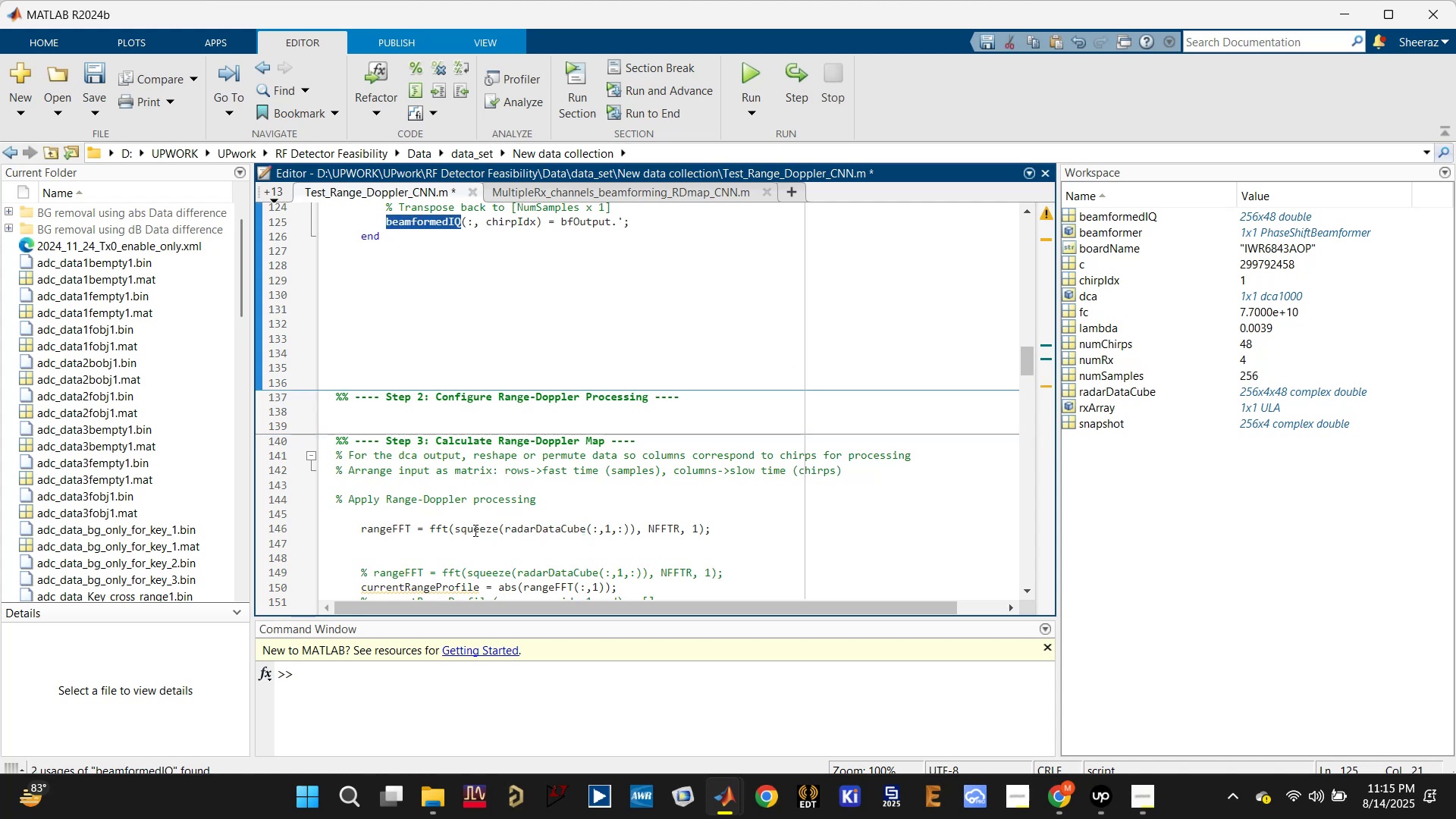 
left_click_drag(start_coordinate=[457, 530], to_coordinate=[640, 529])
 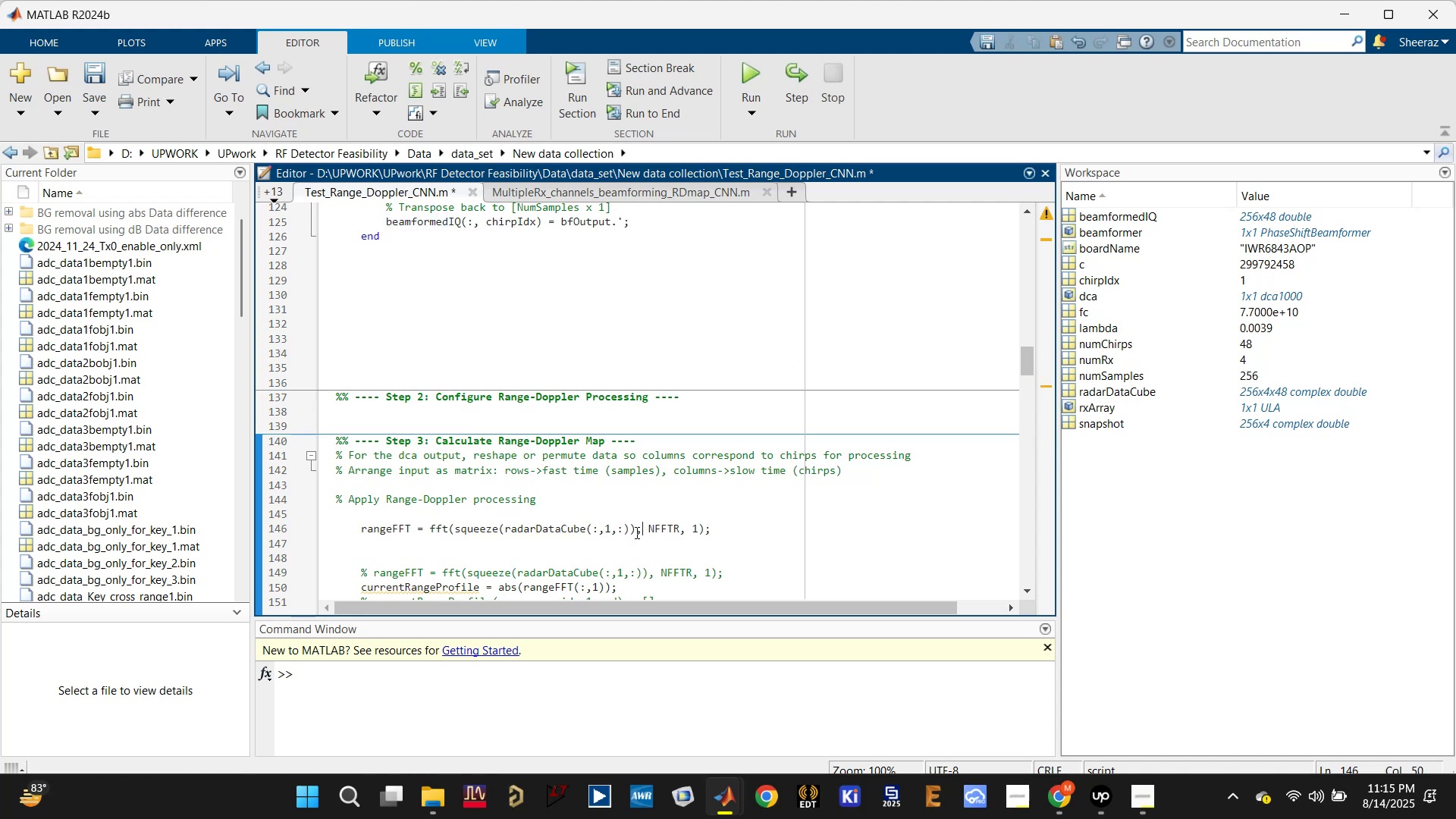 
left_click_drag(start_coordinate=[636, 529], to_coordinate=[455, 526])
 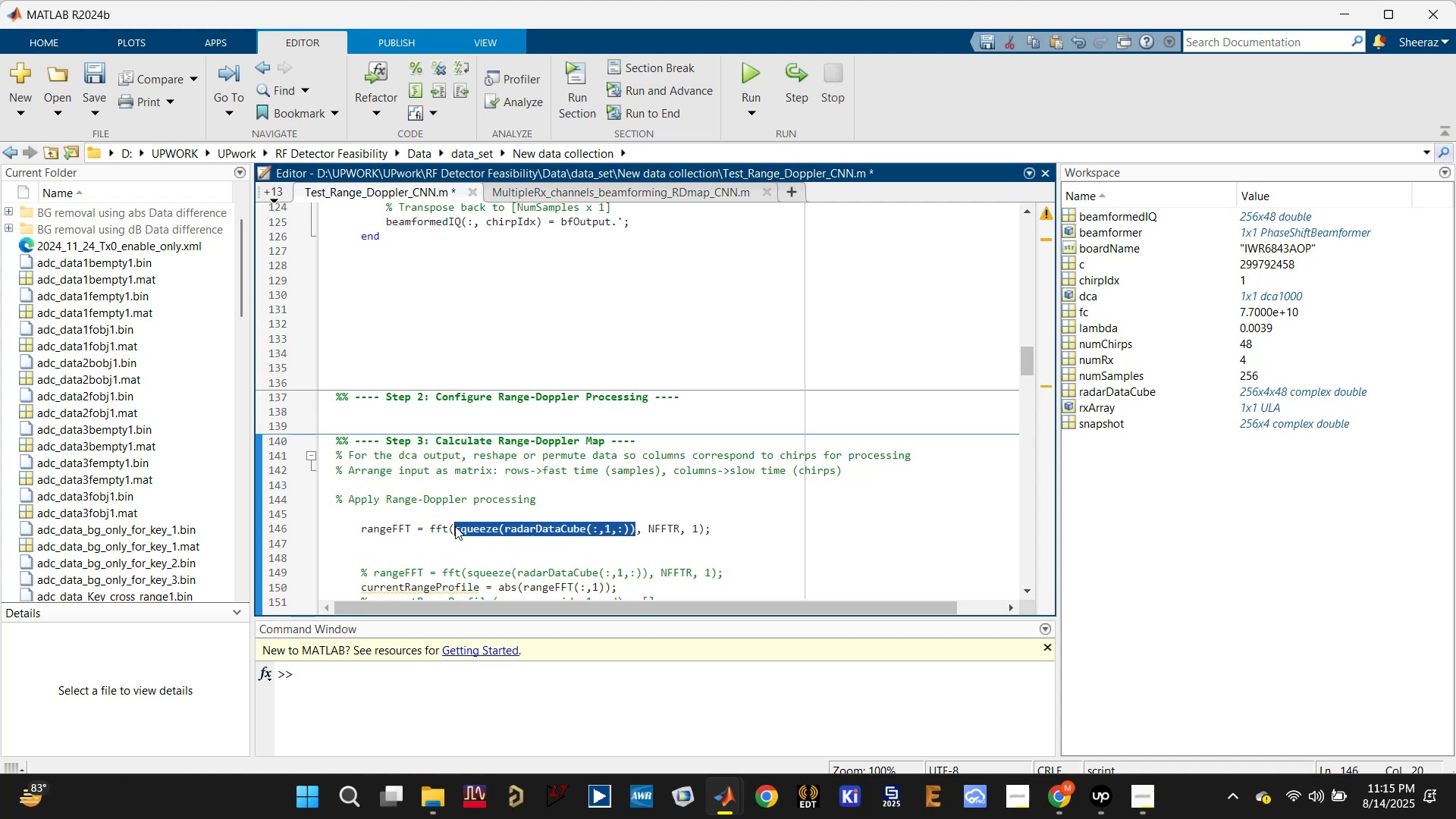 
key(Control+V)
 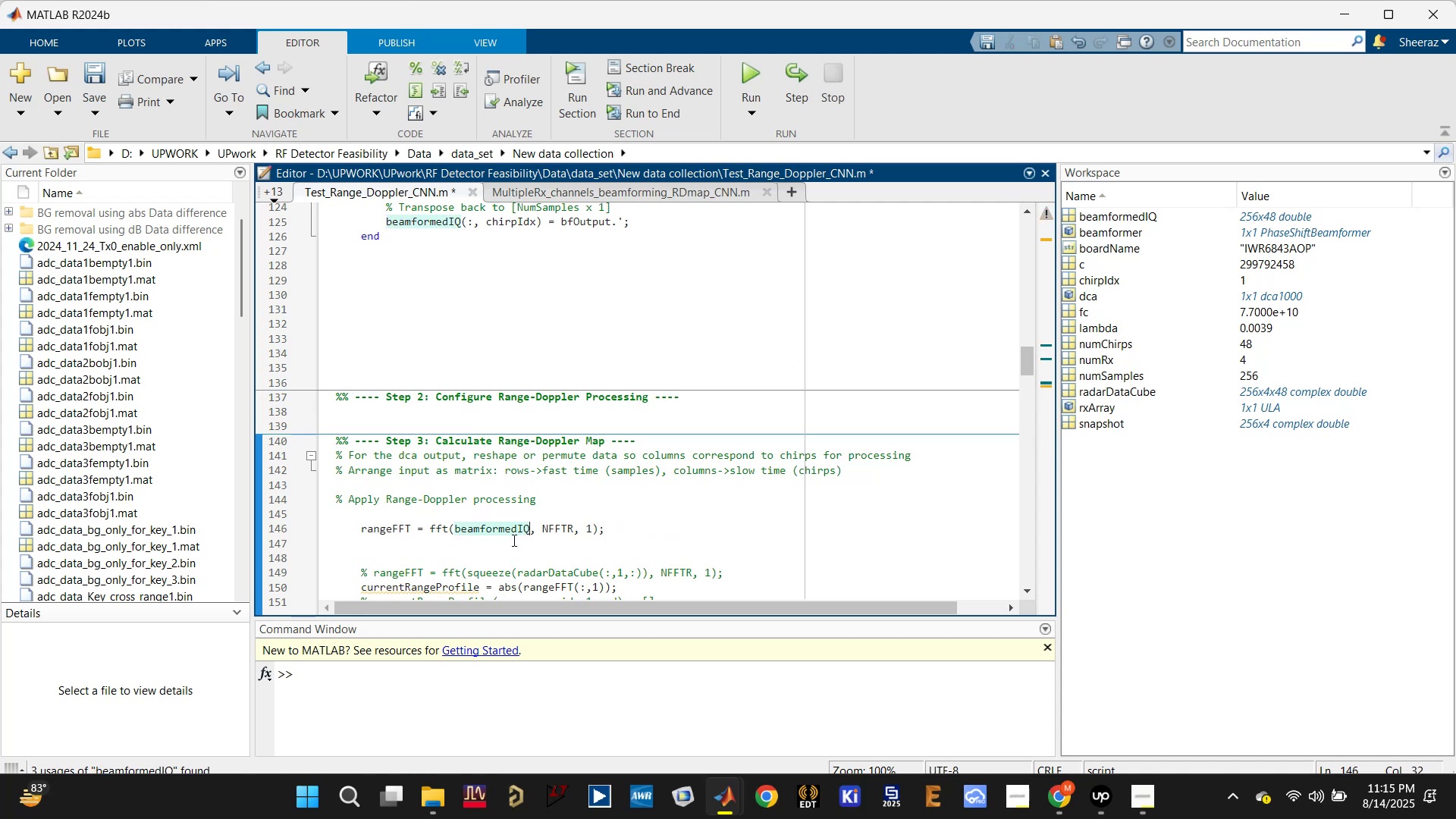 
key(Control+S)
 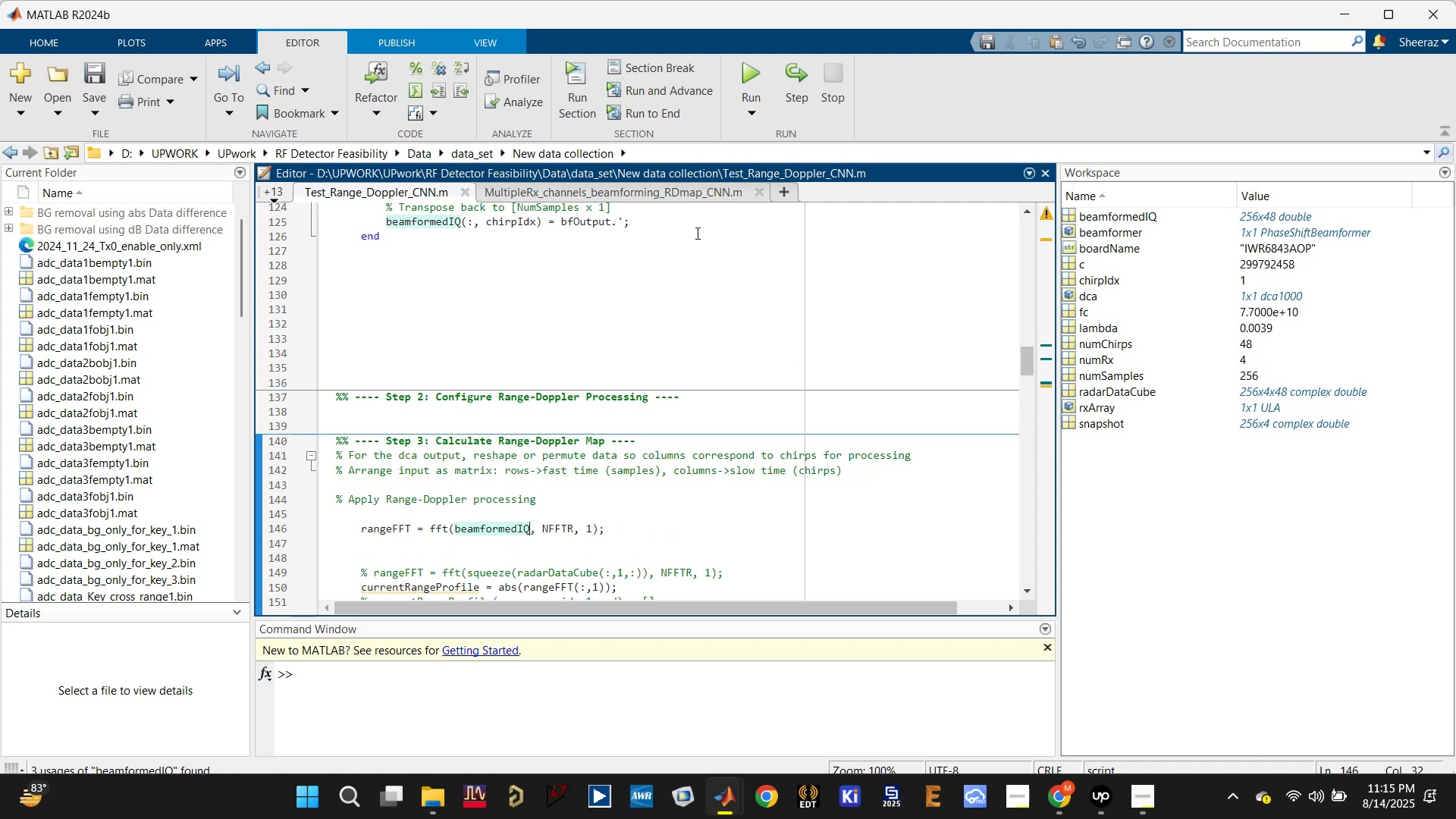 
left_click([669, 190])
 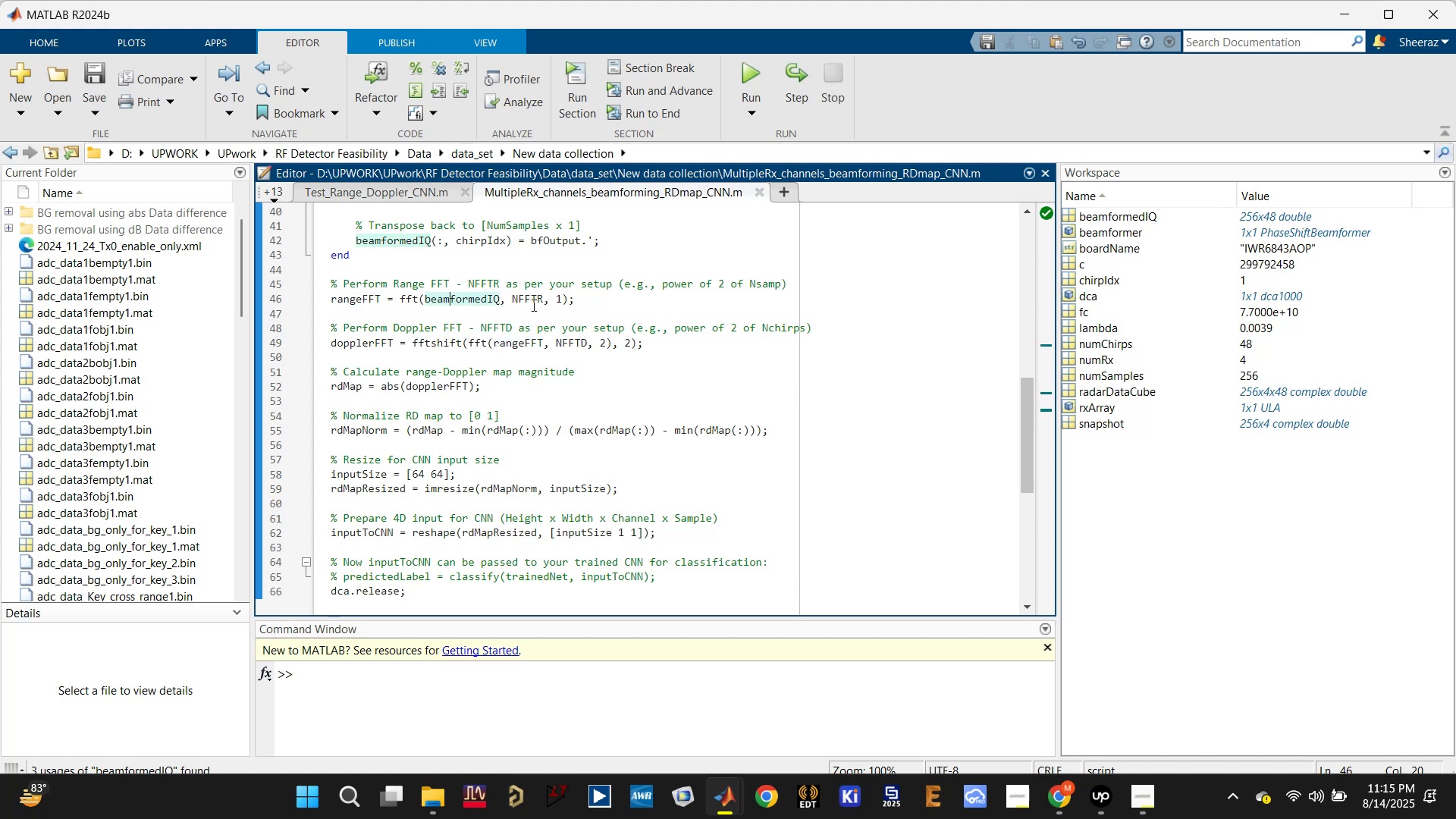 
left_click([527, 340])
 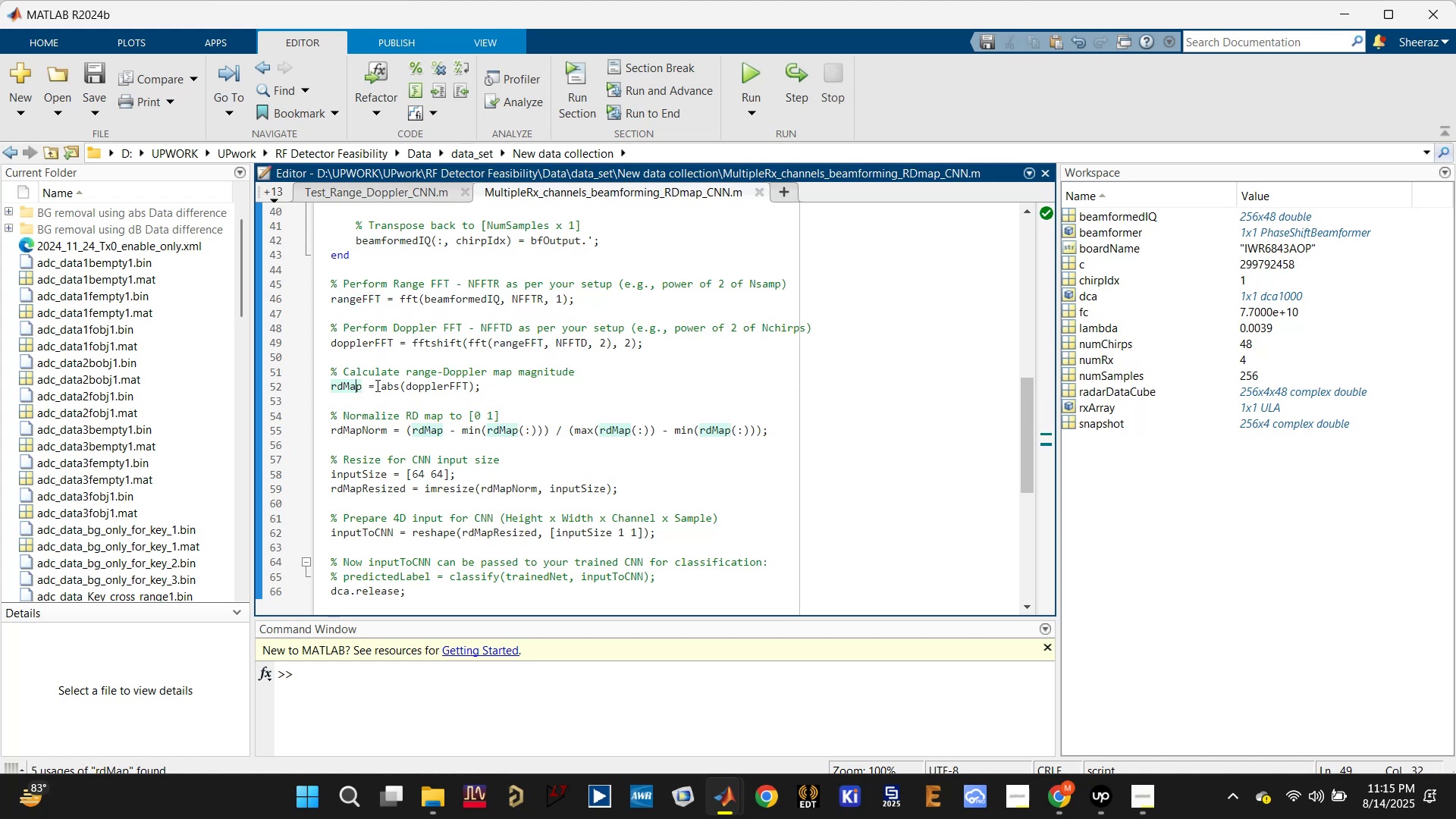 
left_click([447, 391])
 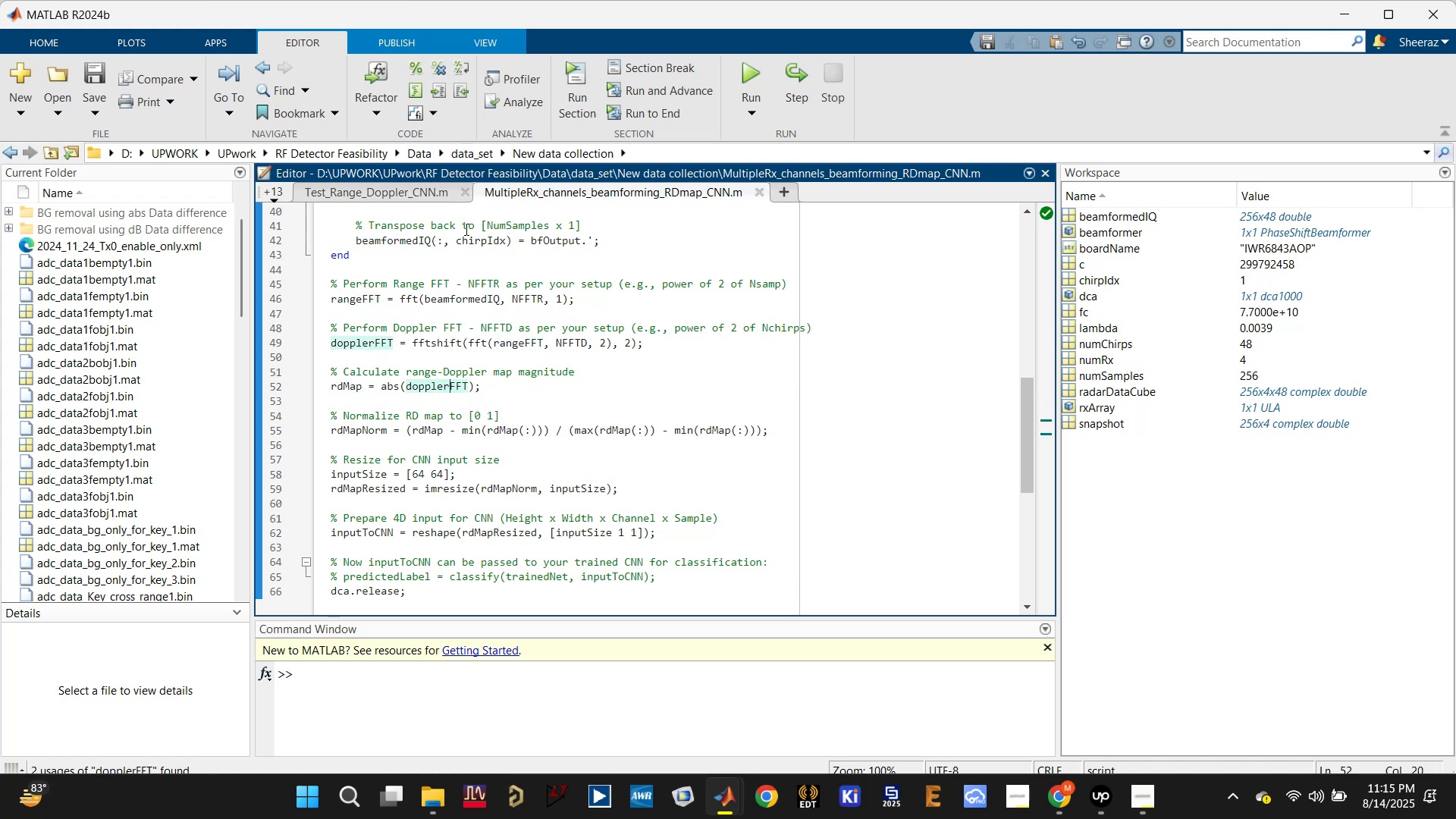 
left_click([379, 191])
 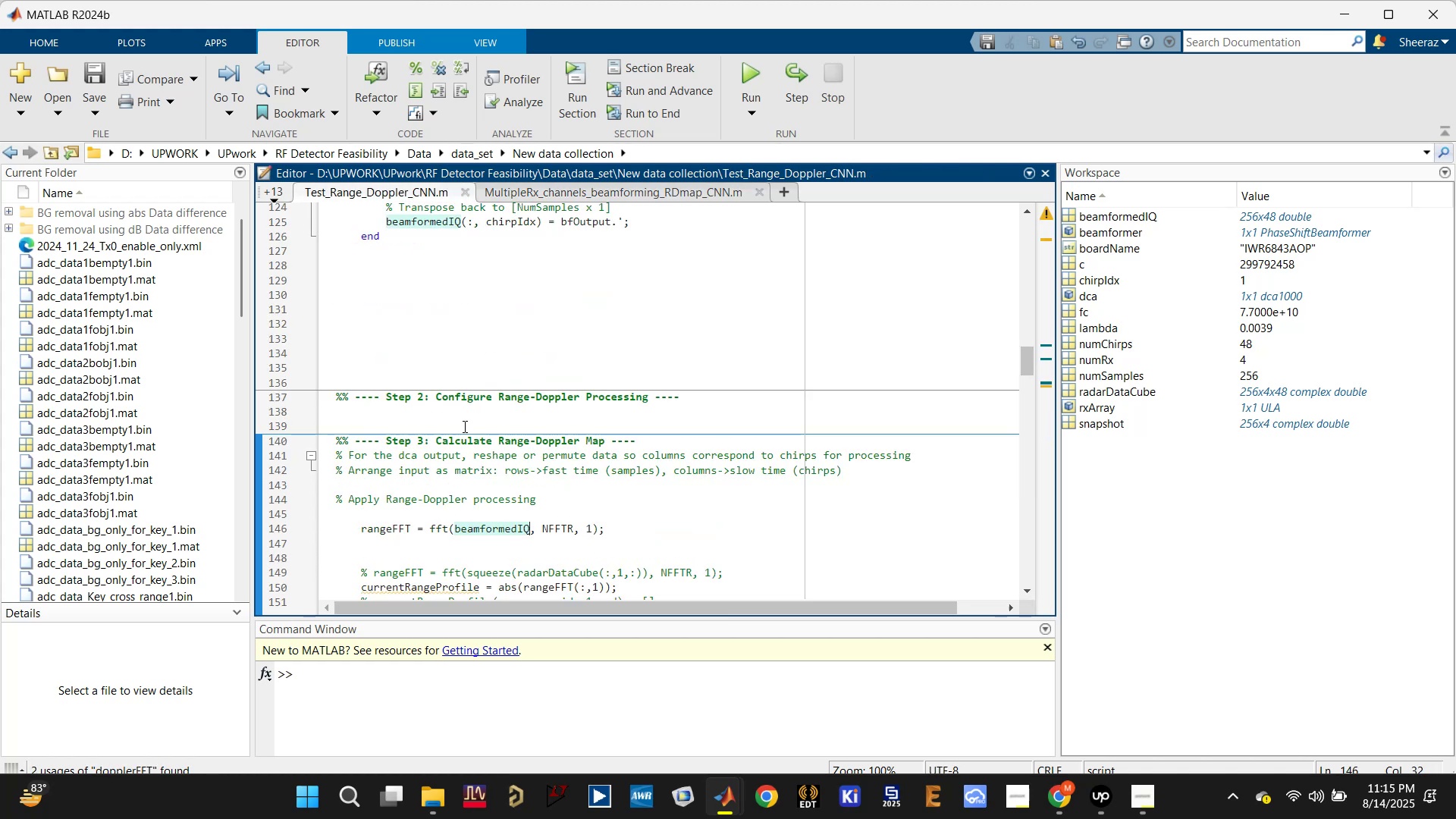 
scroll: coordinate [472, 453], scroll_direction: down, amount: 1.0
 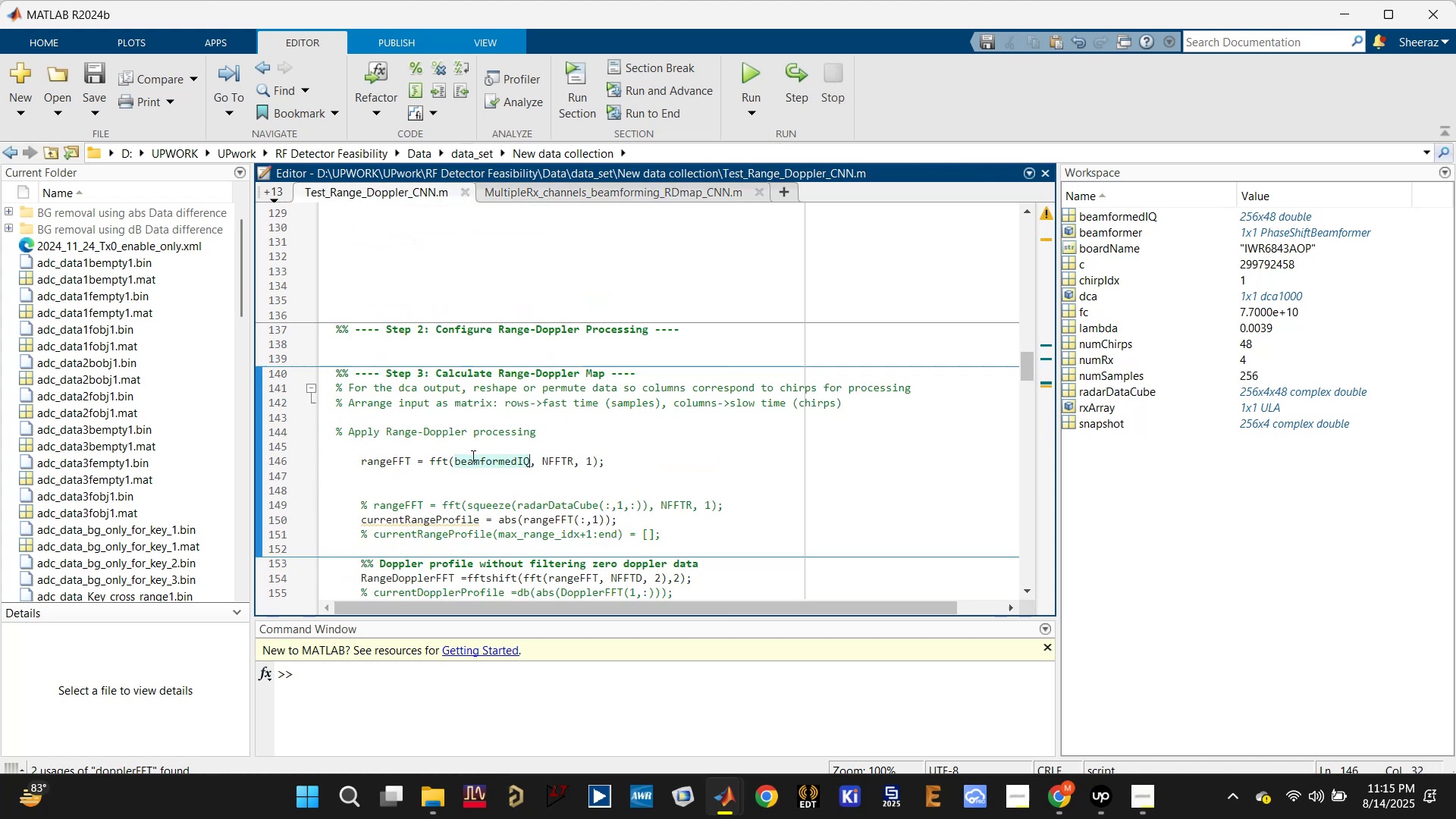 
key(Control+ControlLeft)
 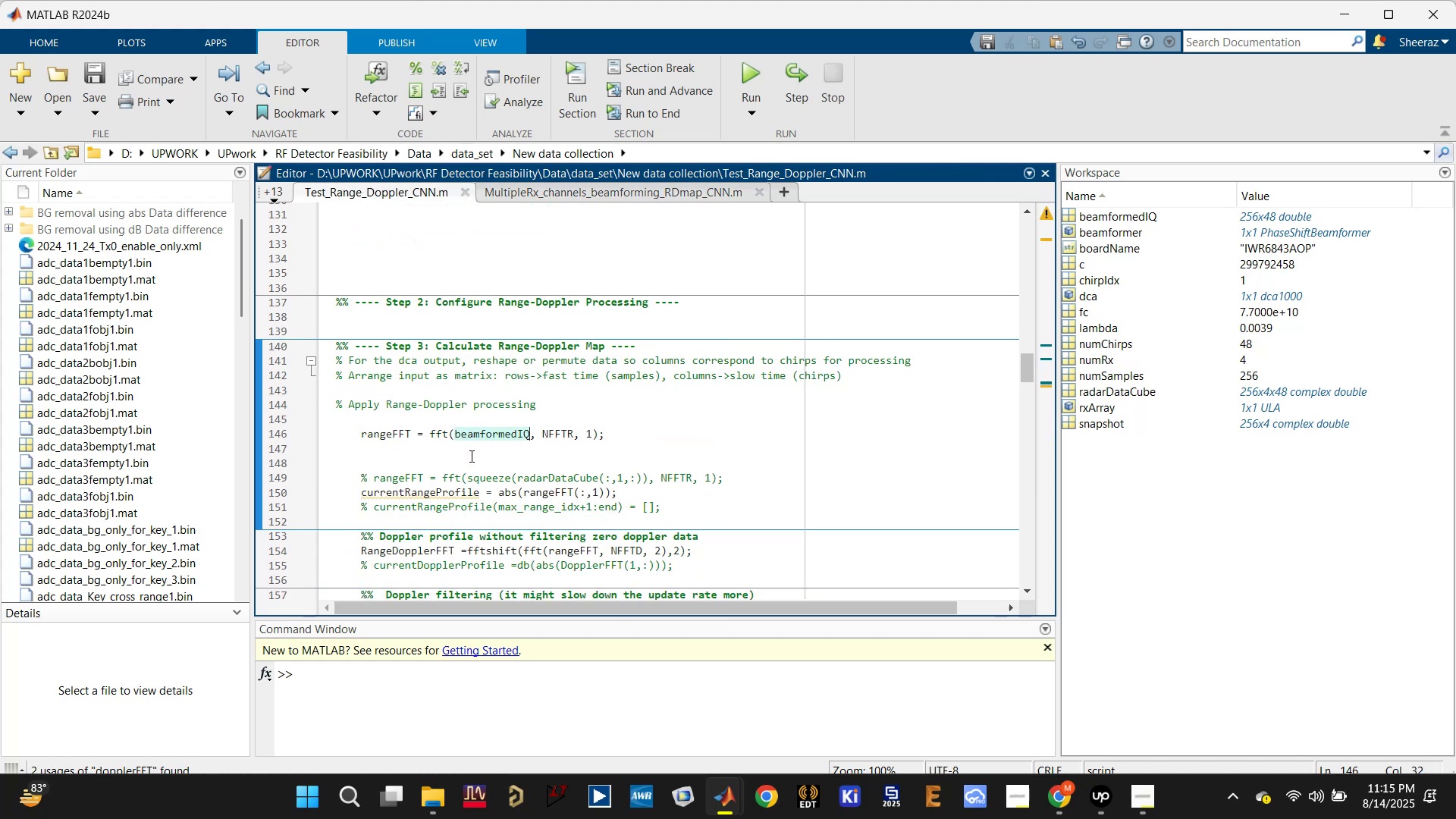 
key(Control+S)
 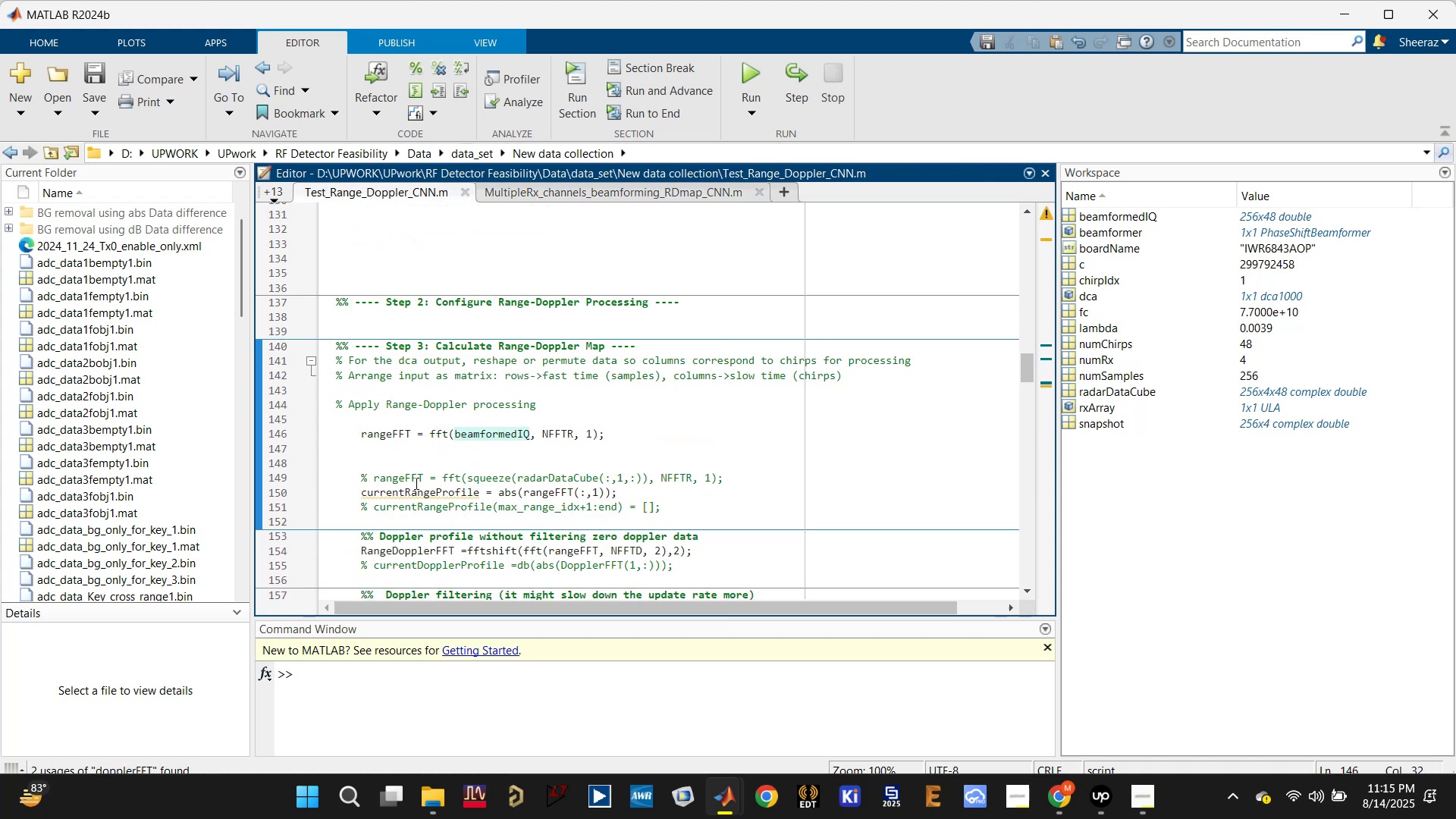 
left_click([415, 488])
 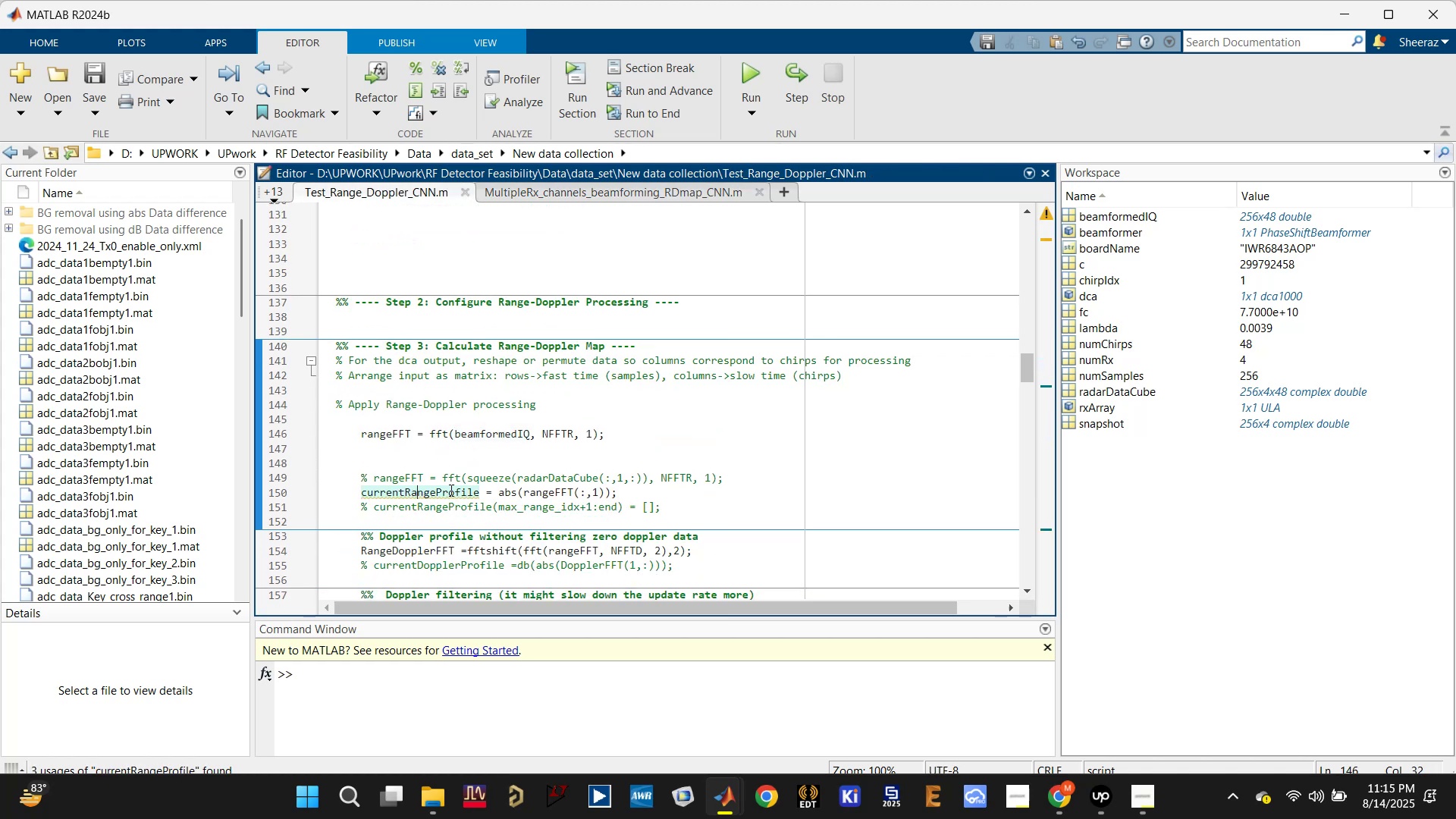 
scroll: coordinate [488, 490], scroll_direction: down, amount: 1.0
 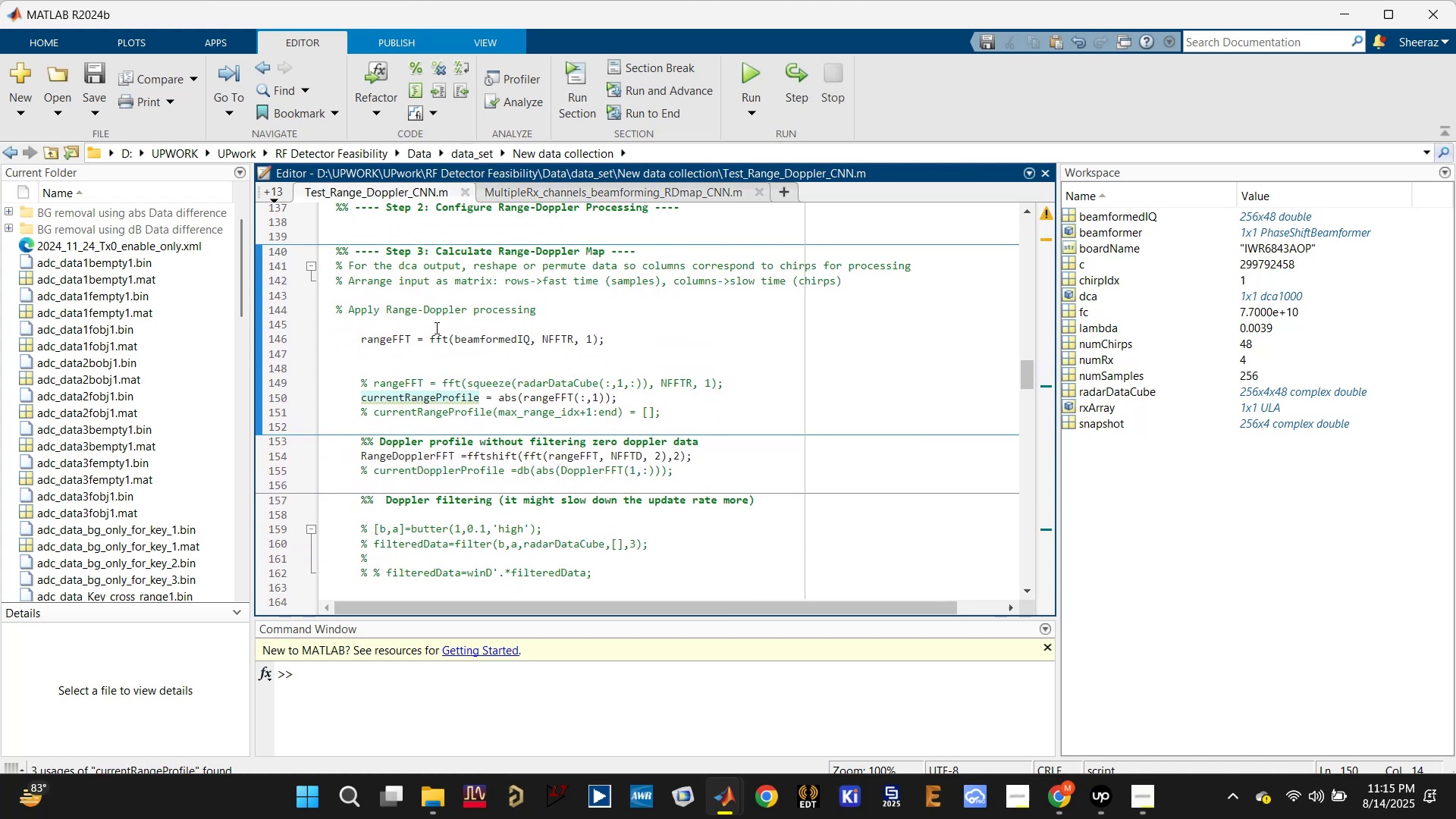 
left_click([390, 335])
 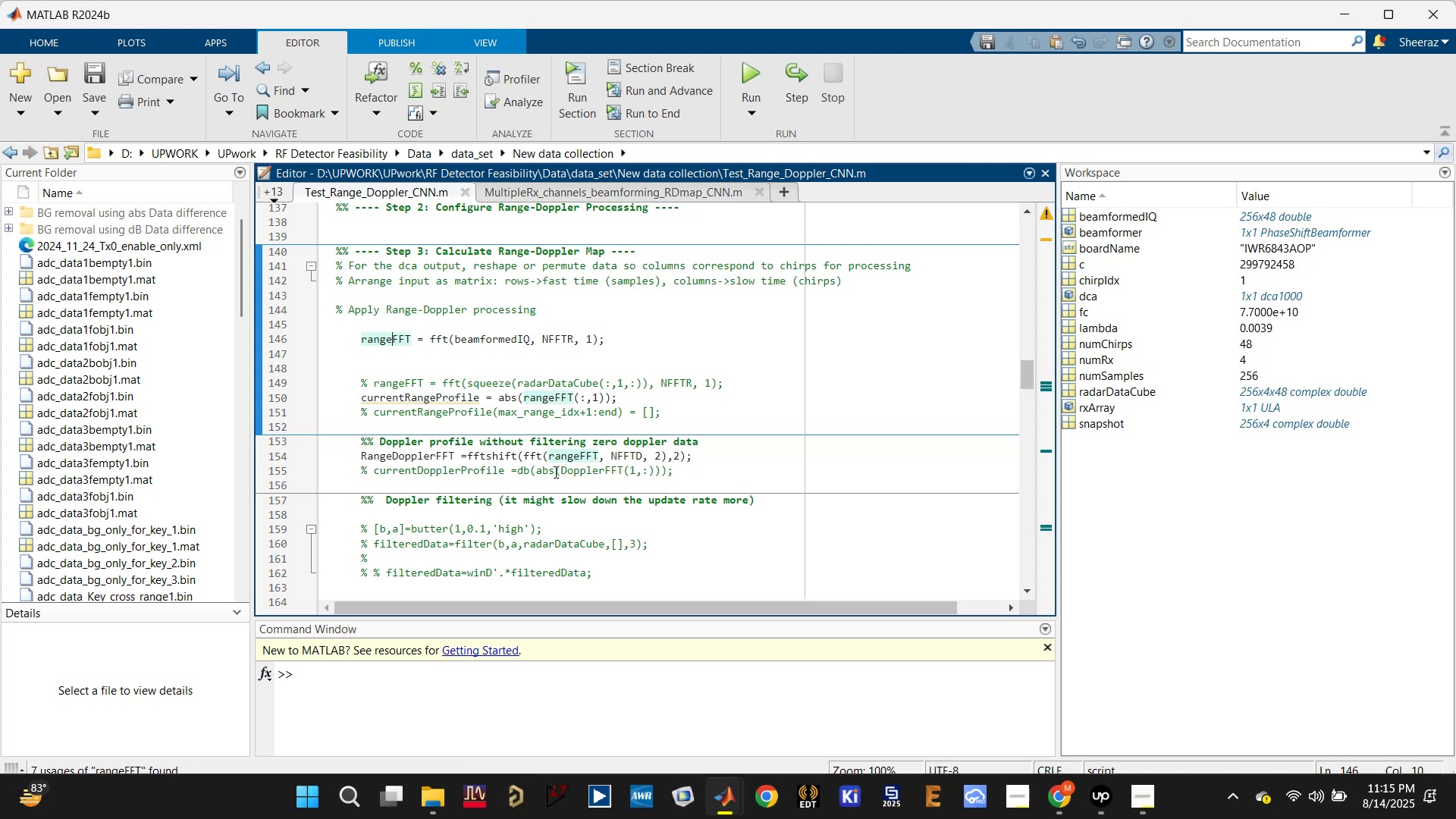 
scroll: coordinate [560, 474], scroll_direction: down, amount: 1.0
 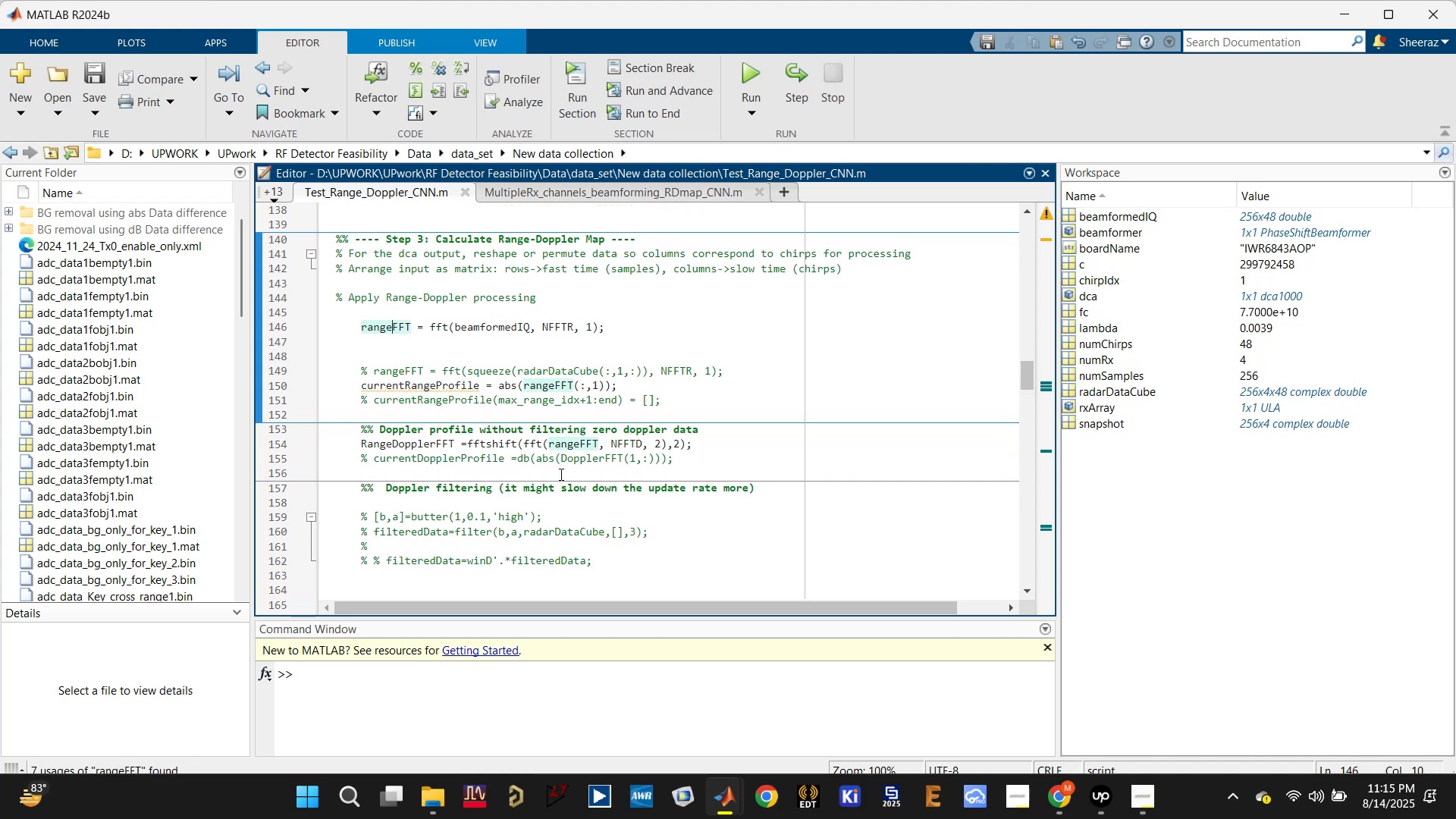 
key(Control+S)
 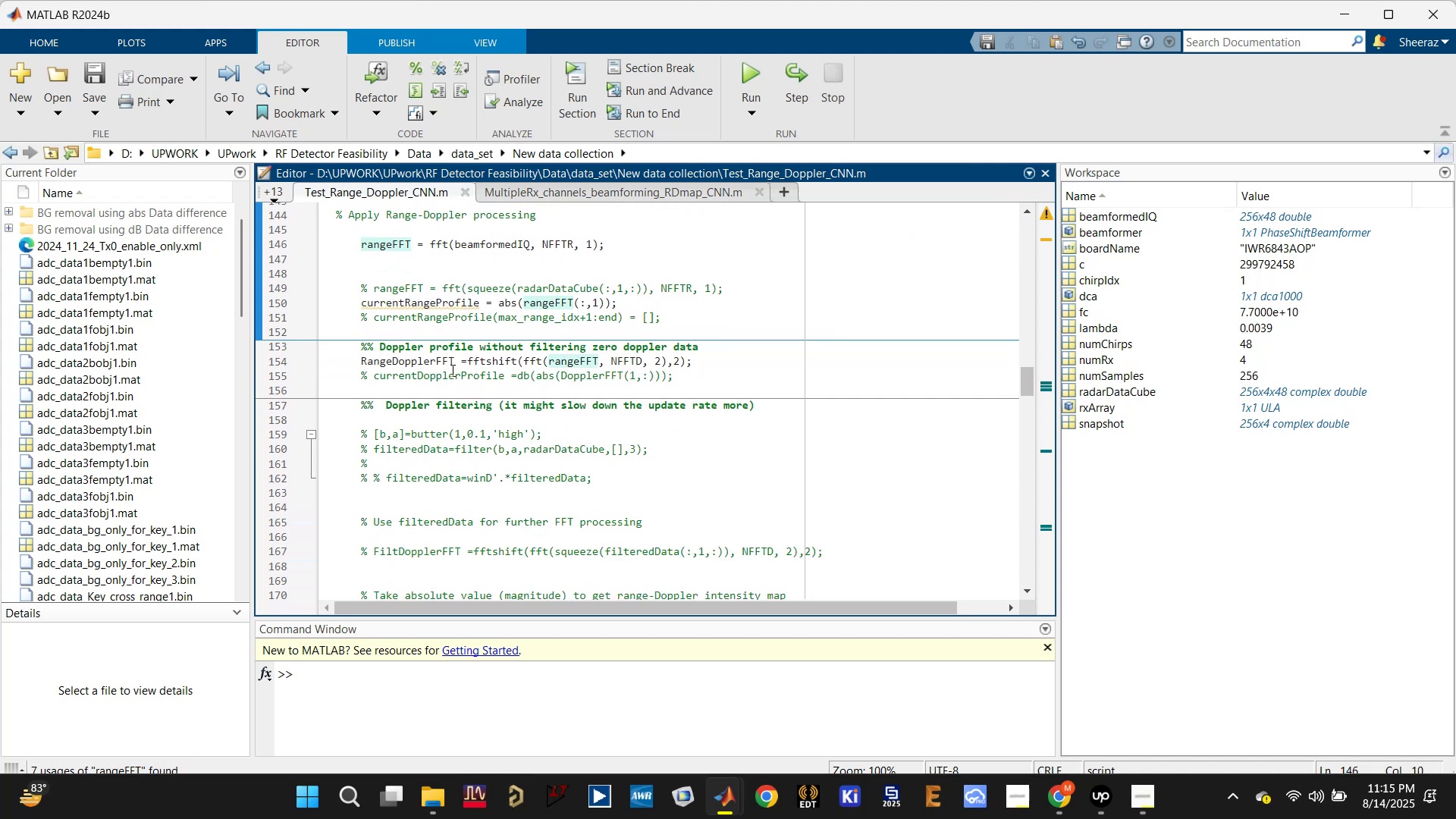 
left_click([431, 350])
 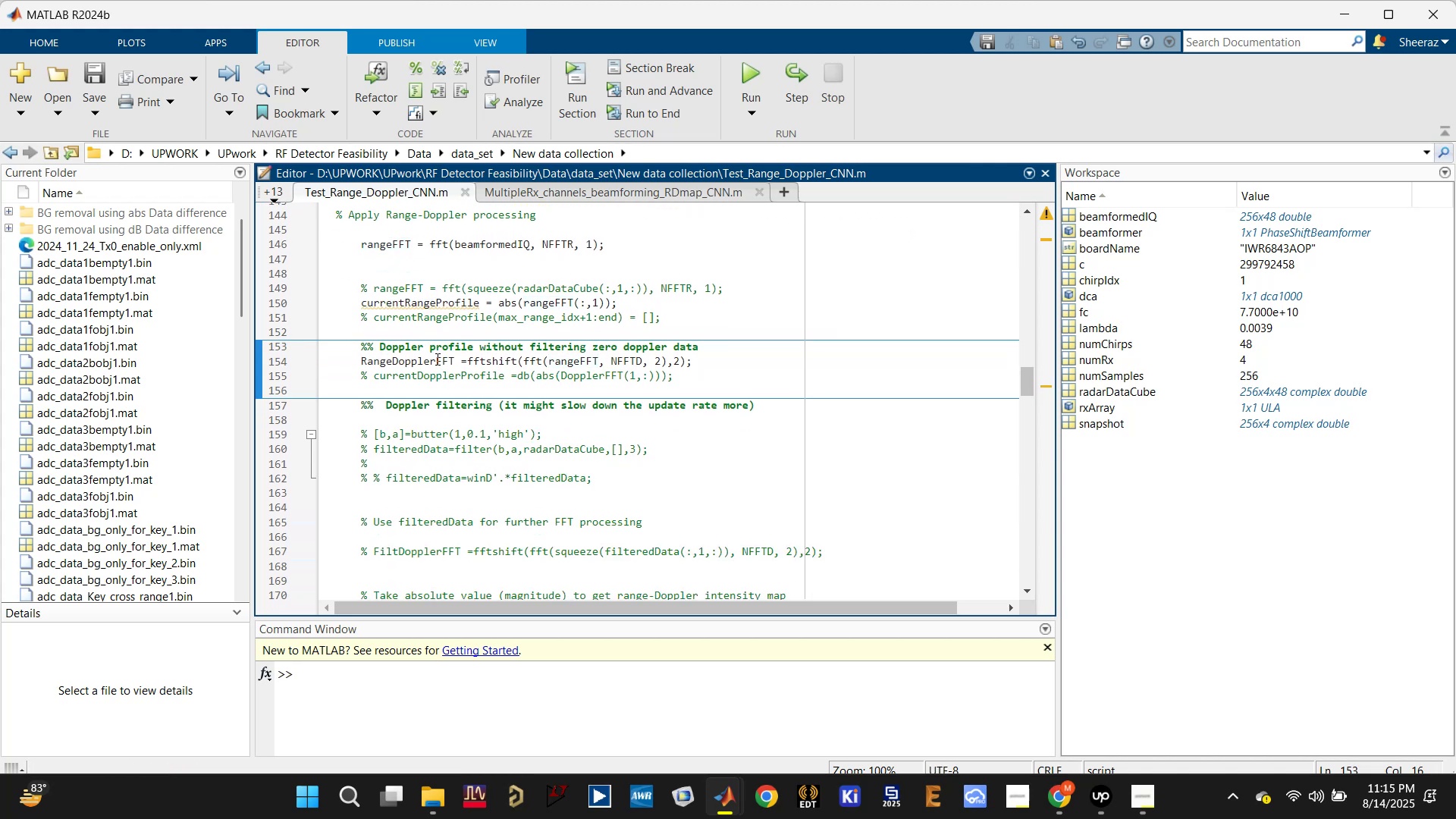 
left_click([433, 354])
 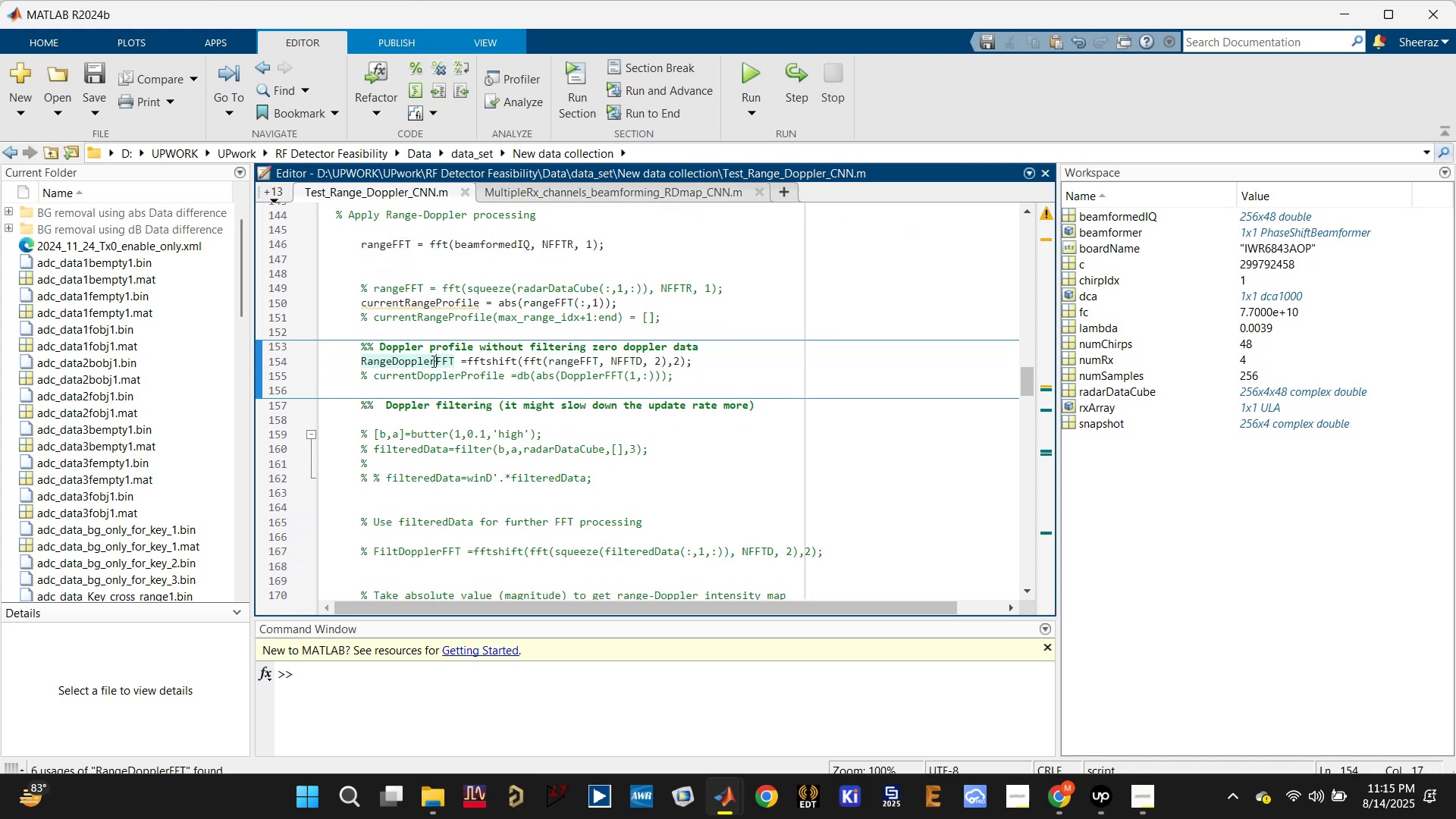 
scroll: coordinate [434, 374], scroll_direction: down, amount: 3.0
 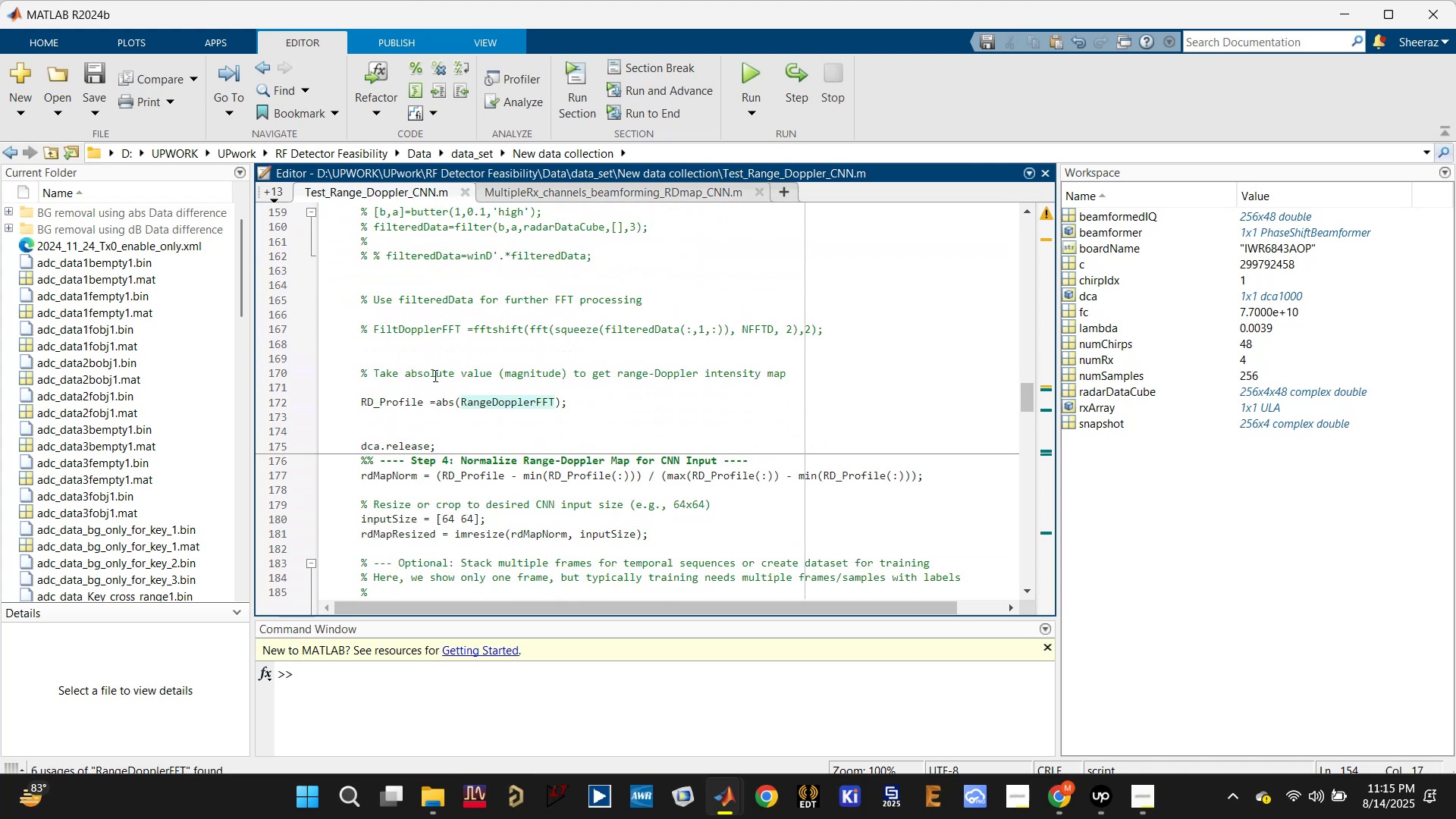 
key(Control+S)
 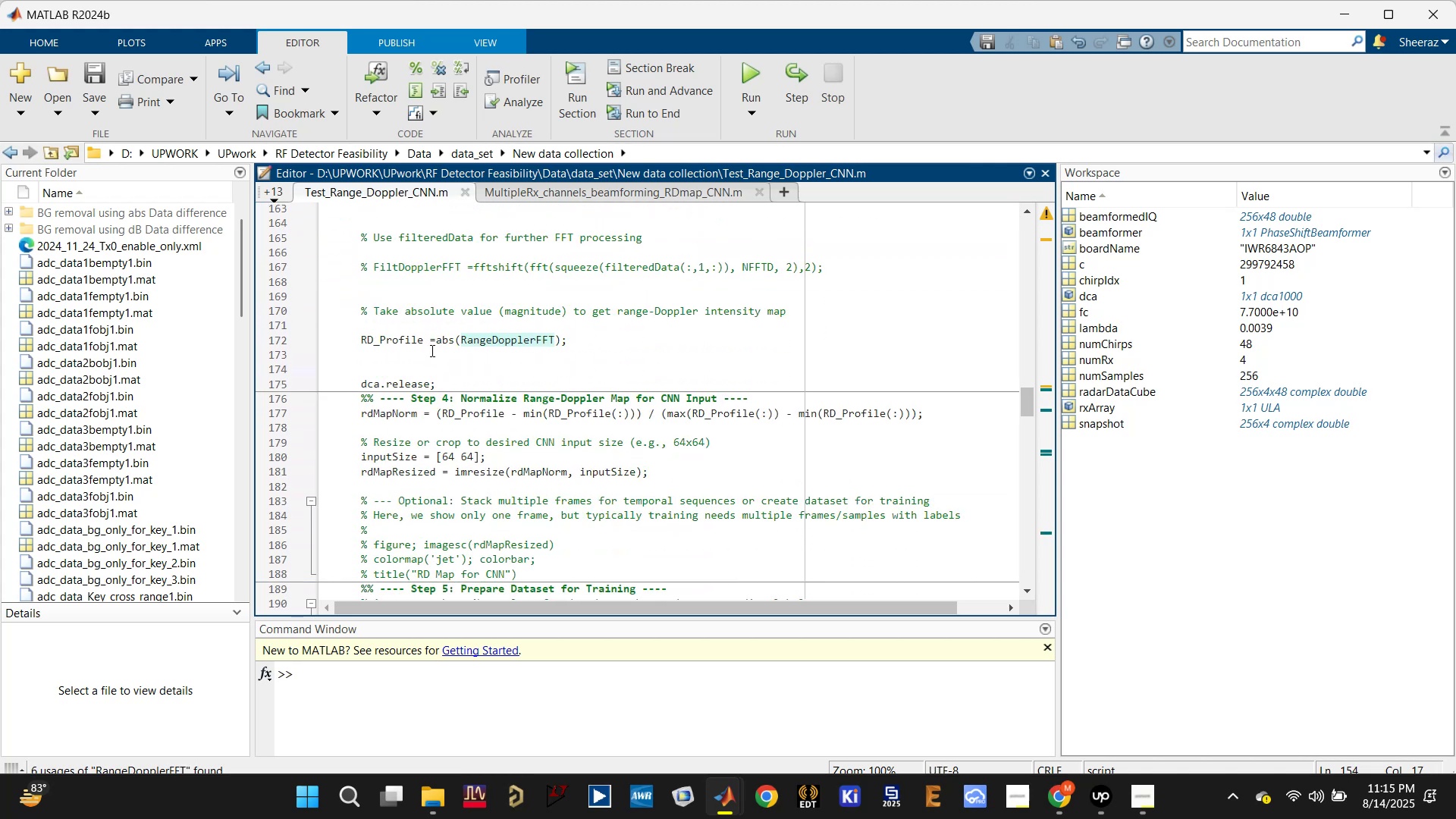 
left_click([408, 343])
 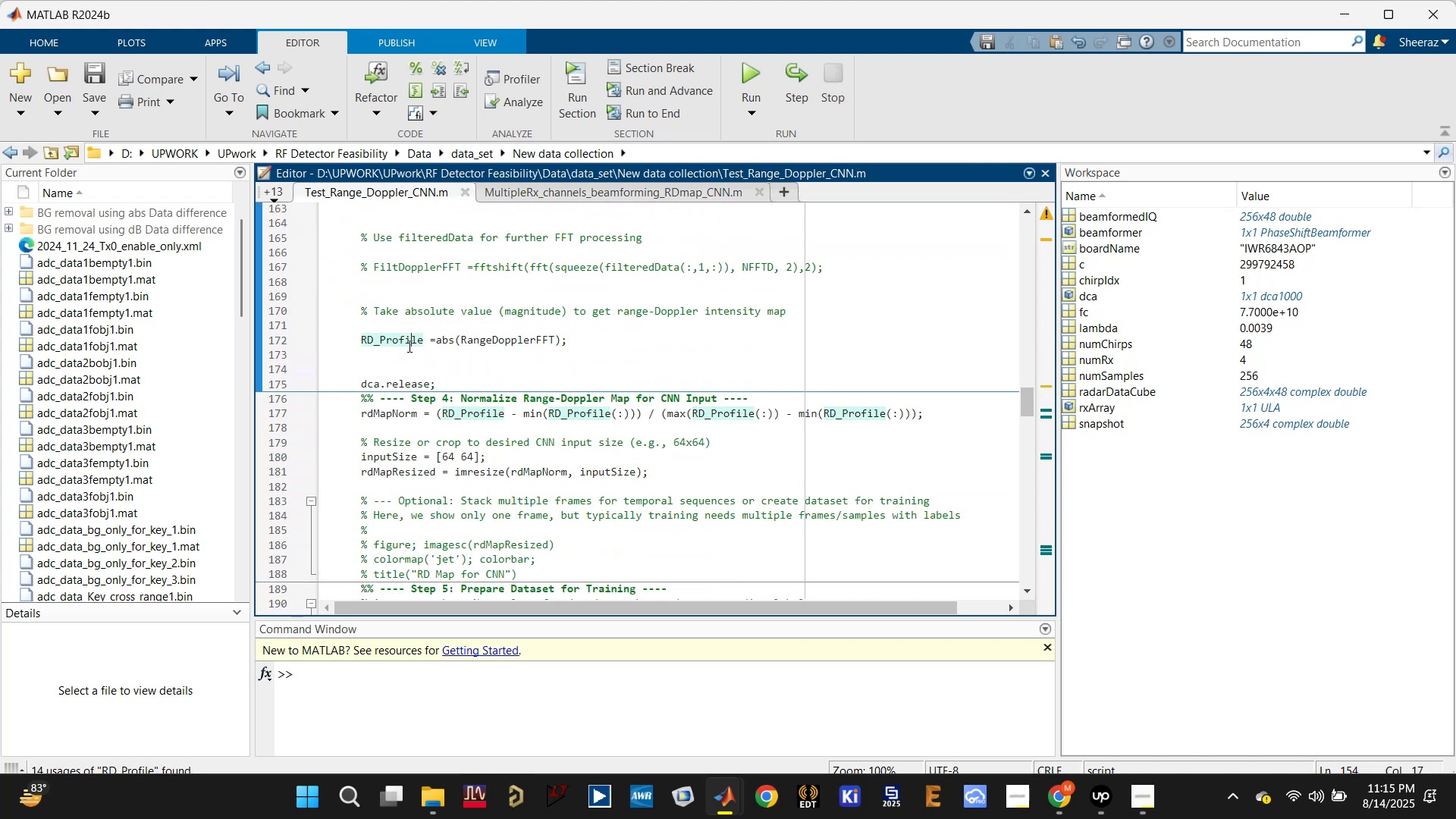 
key(Control+S)
 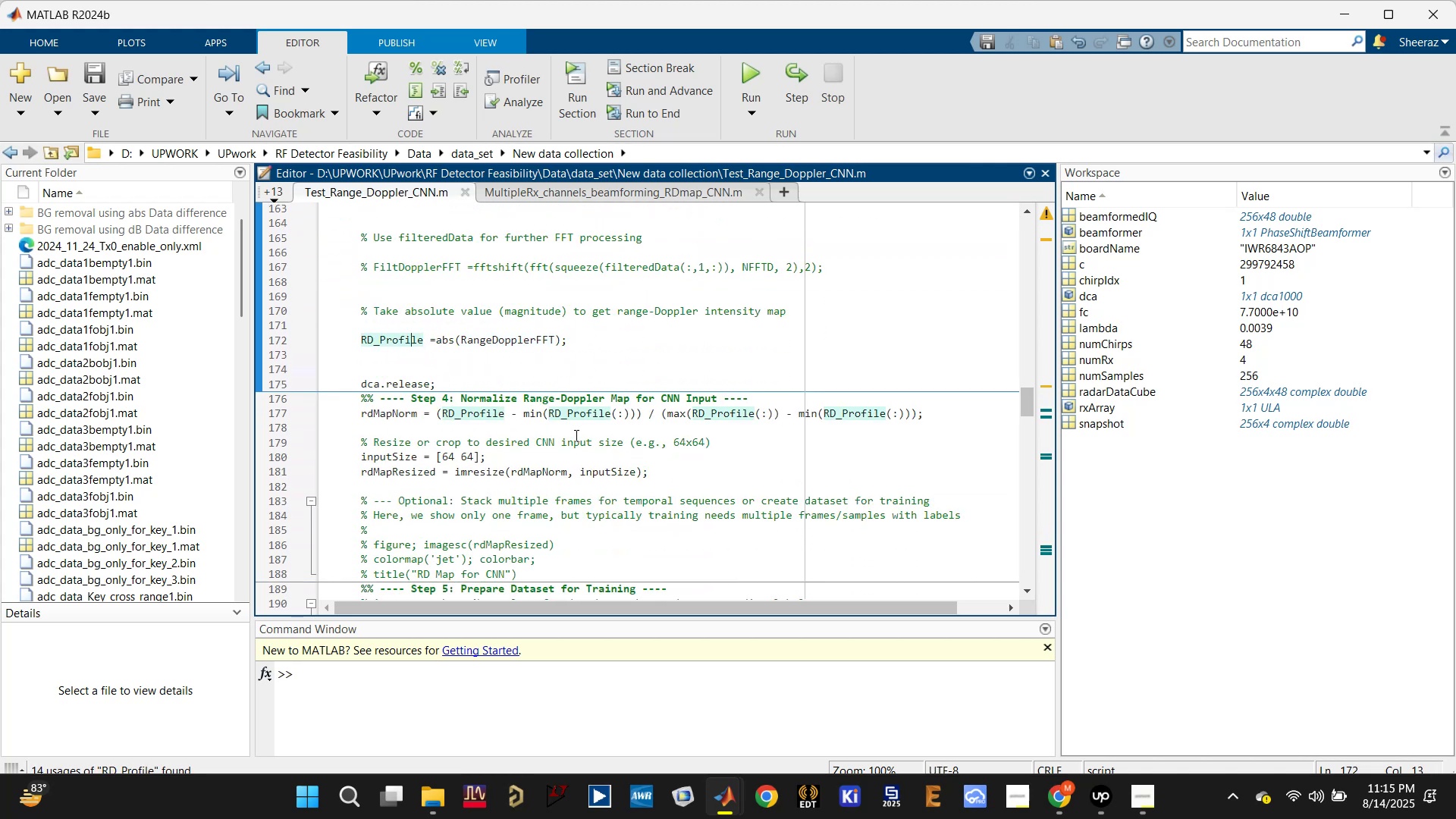 
key(Control+S)
 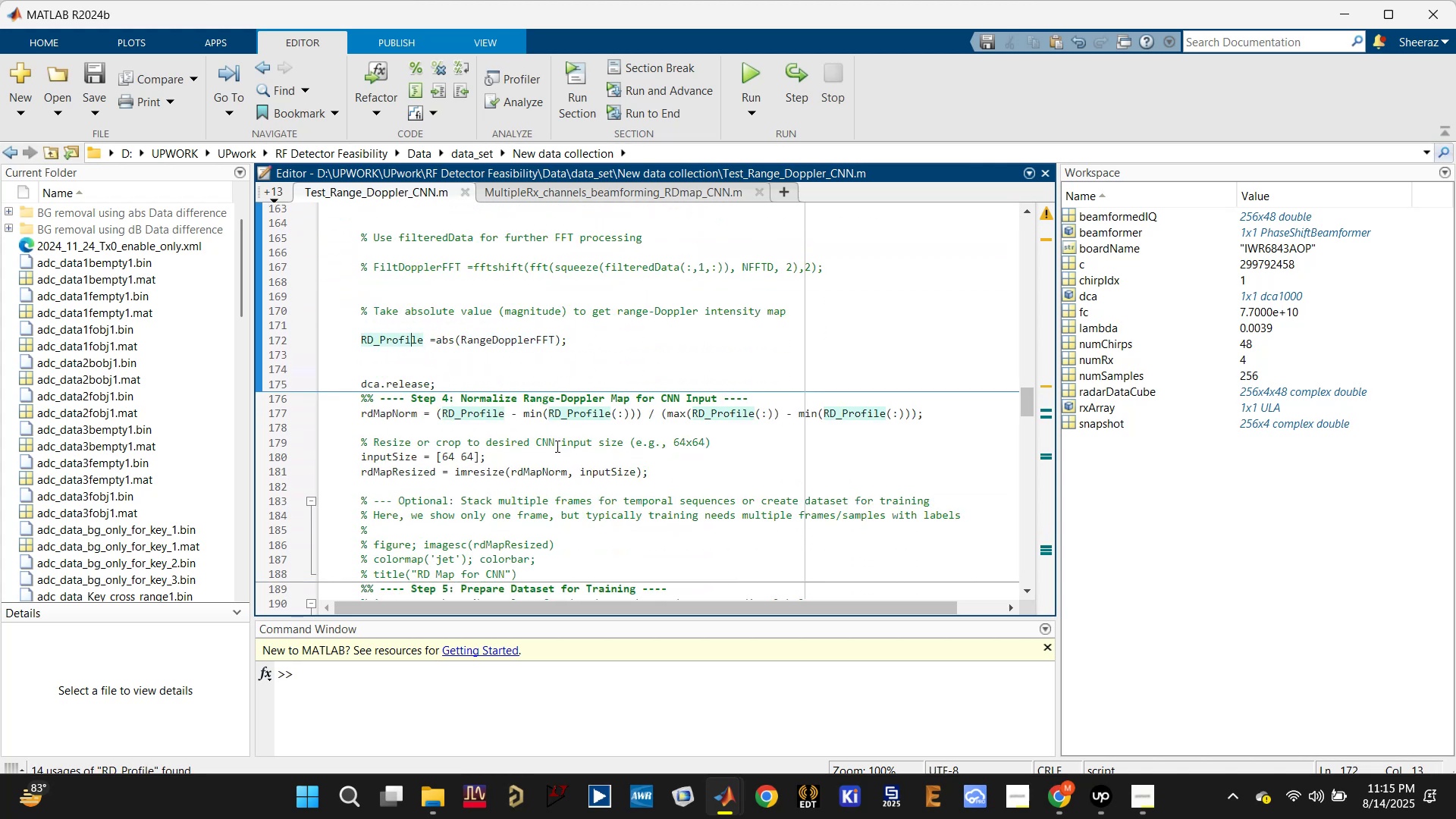 
scroll: coordinate [560, 438], scroll_direction: up, amount: 1.0
 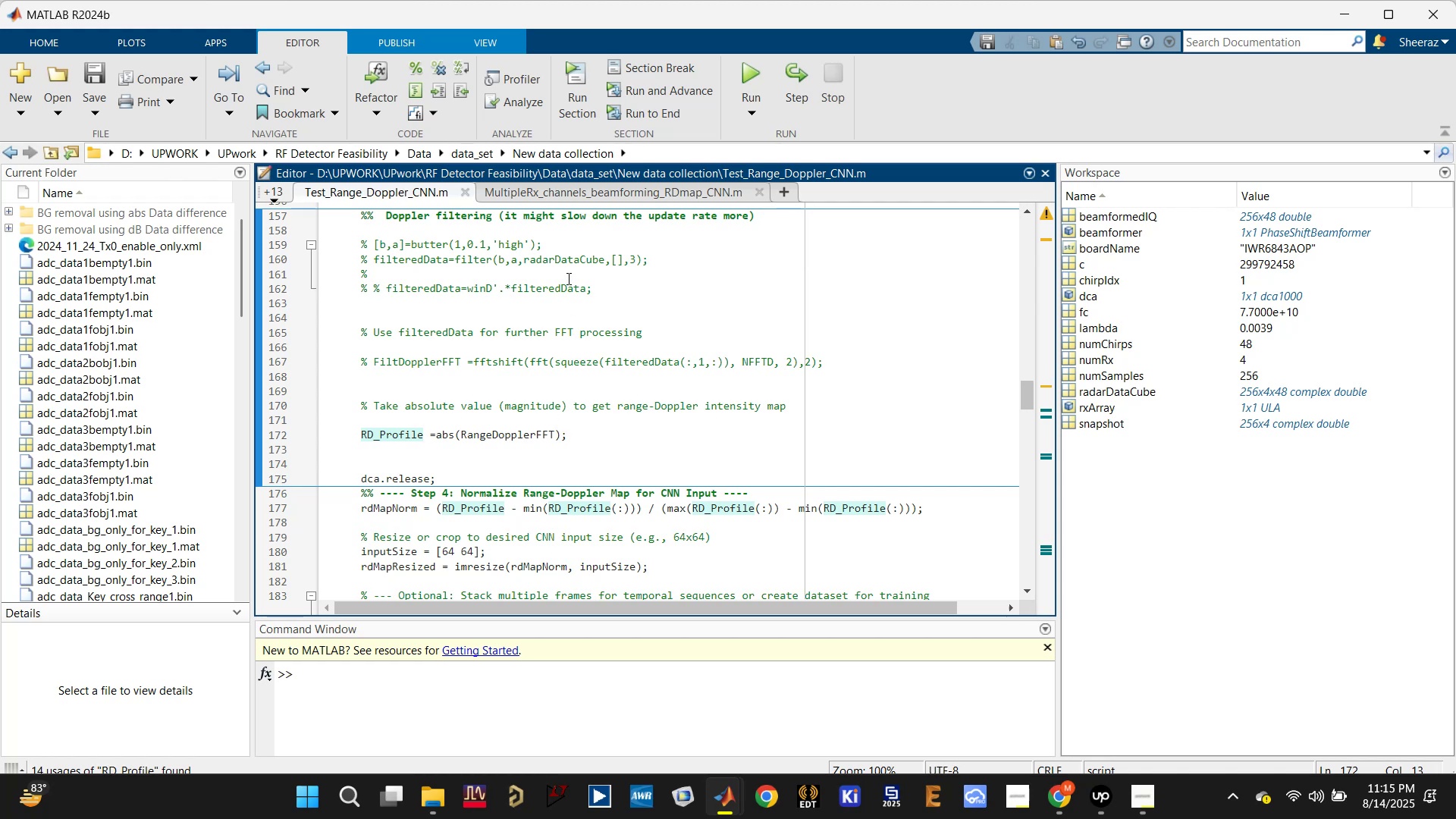 
left_click([541, 187])
 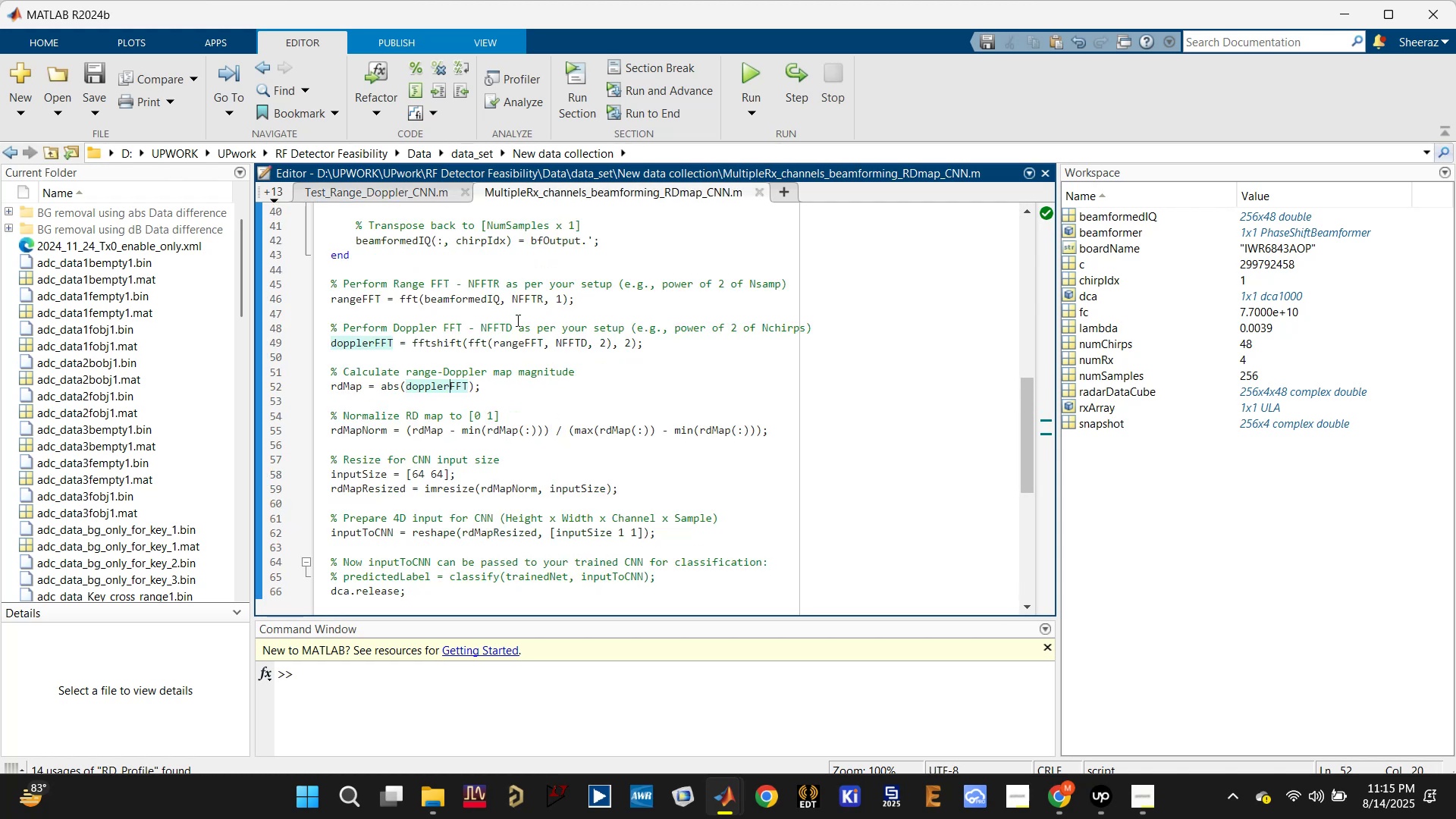 
scroll: coordinate [509, 415], scroll_direction: down, amount: 2.0
 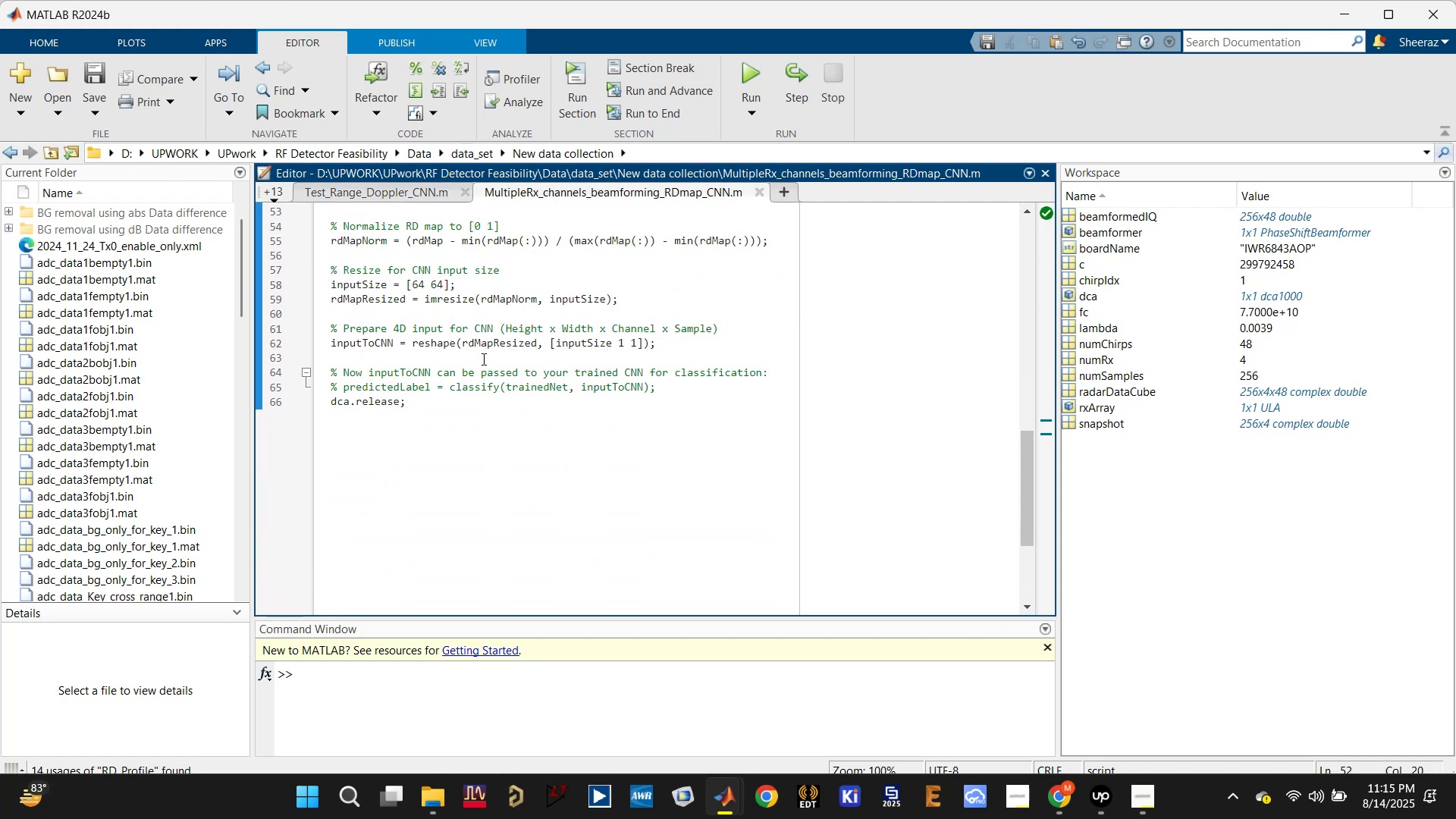 
left_click([438, 334])
 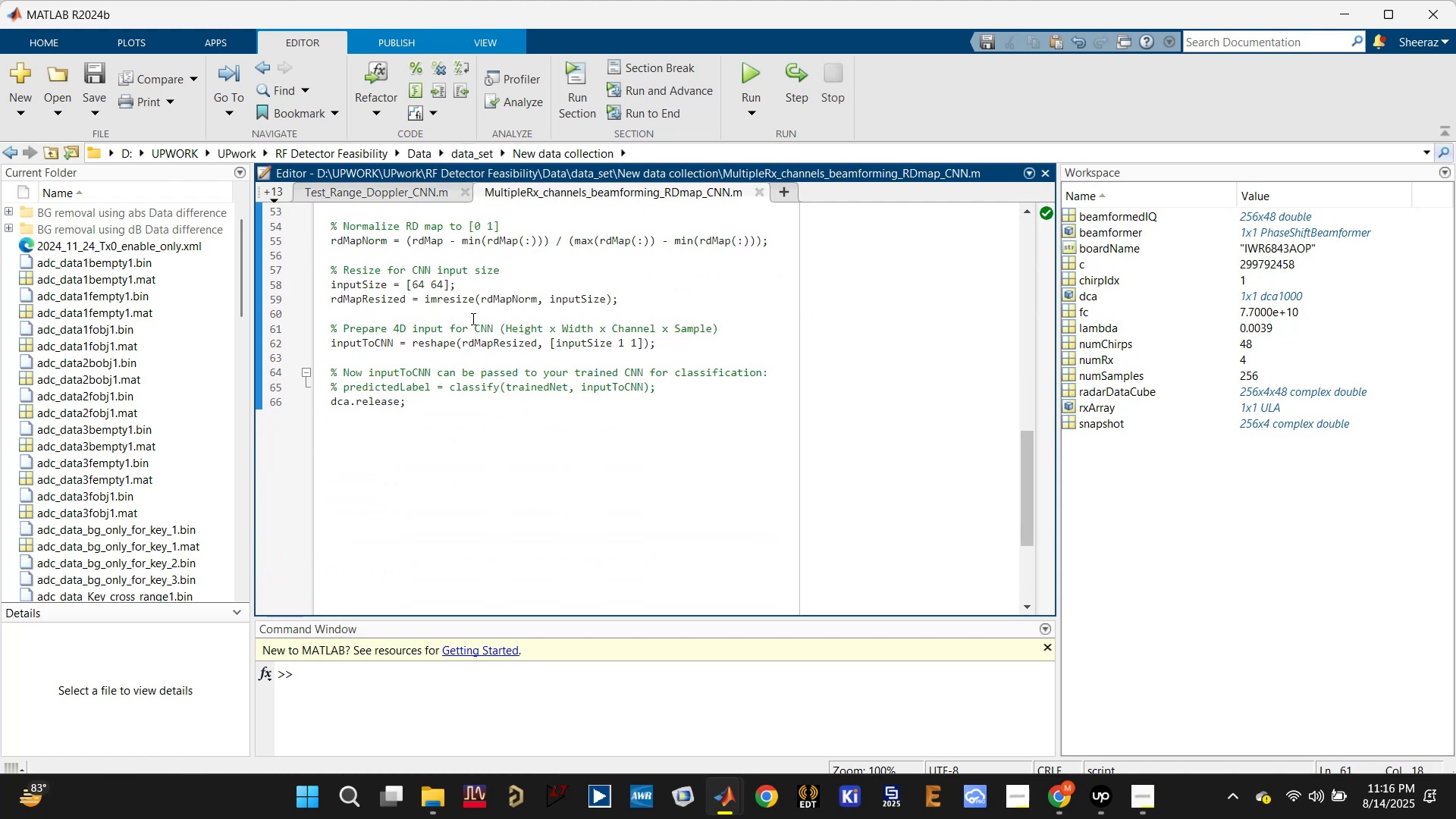 
left_click([388, 299])
 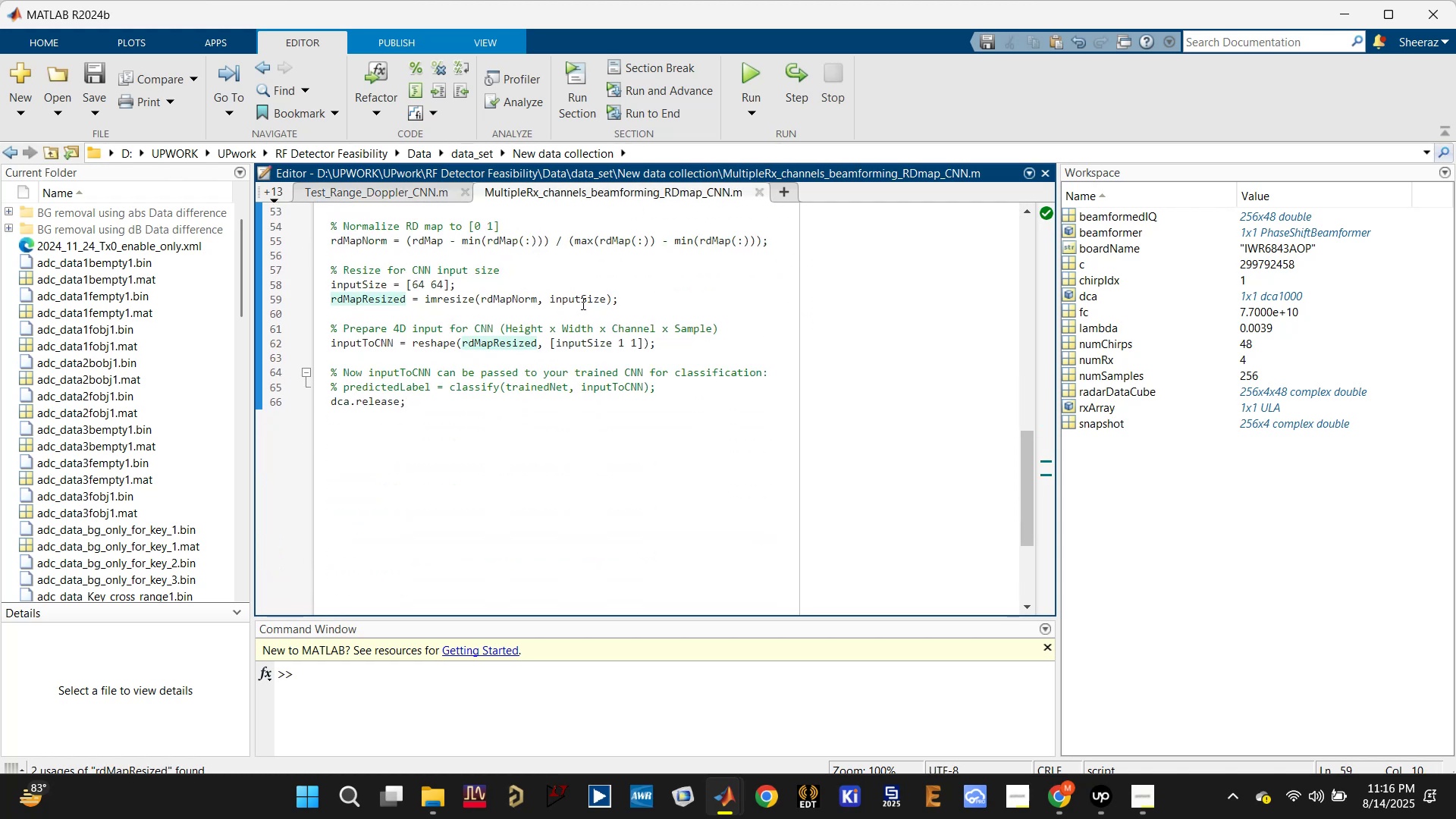 
left_click([366, 235])
 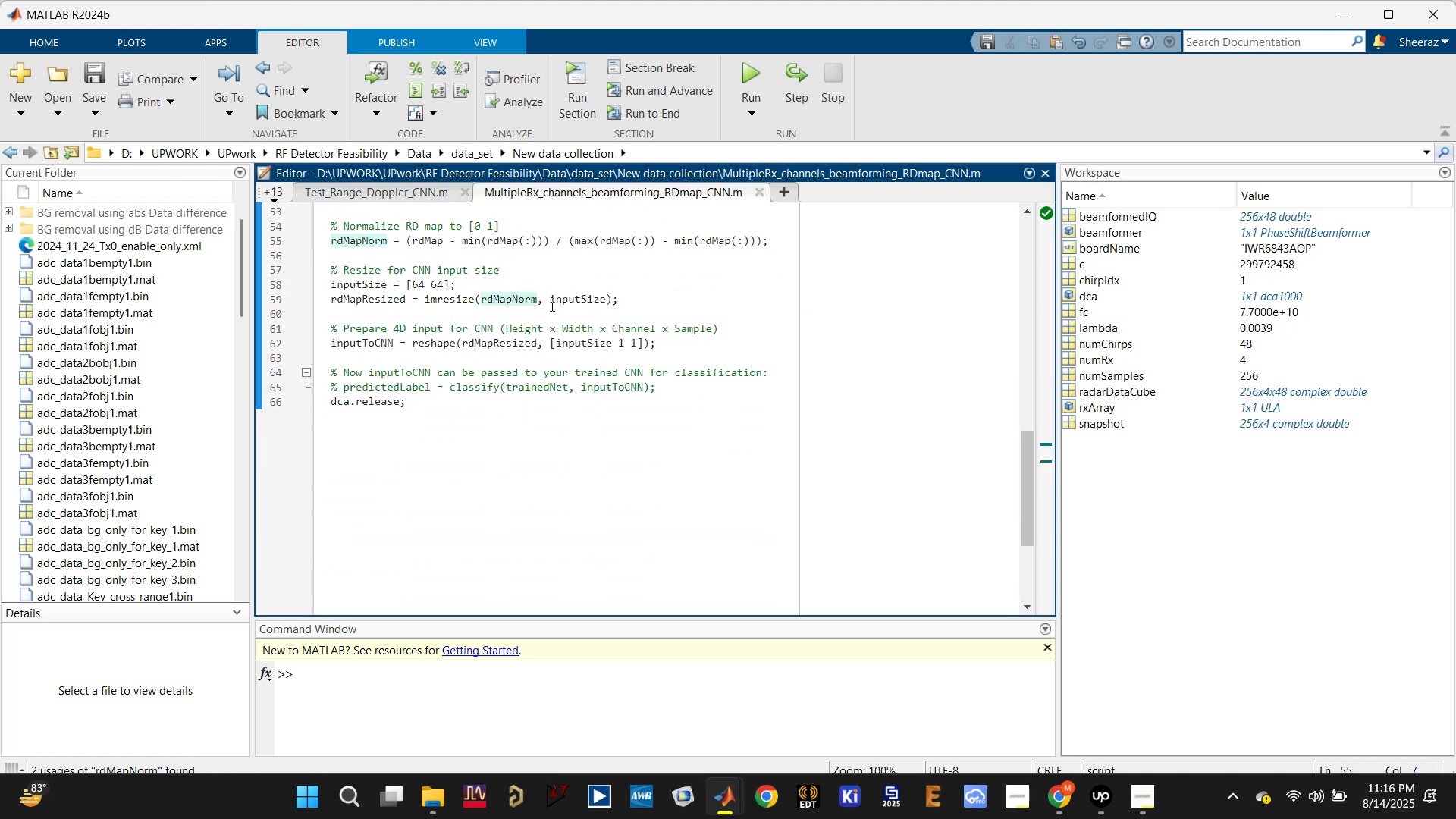 
left_click([564, 299])
 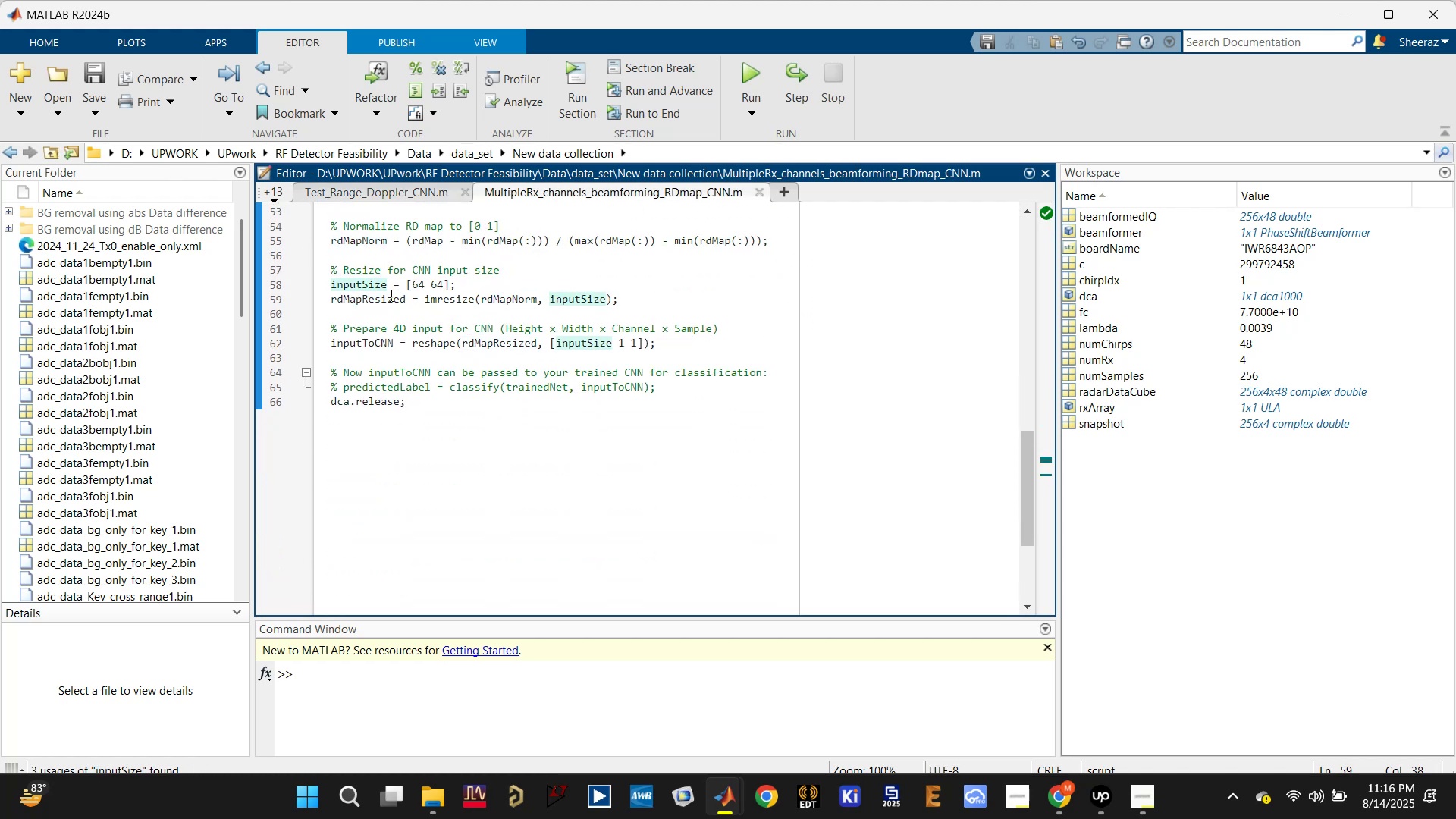 
left_click([375, 297])
 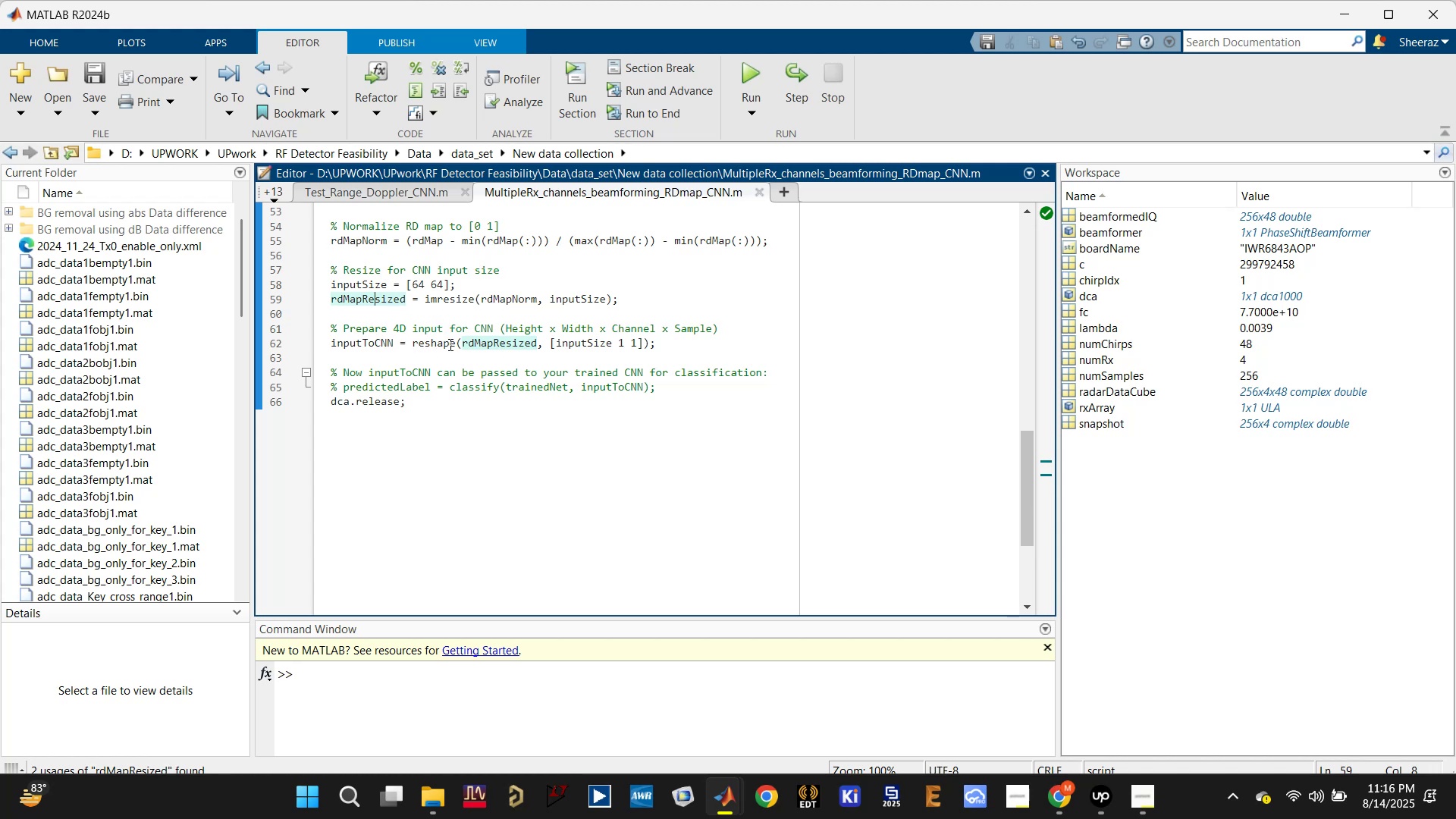 
left_click([580, 344])
 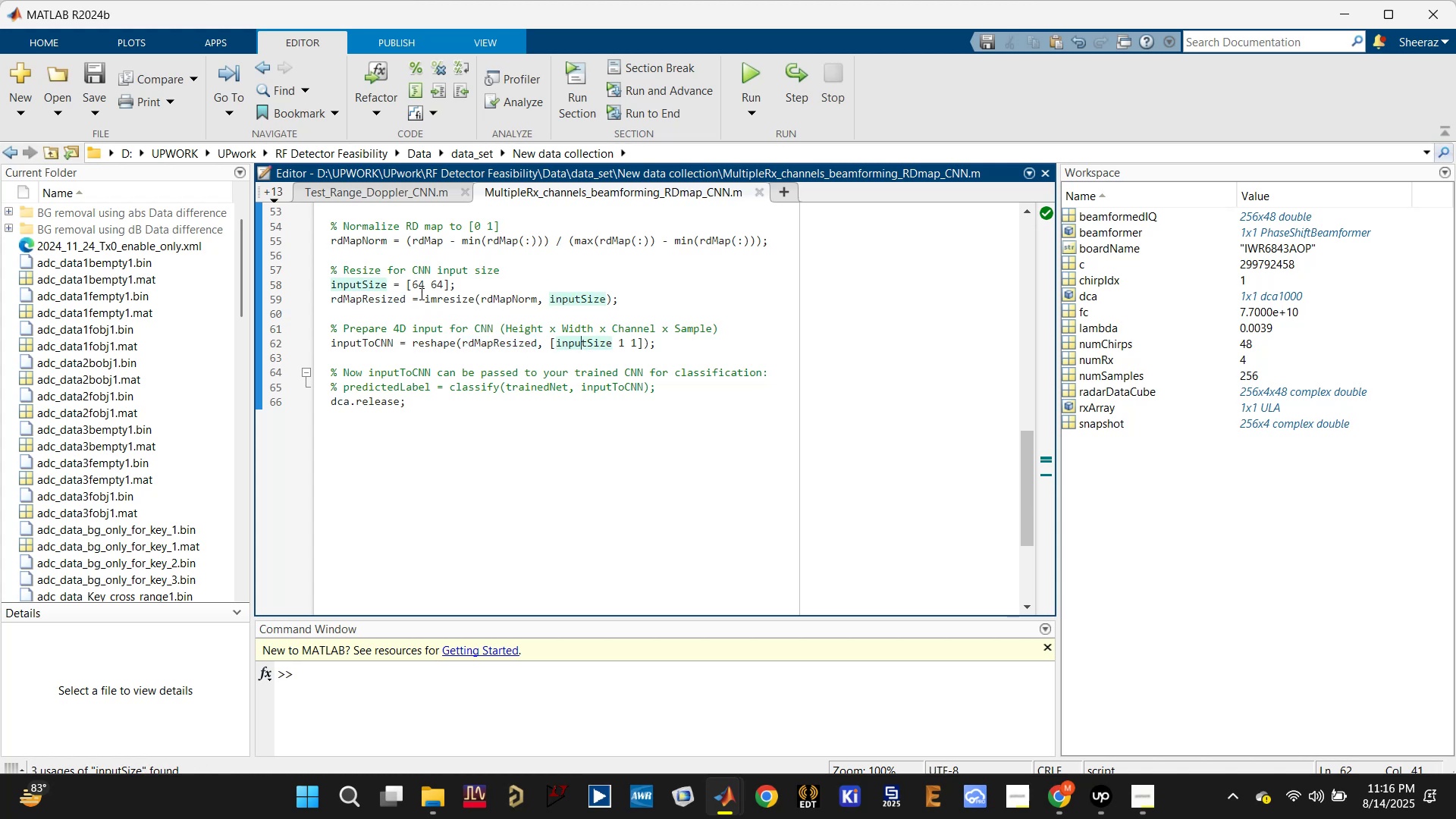 
left_click([419, 192])
 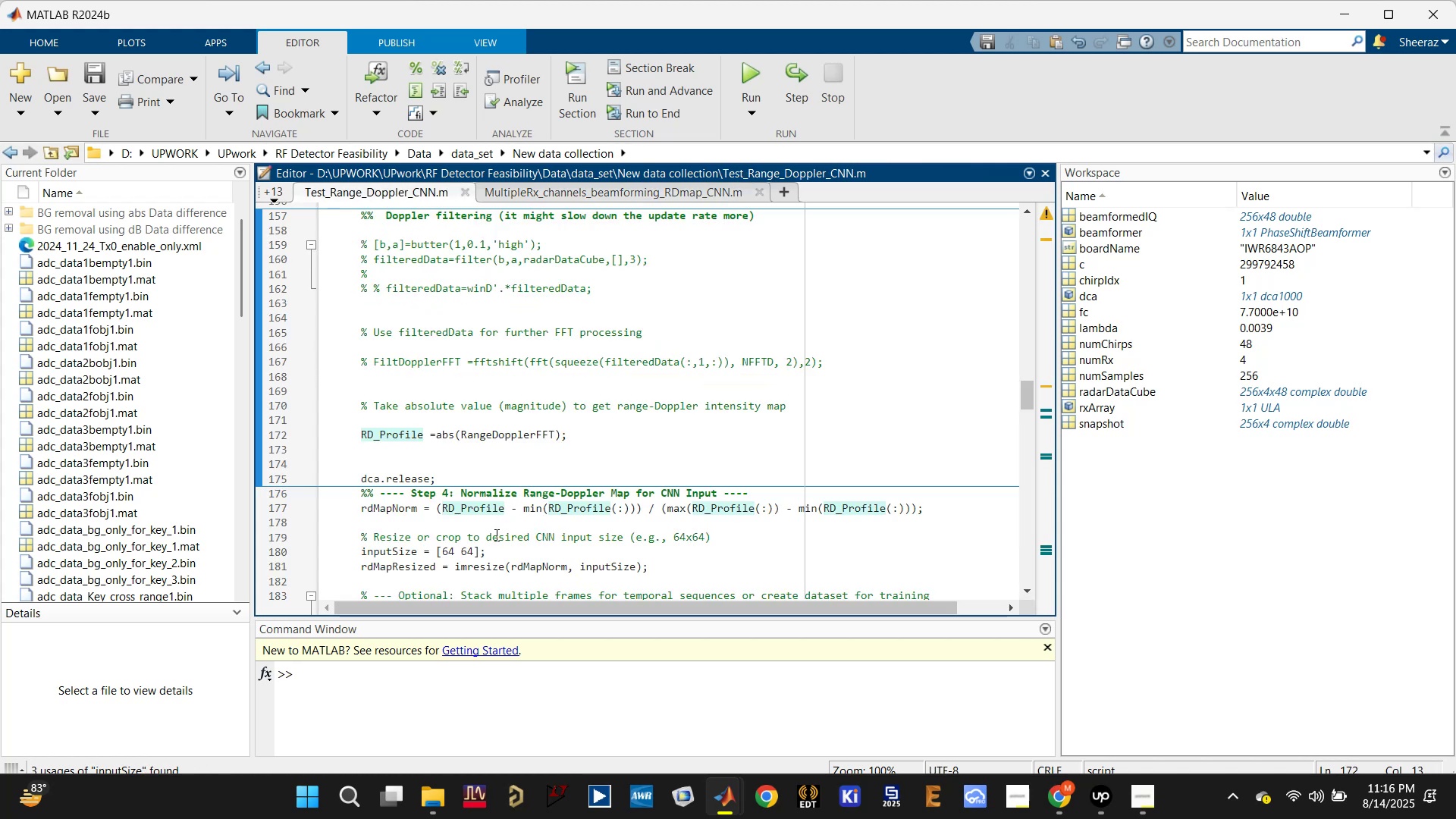 
scroll: coordinate [495, 535], scroll_direction: down, amount: 1.0
 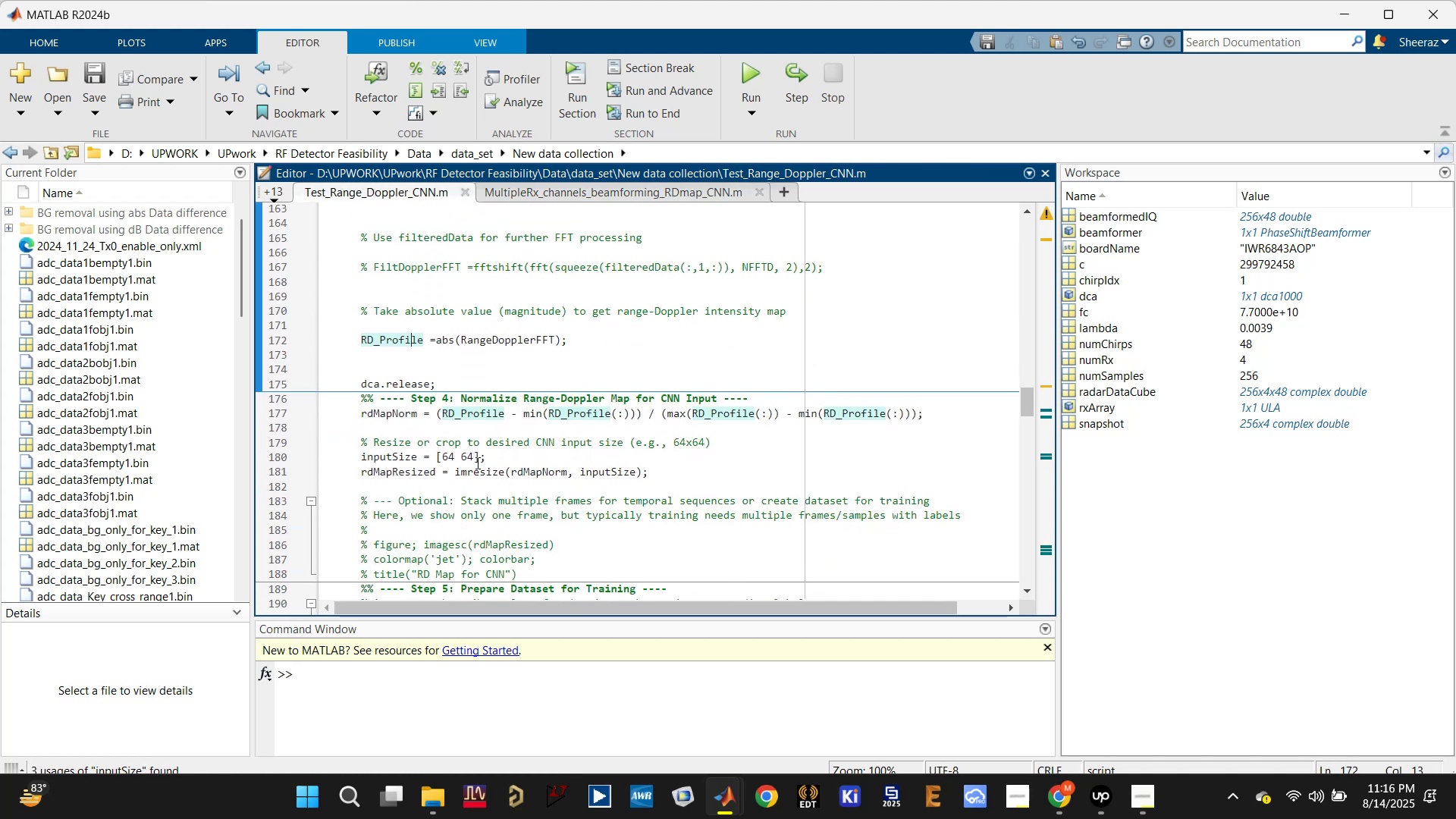 
left_click([391, 473])
 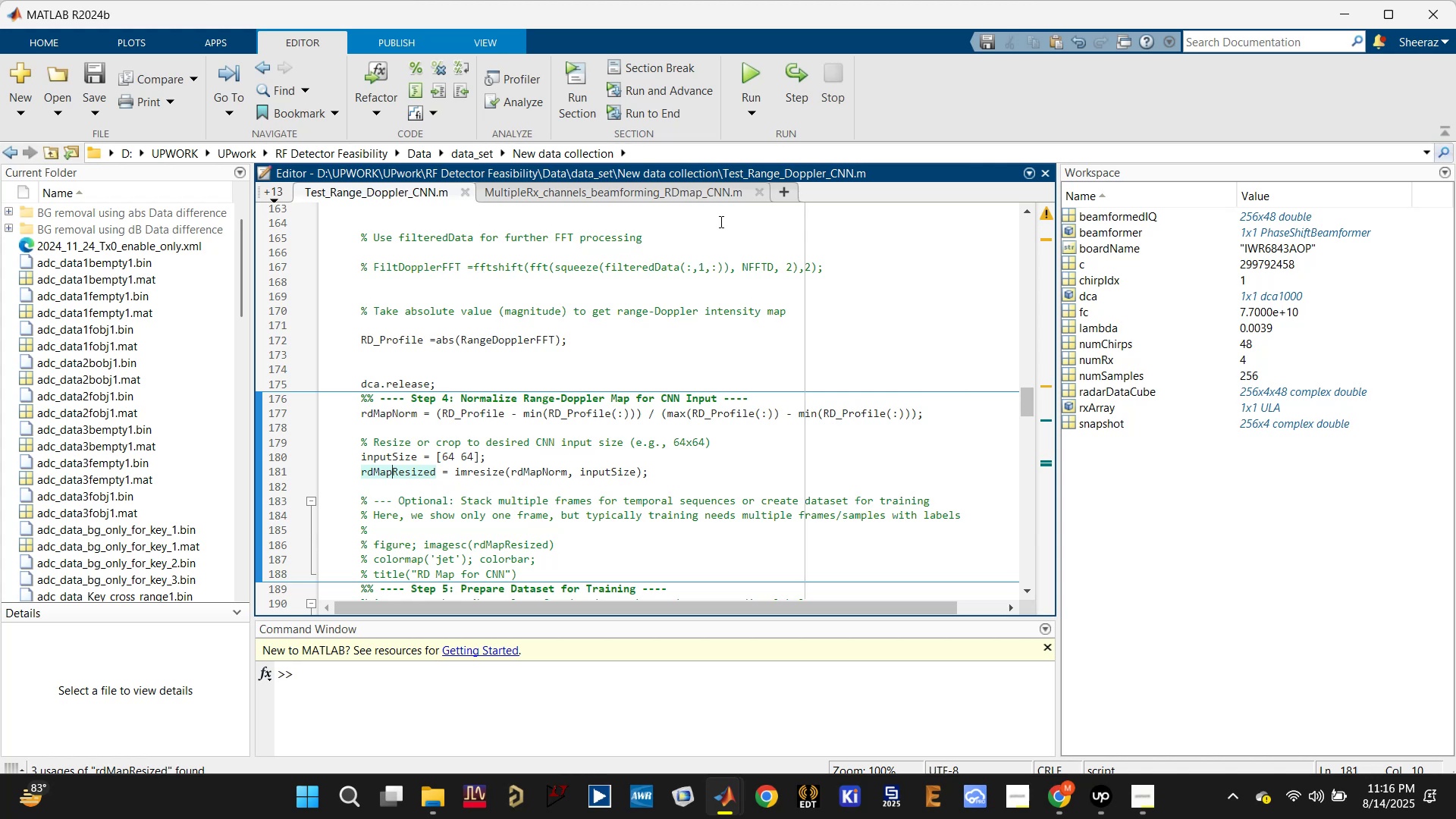 
left_click([753, 67])
 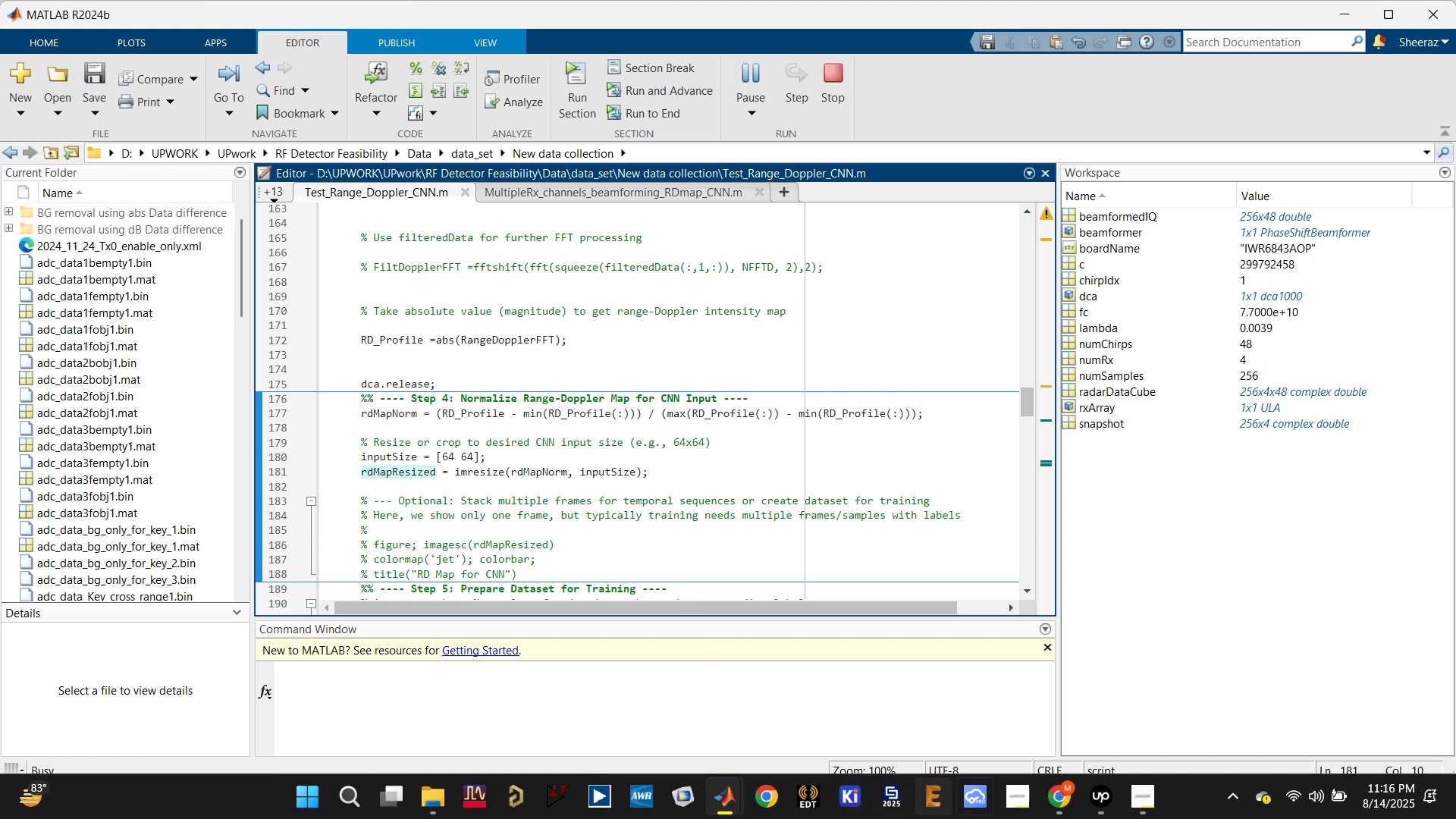 
left_click([1091, 799])
 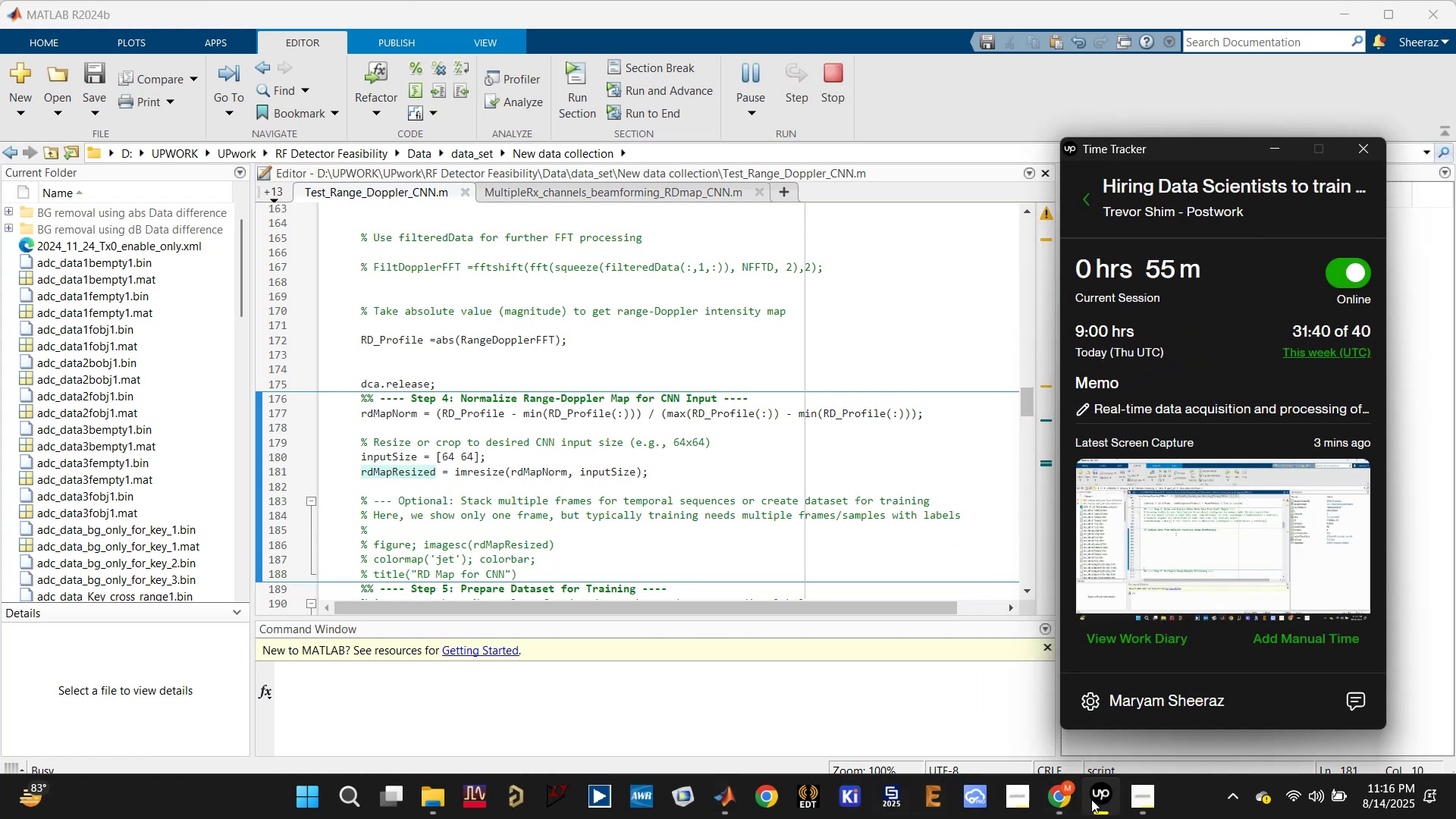 
left_click([1101, 800])
 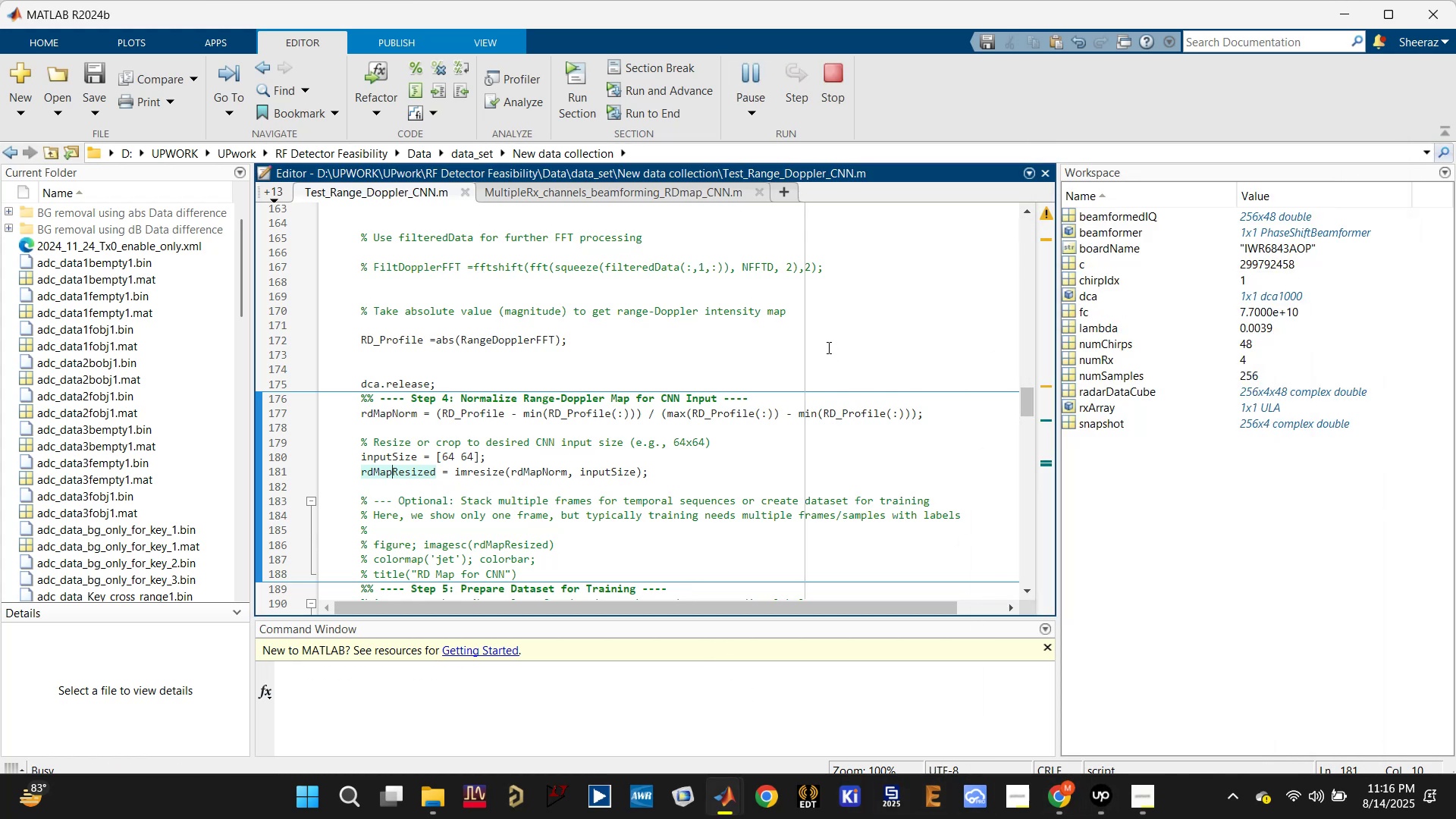 
left_click([827, 347])
 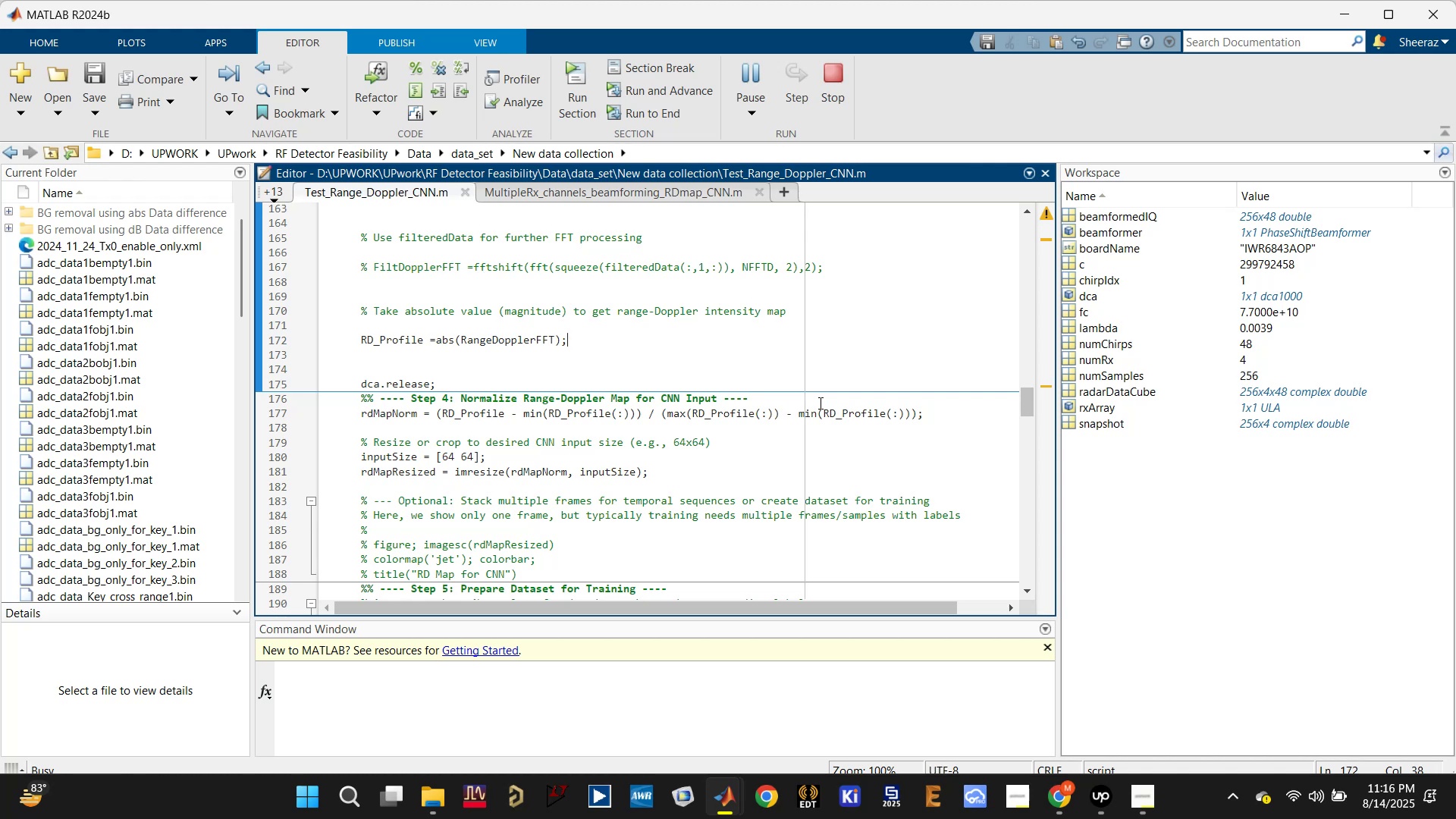 
wait(12.3)
 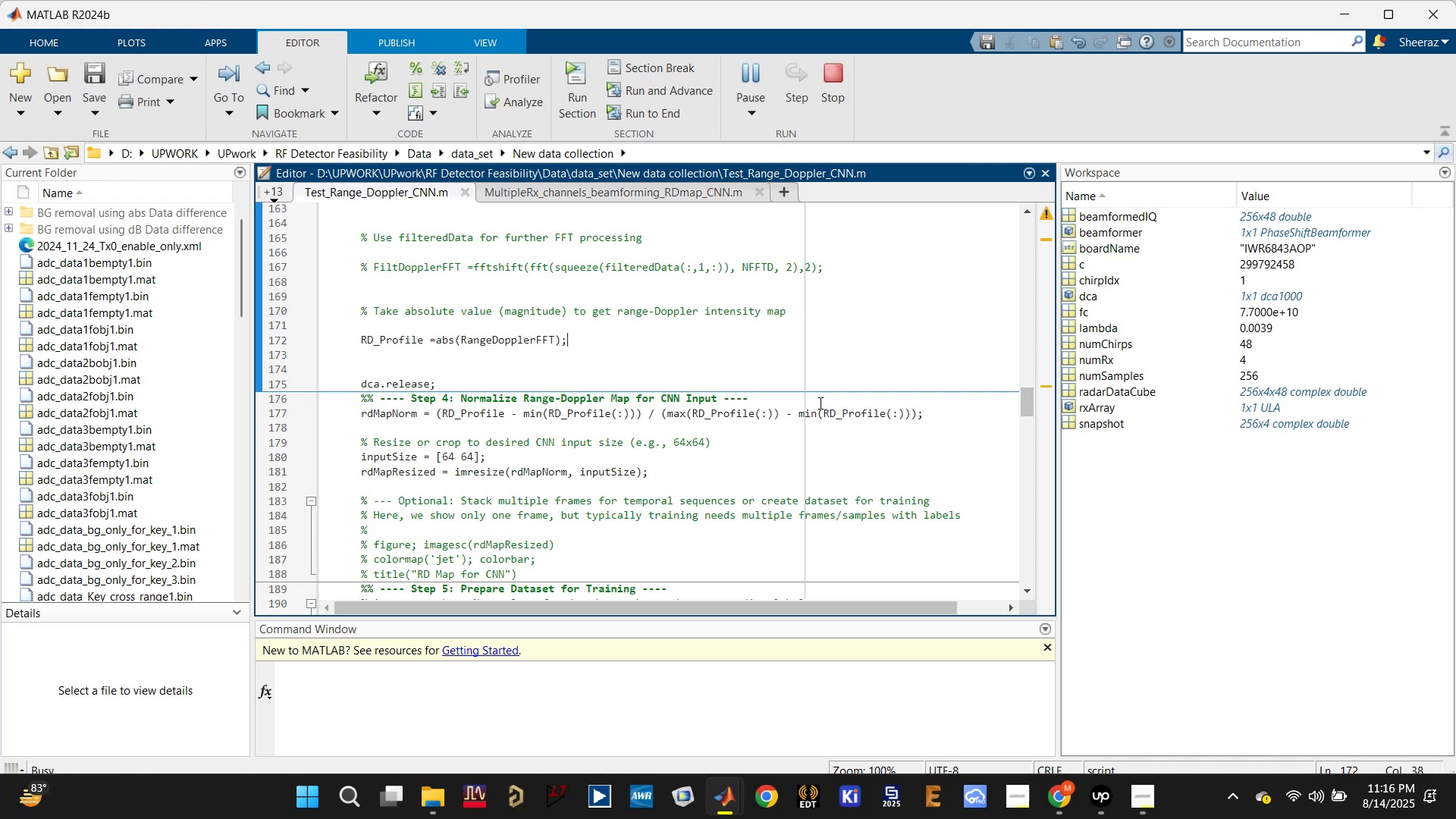 
scroll: coordinate [669, 686], scroll_direction: up, amount: 5.0
 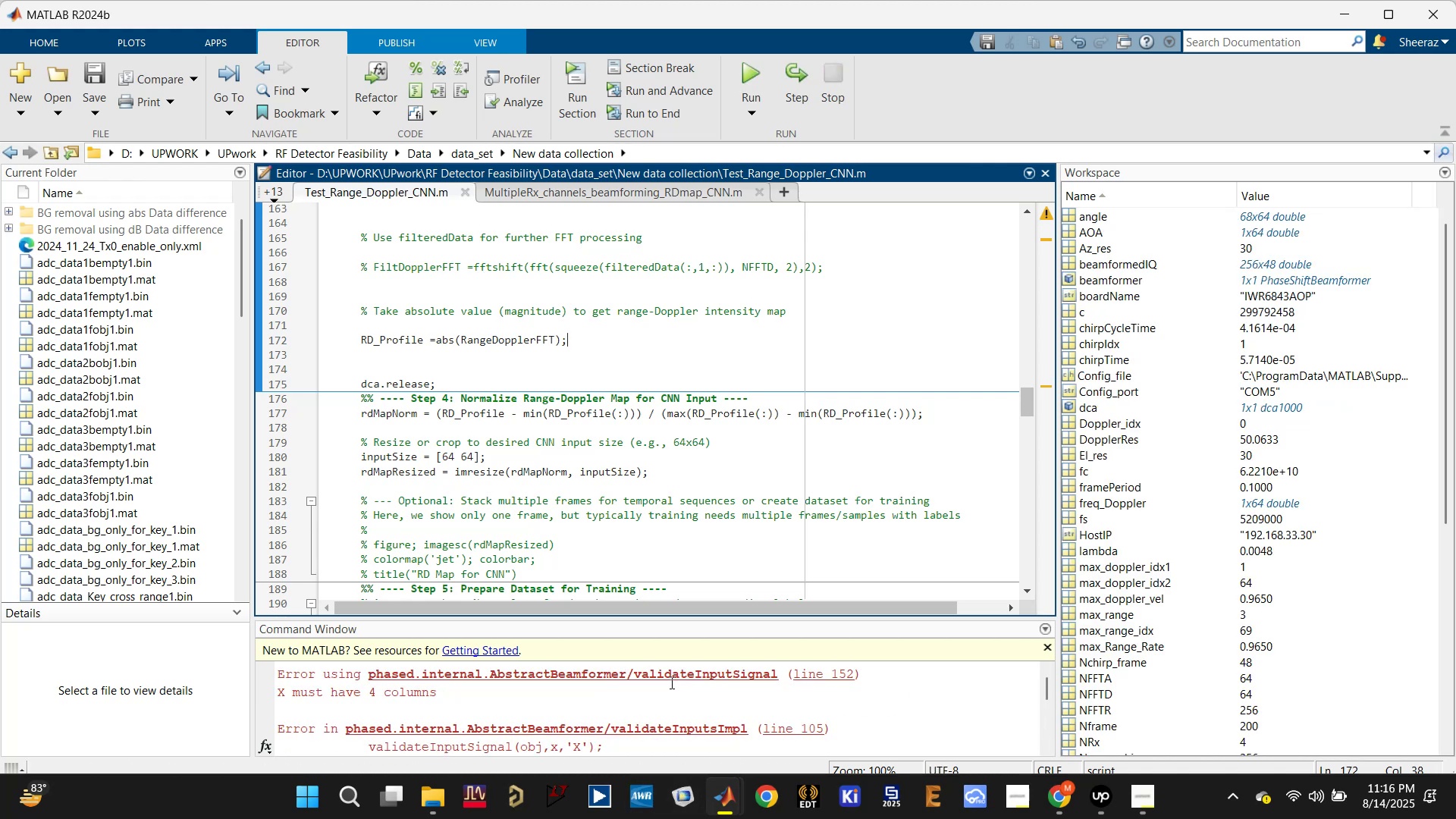 
scroll: coordinate [671, 682], scroll_direction: down, amount: 3.0
 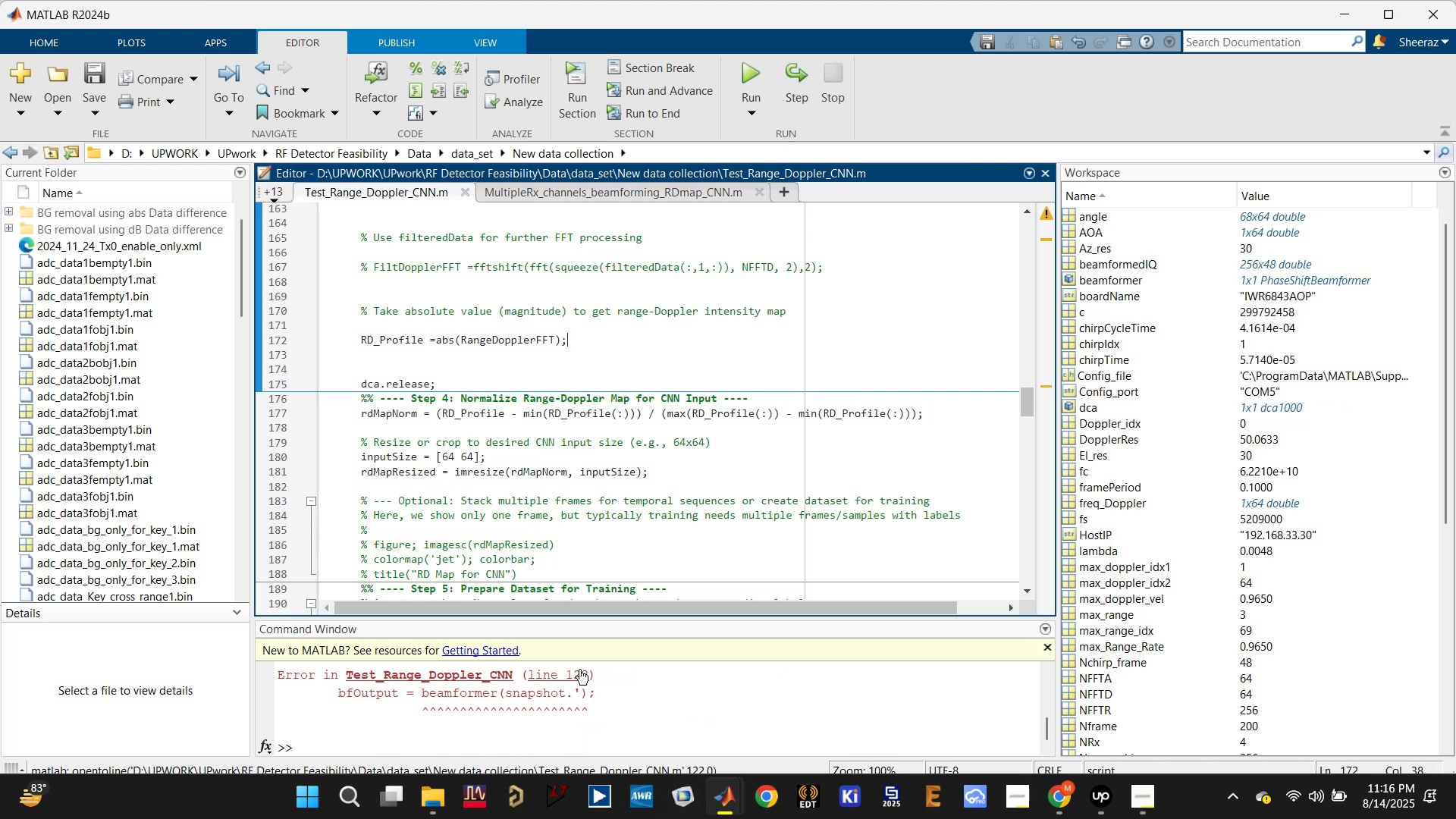 
left_click([570, 677])
 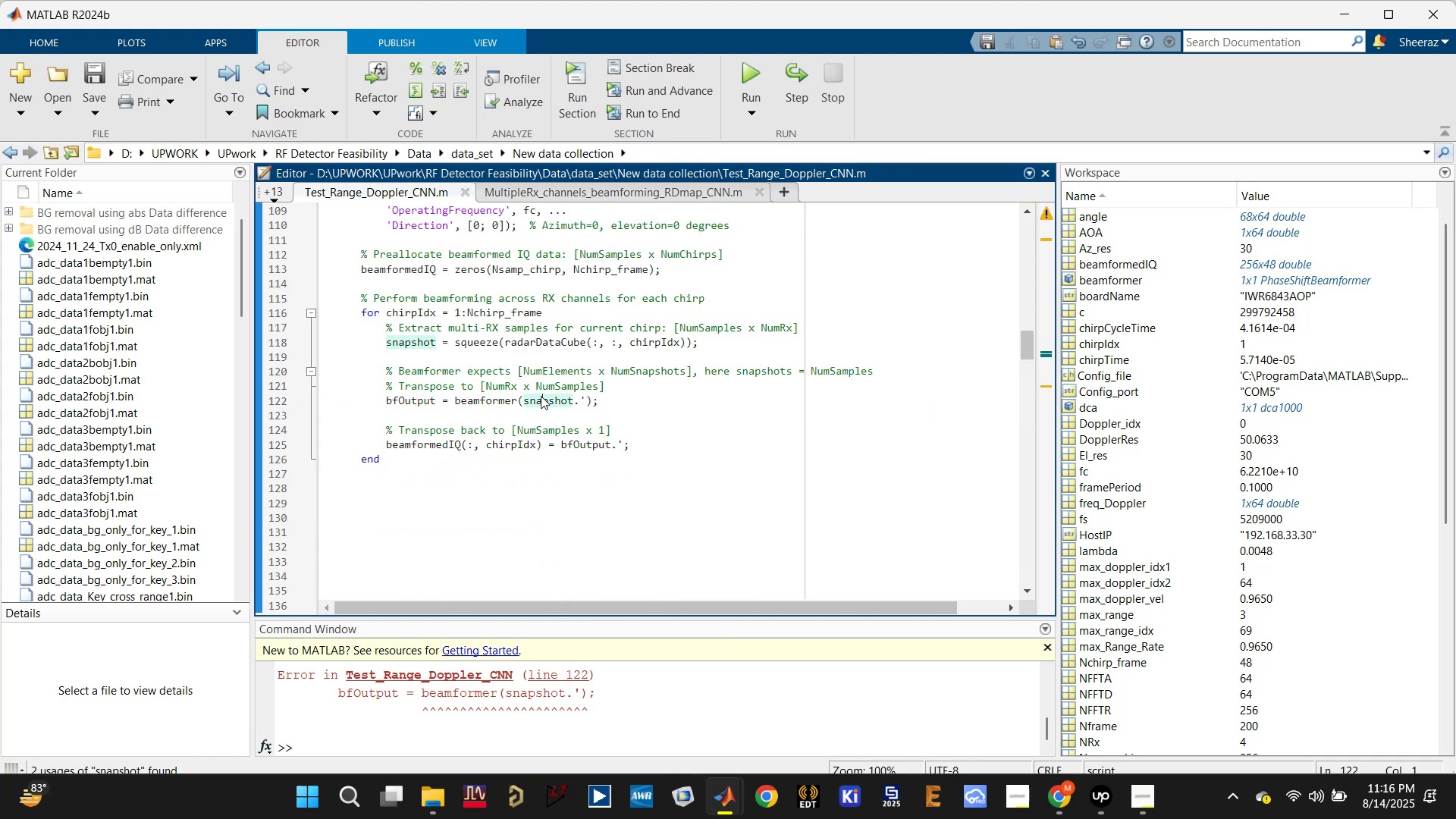 
key(Control+S)
 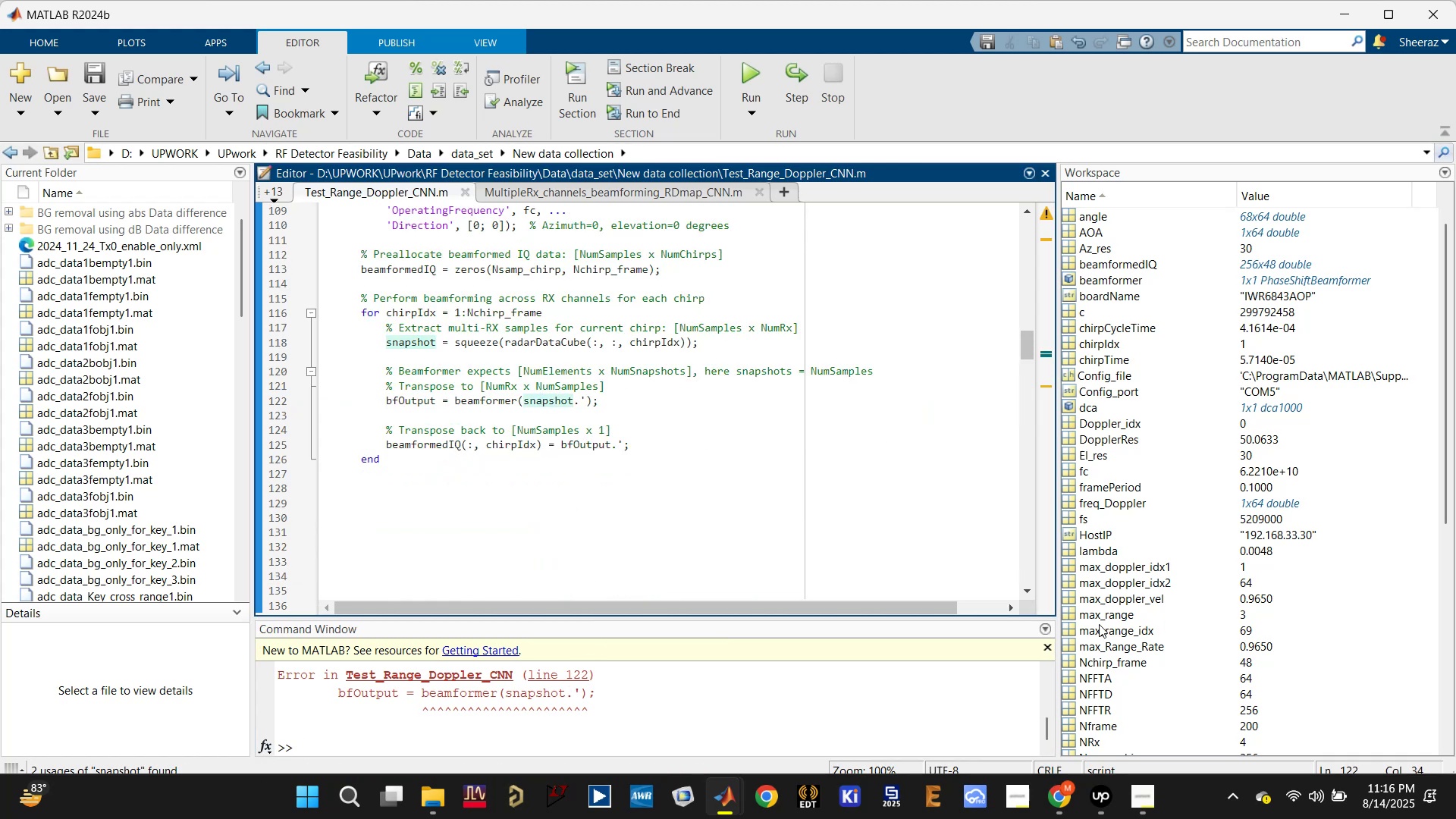 
scroll: coordinate [522, 654], scroll_direction: down, amount: 4.0
 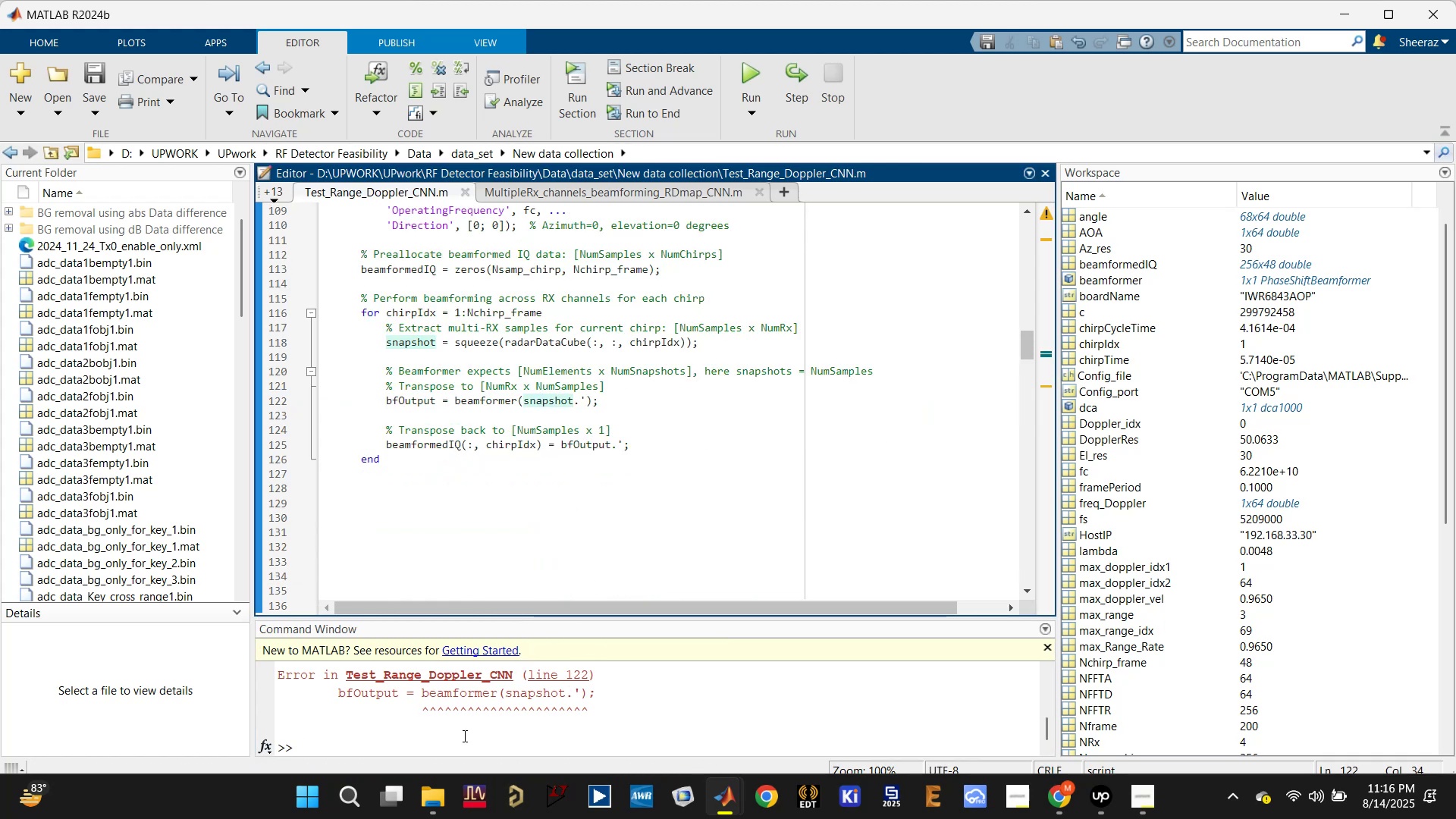 
left_click([447, 748])
 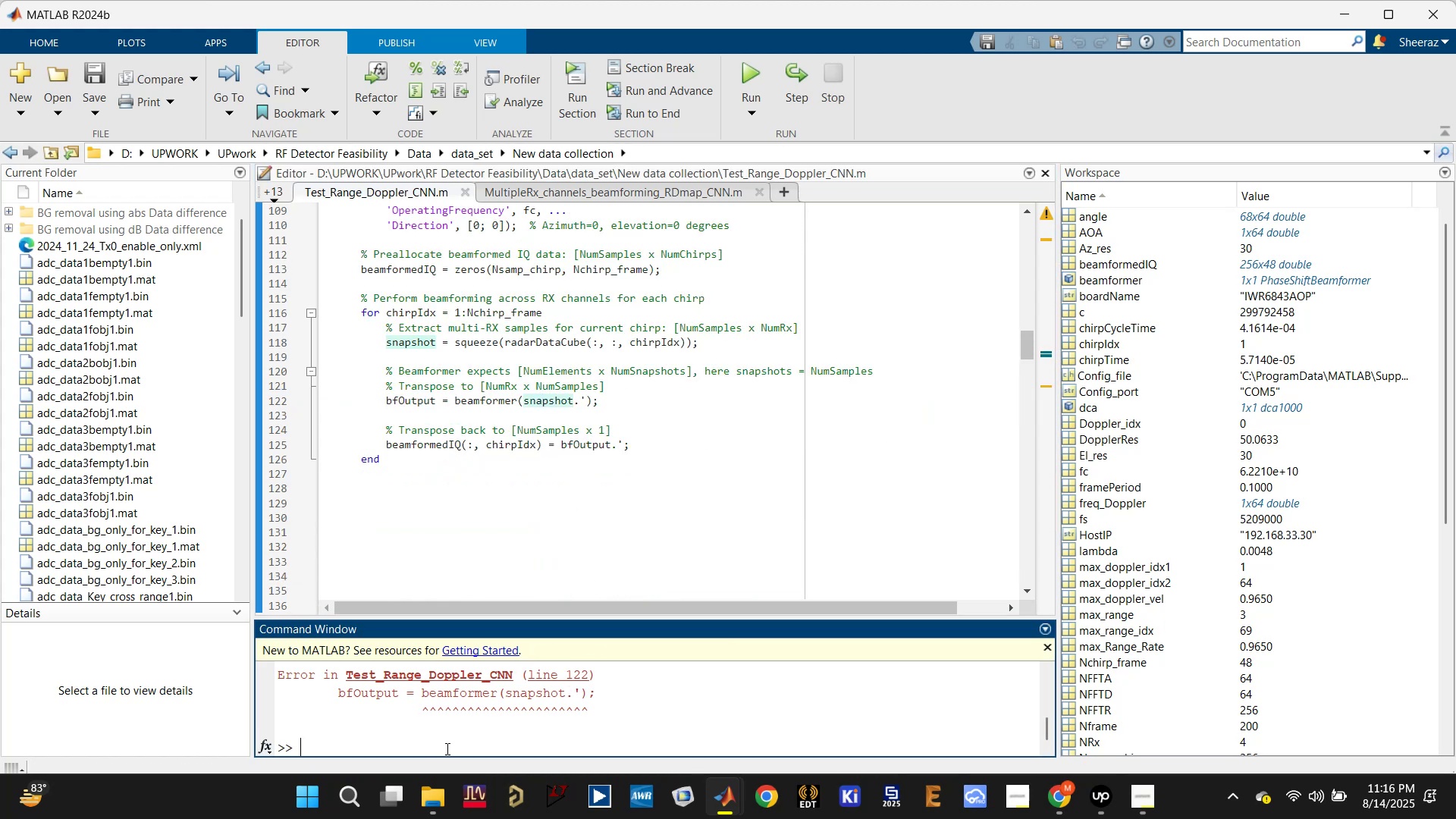 
type(dca.release;)
 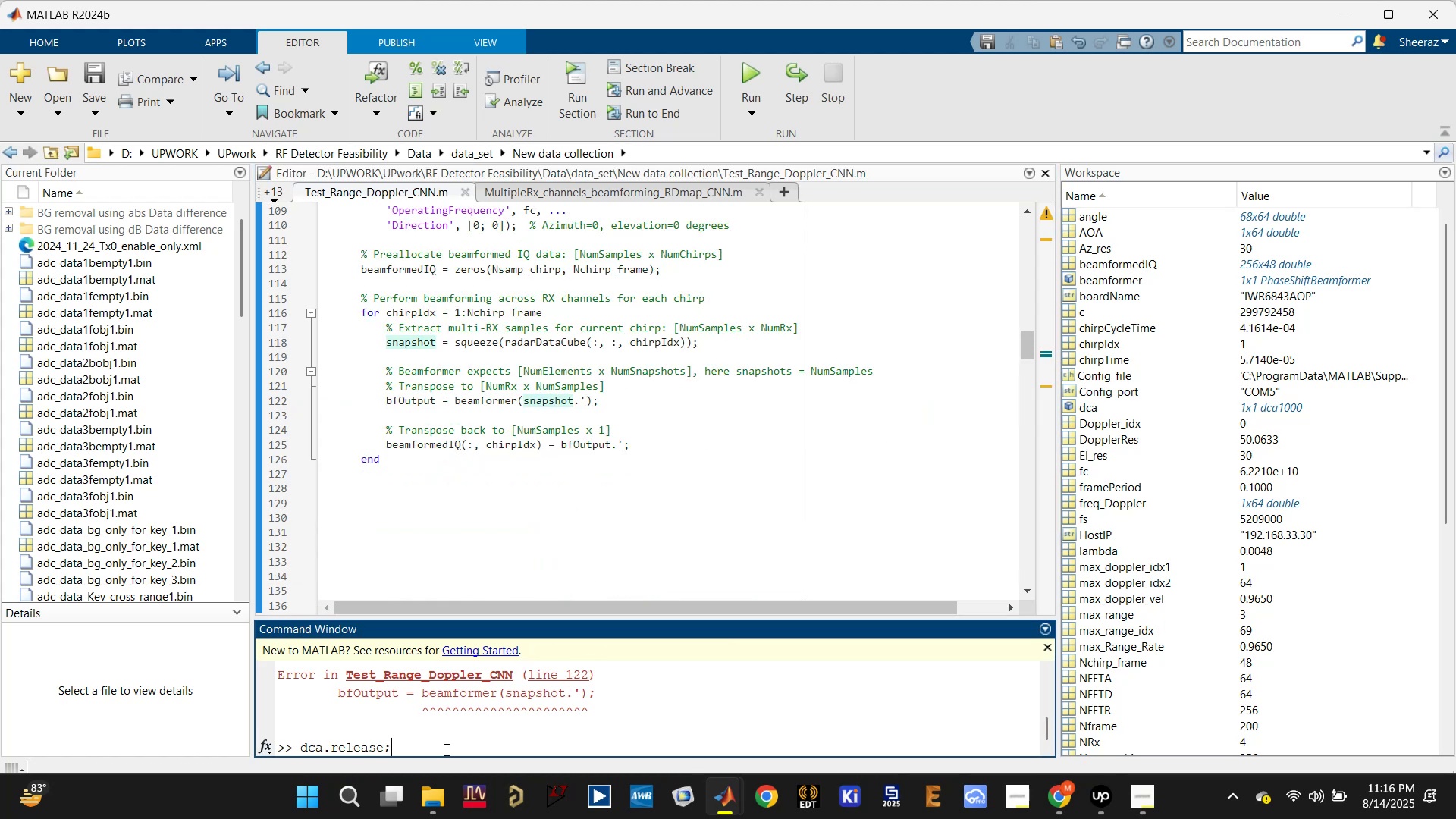 
key(Enter)
 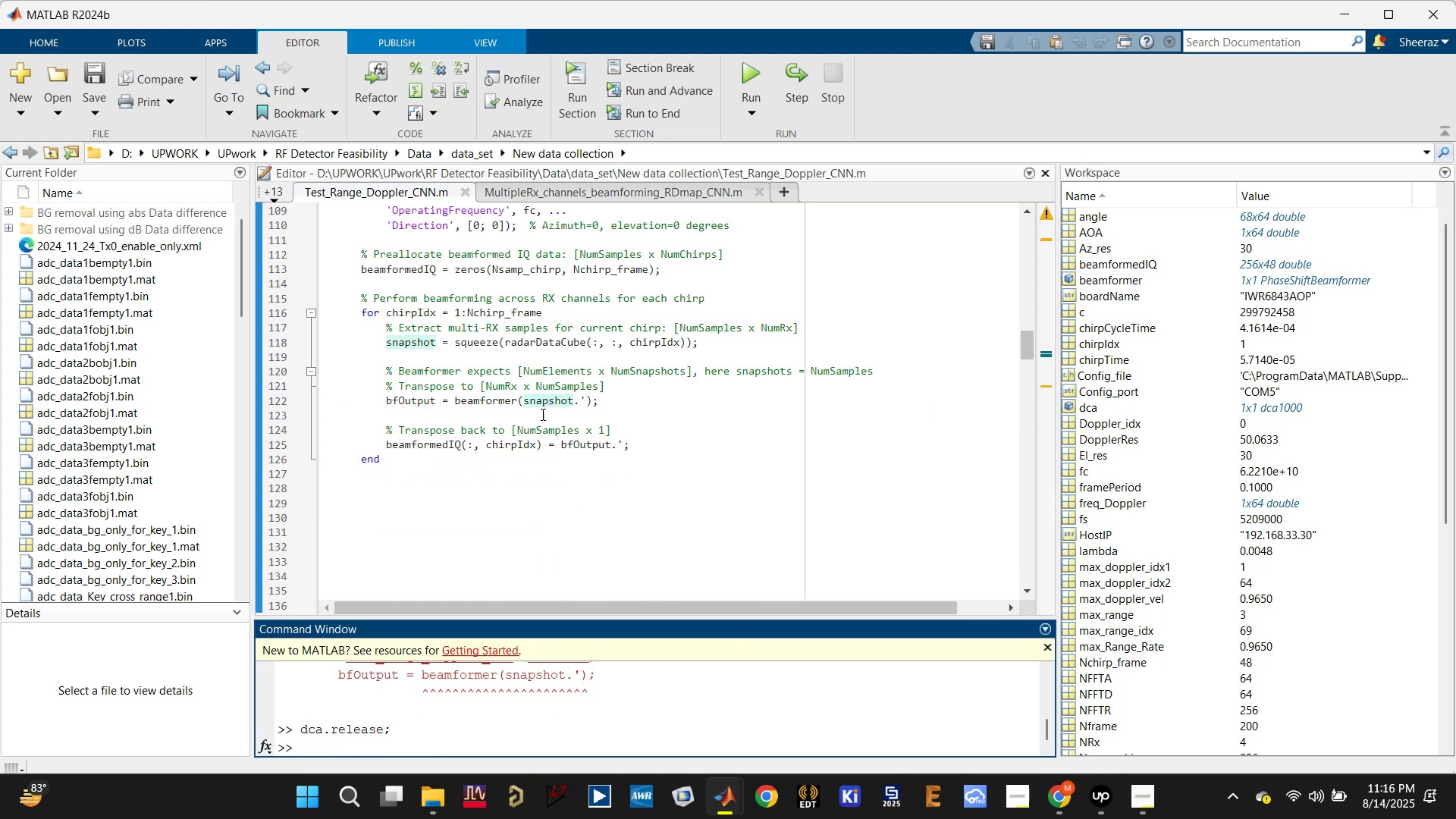 
key(Control+S)
 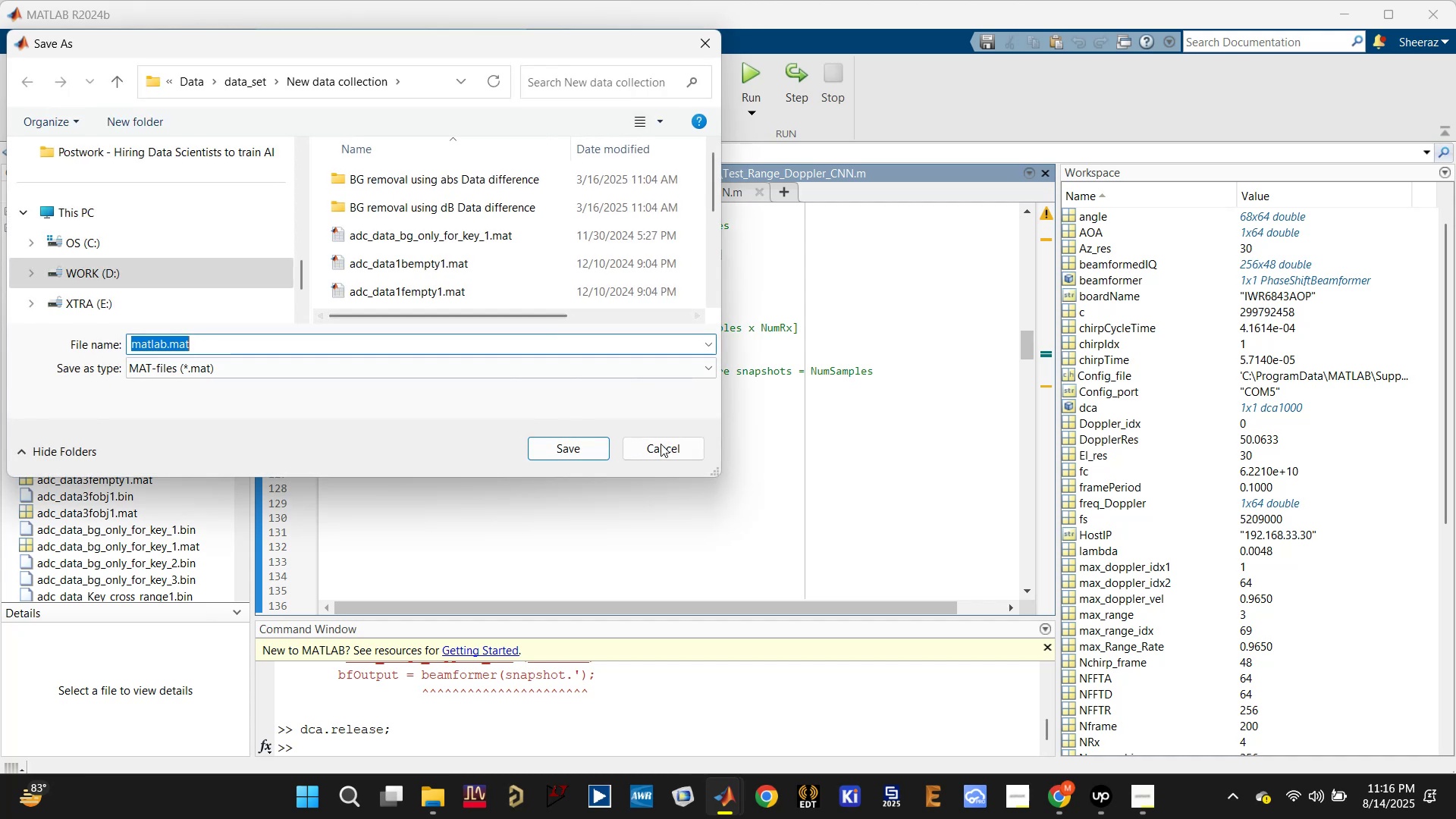 
triple_click([642, 384])
 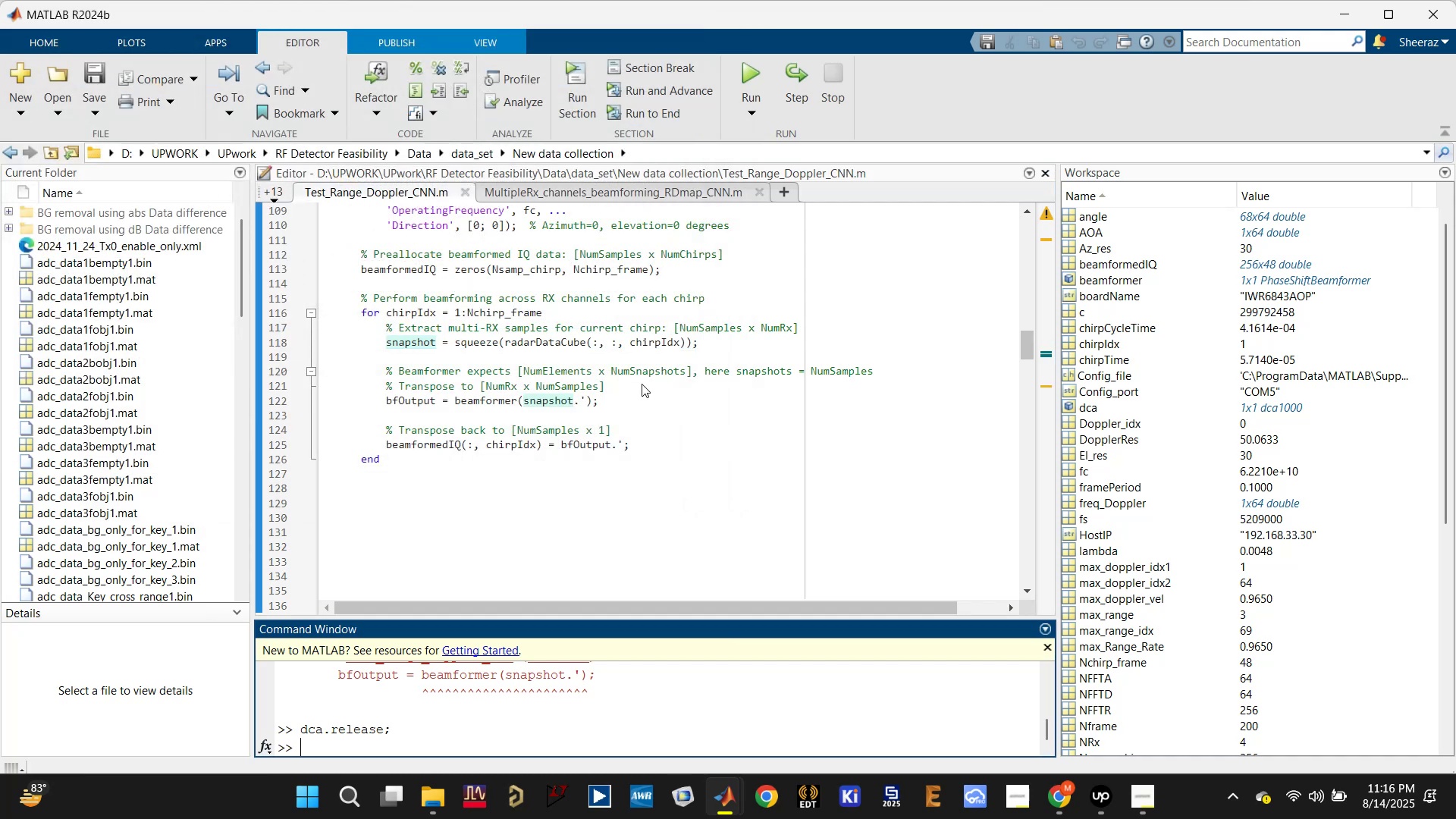 
key(Control+ControlLeft)
 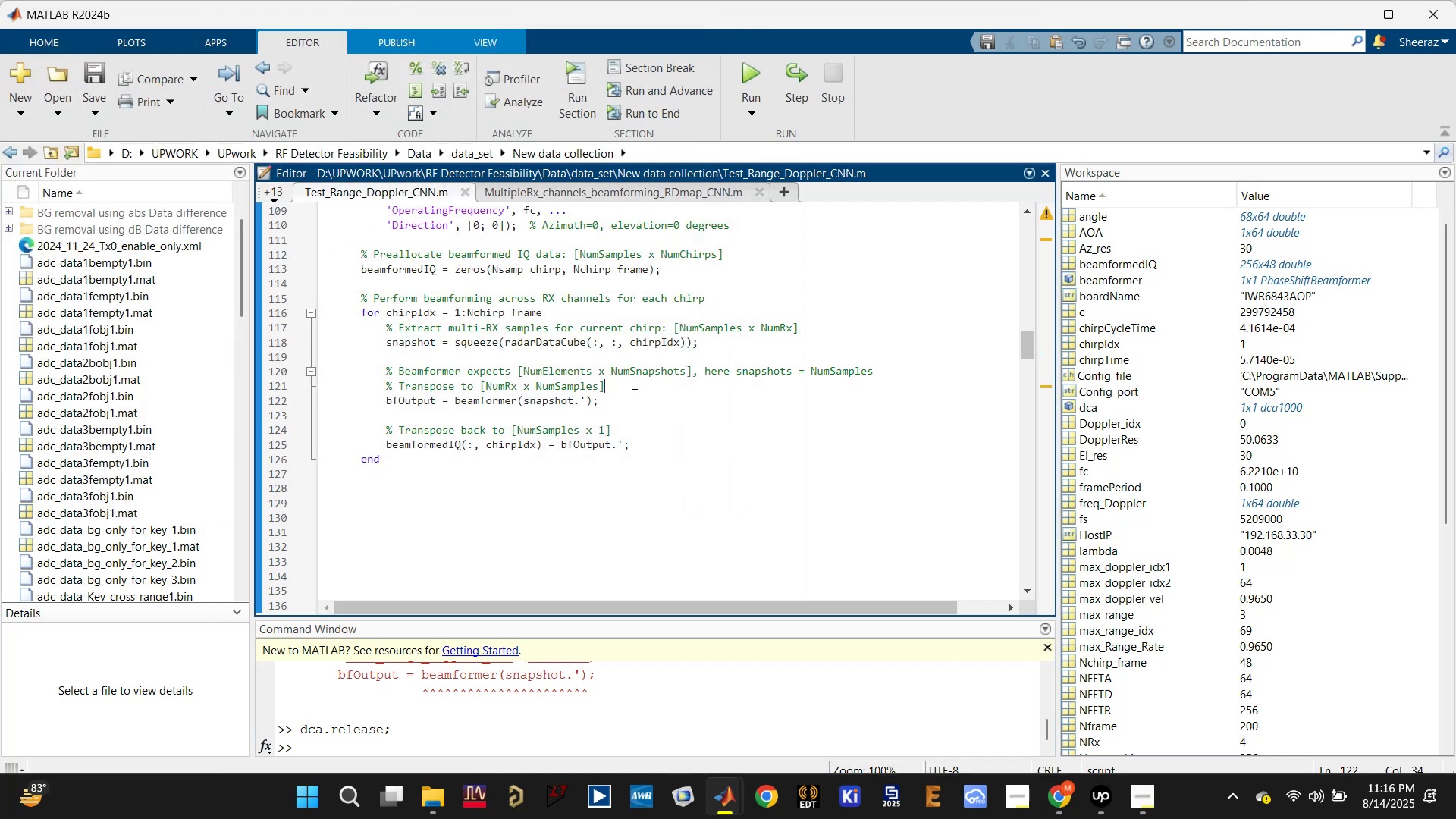 
key(Control+S)
 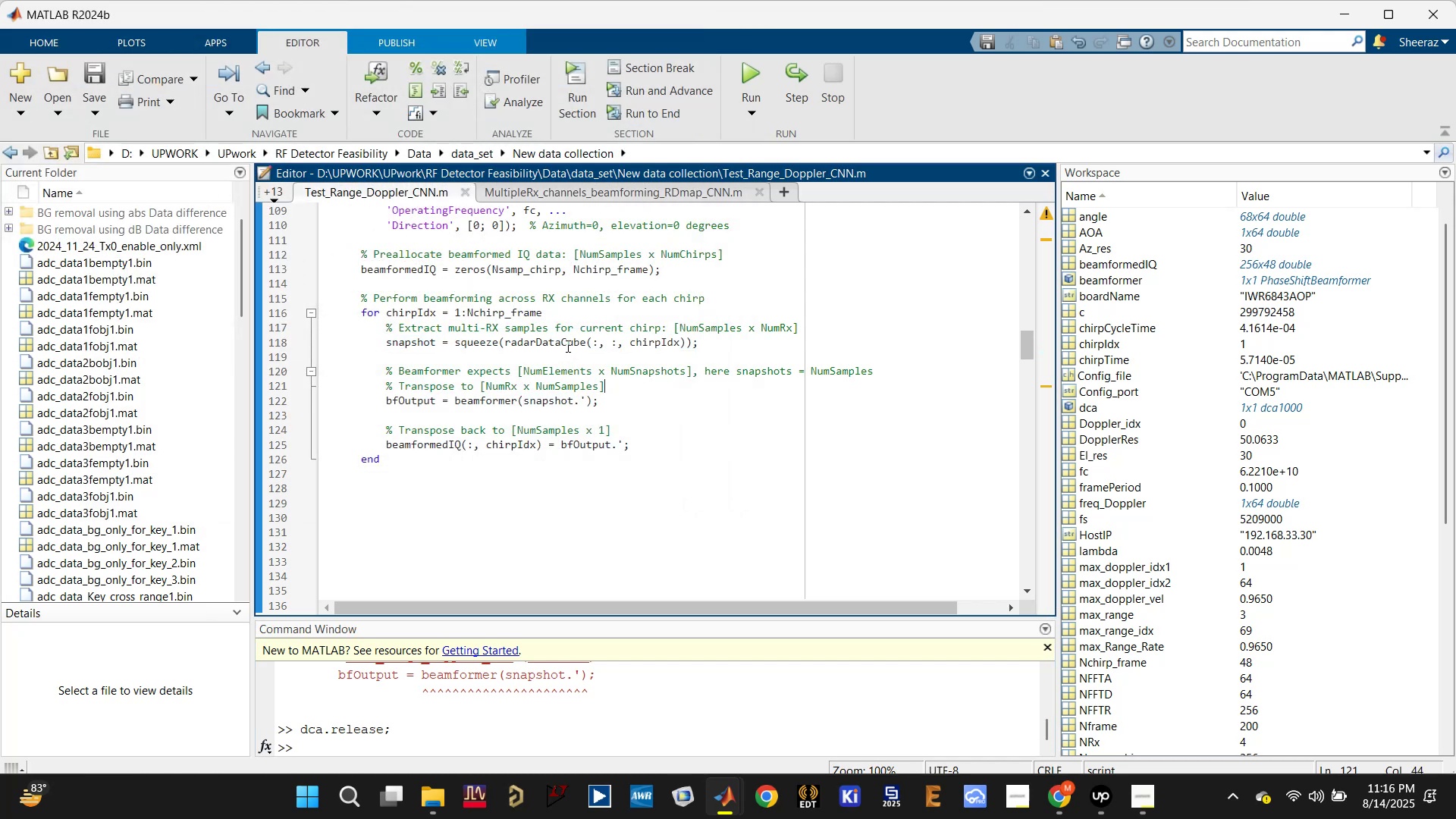 
triple_click([566, 344])
 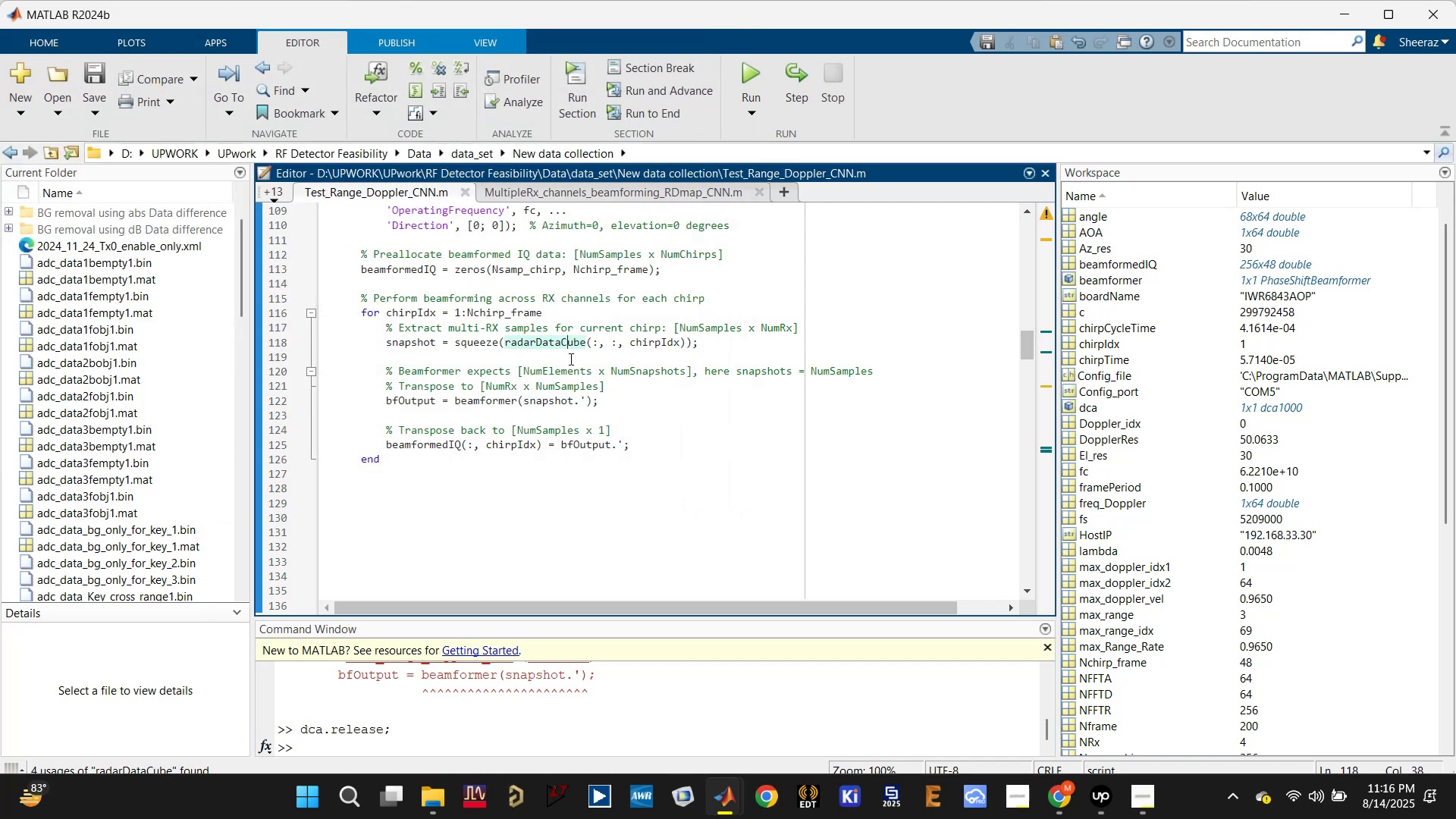 
left_click([423, 343])
 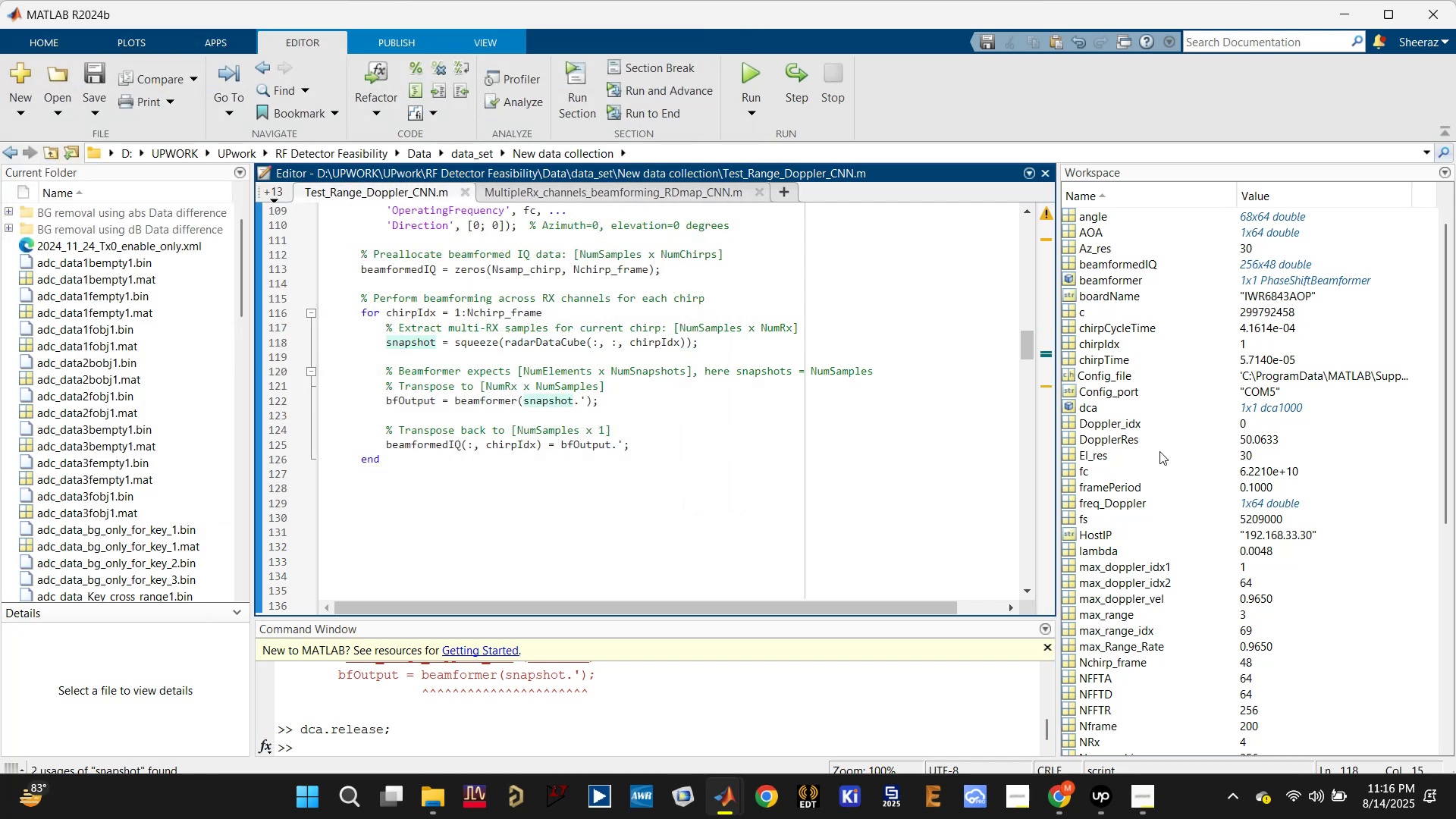 
scroll: coordinate [1129, 583], scroll_direction: down, amount: 14.0
 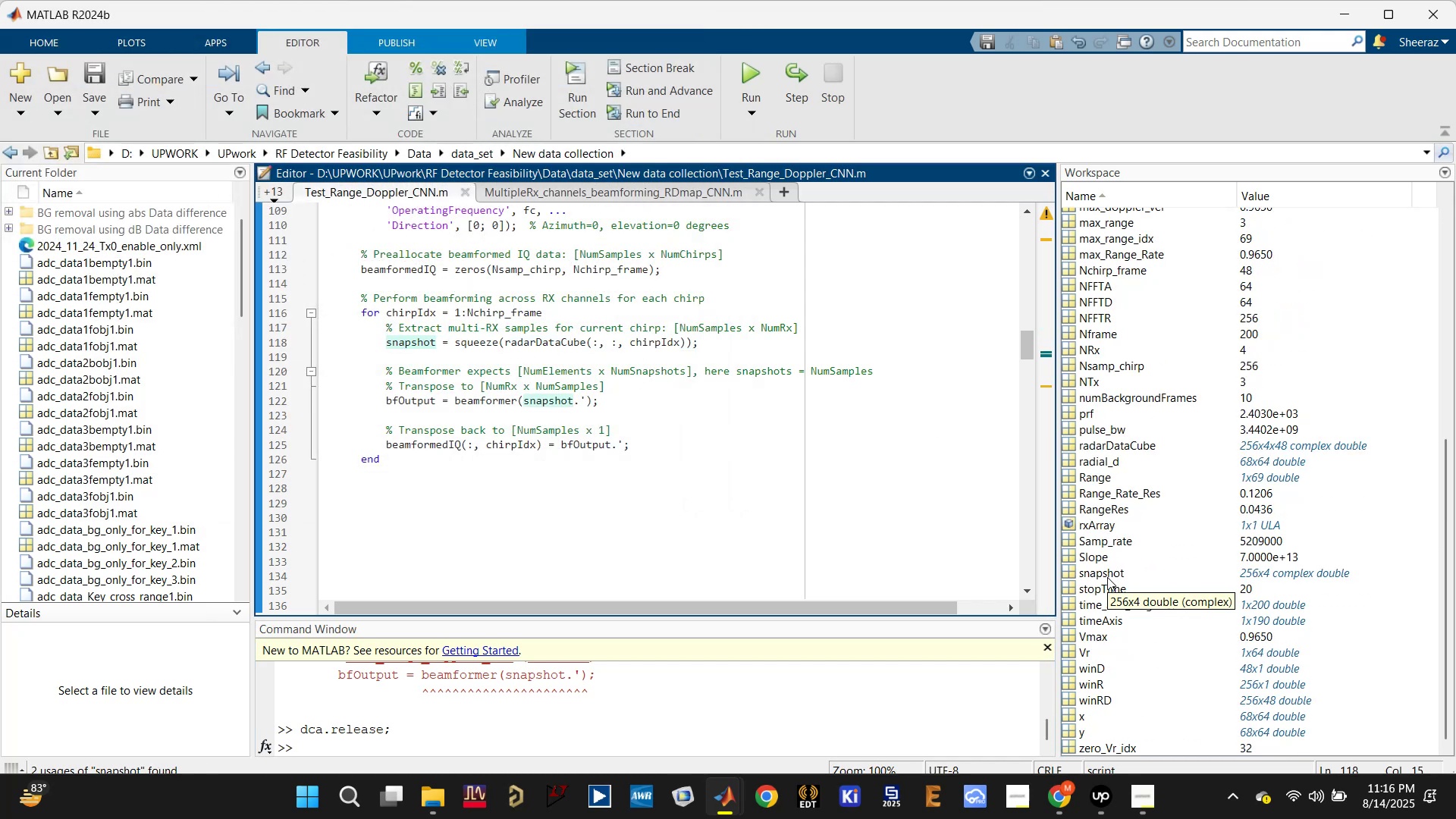 
wait(5.28)
 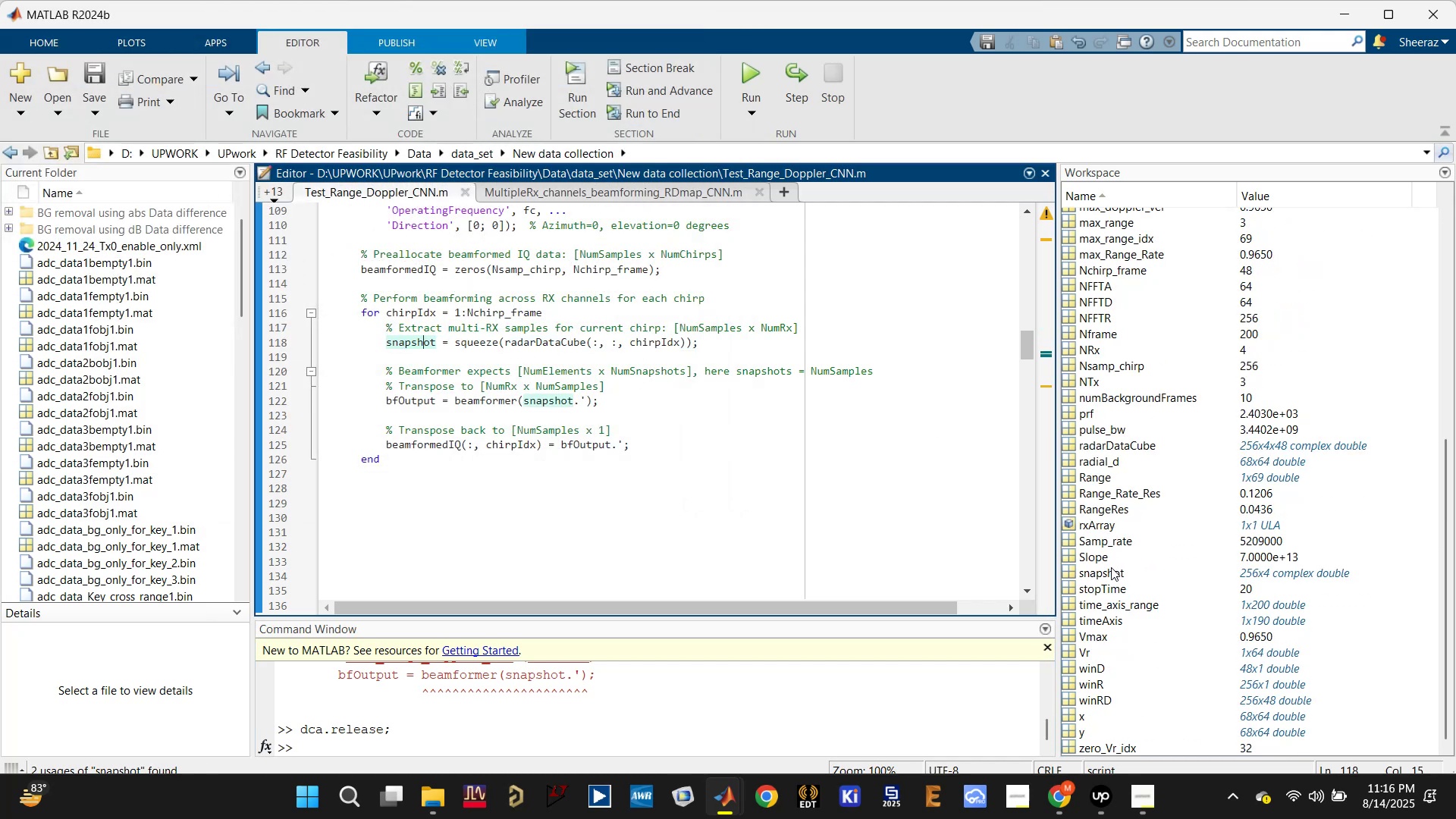 
right_click([1108, 577])
 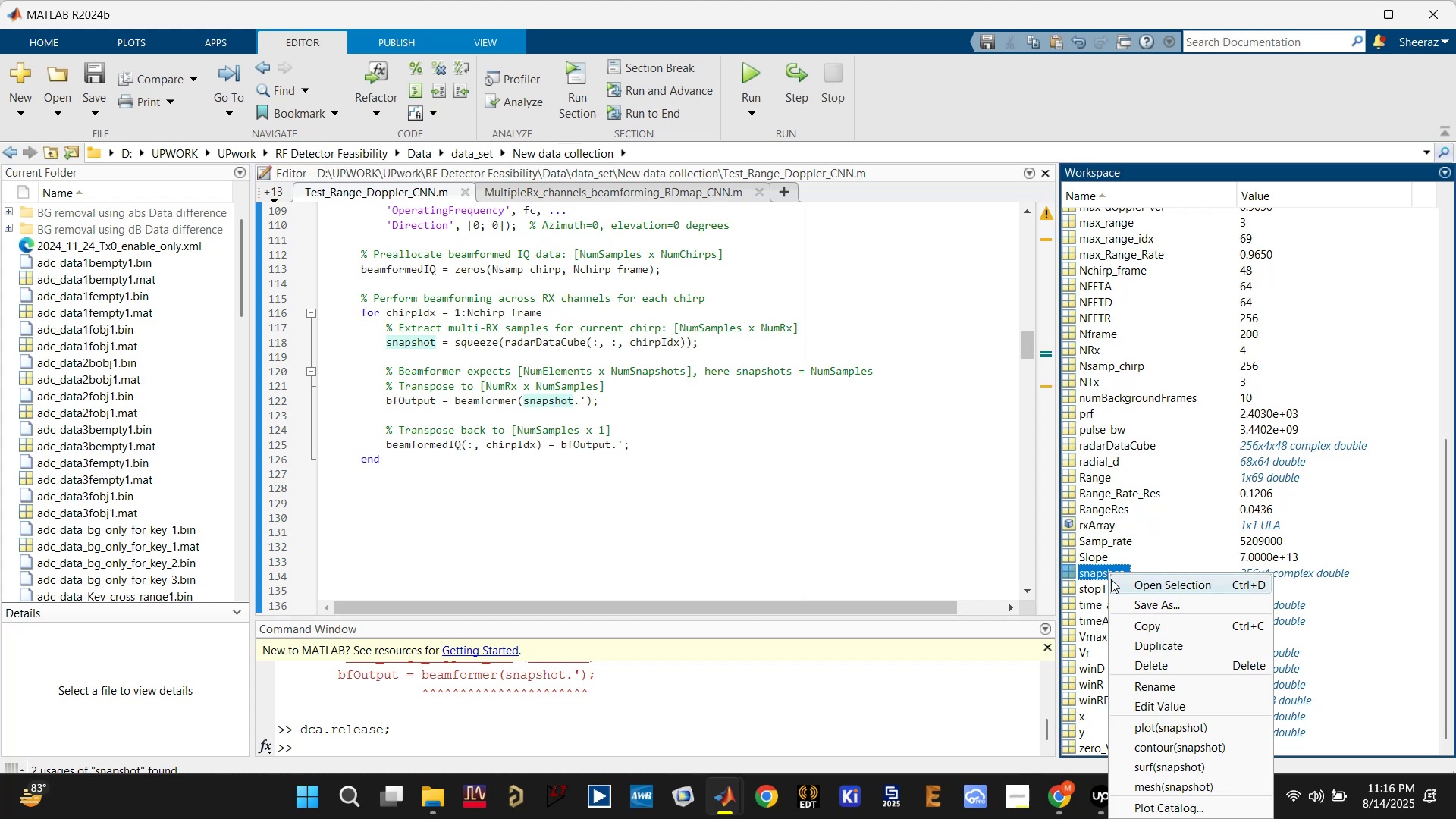 
left_click([1106, 561])
 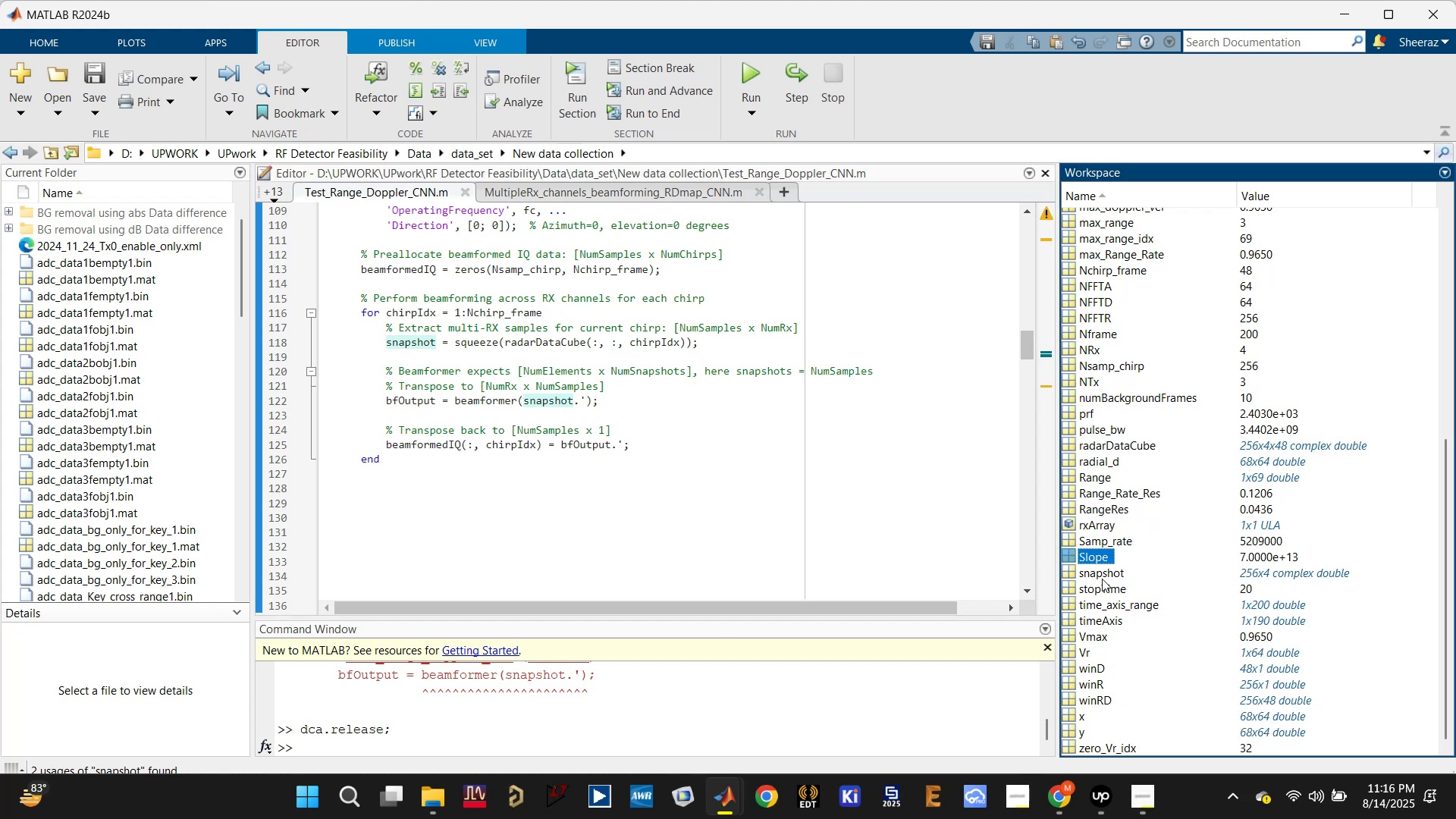 
left_click([1102, 572])
 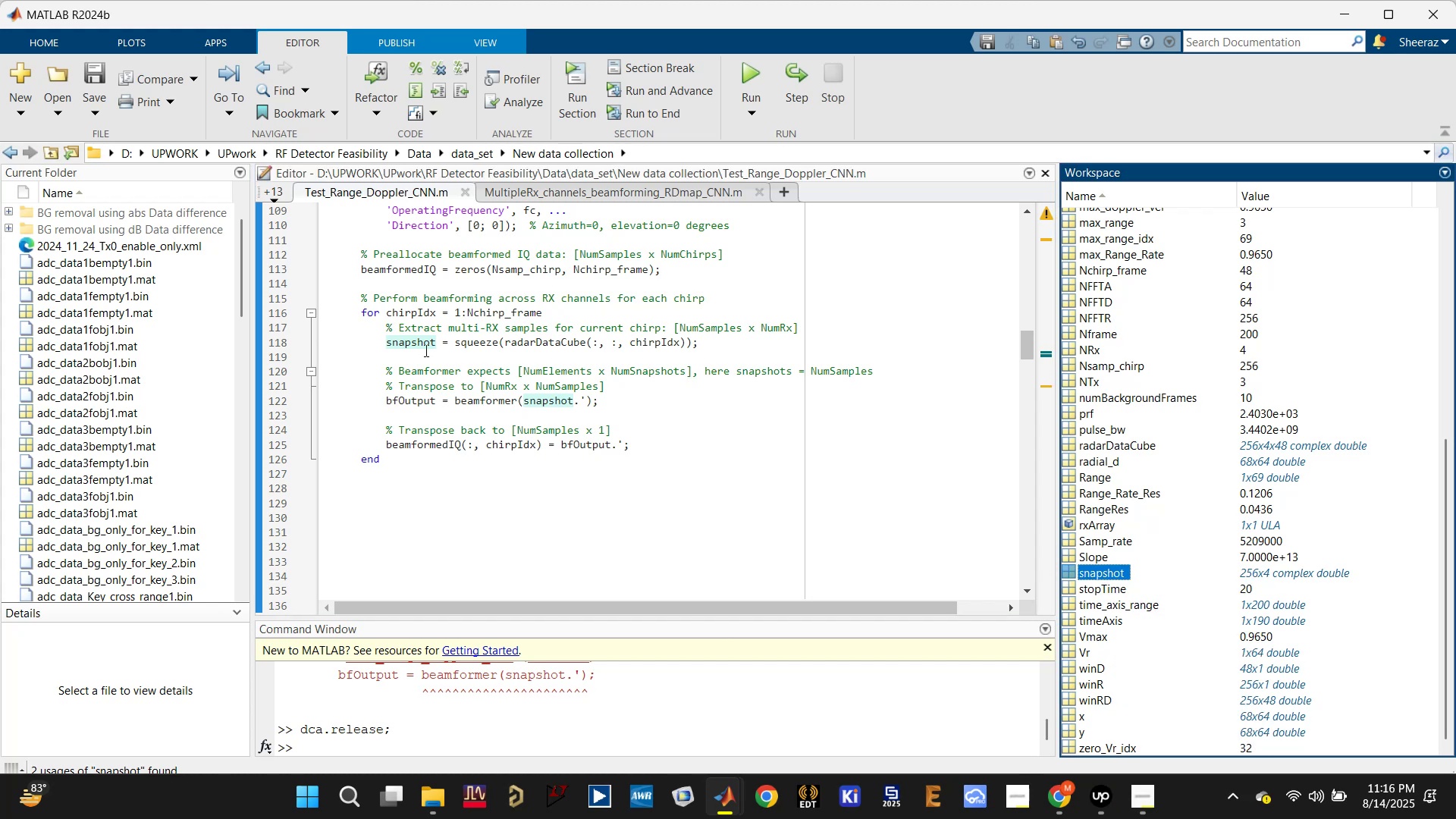 
left_click([411, 340])
 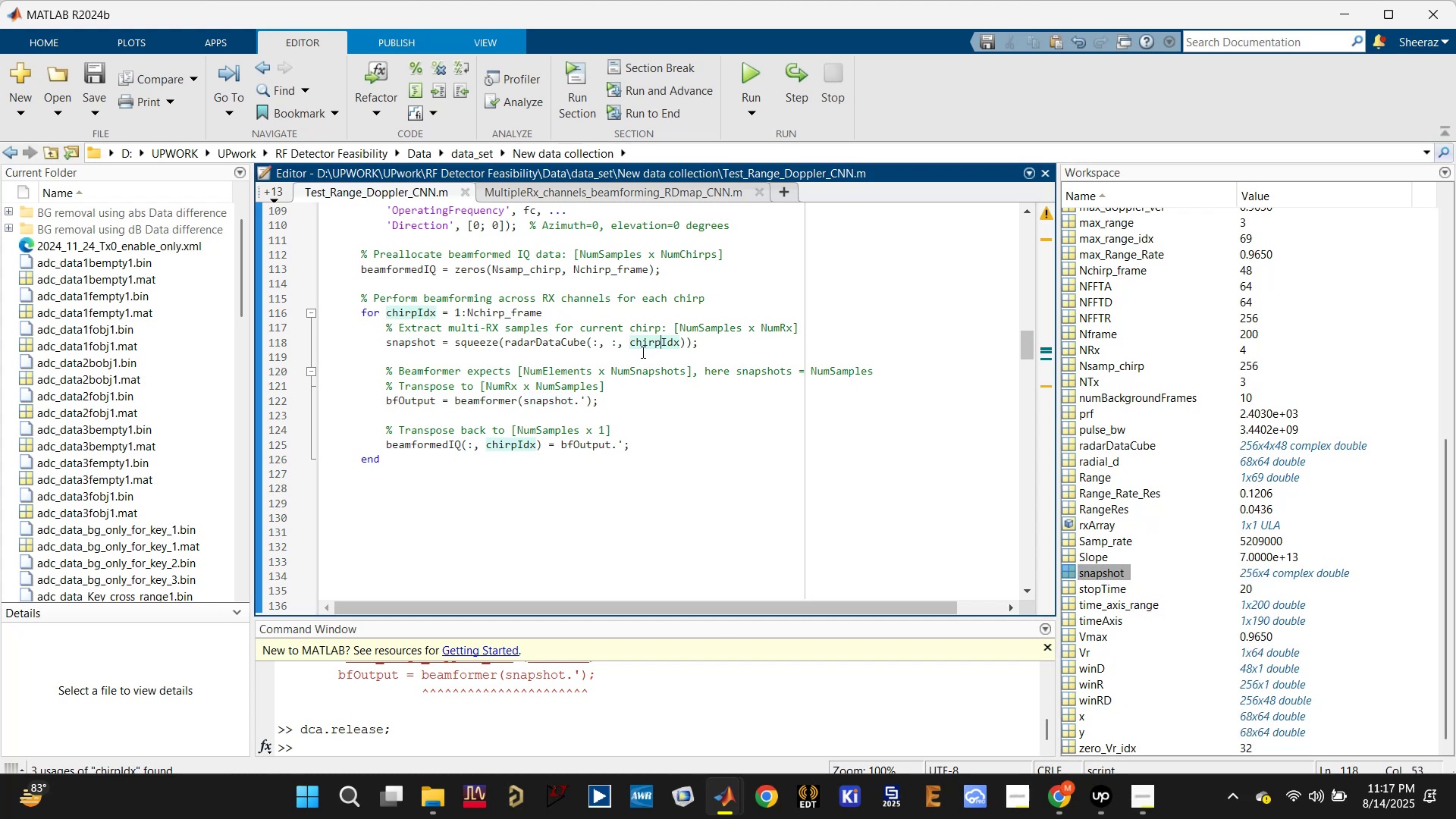 
left_click([417, 345])
 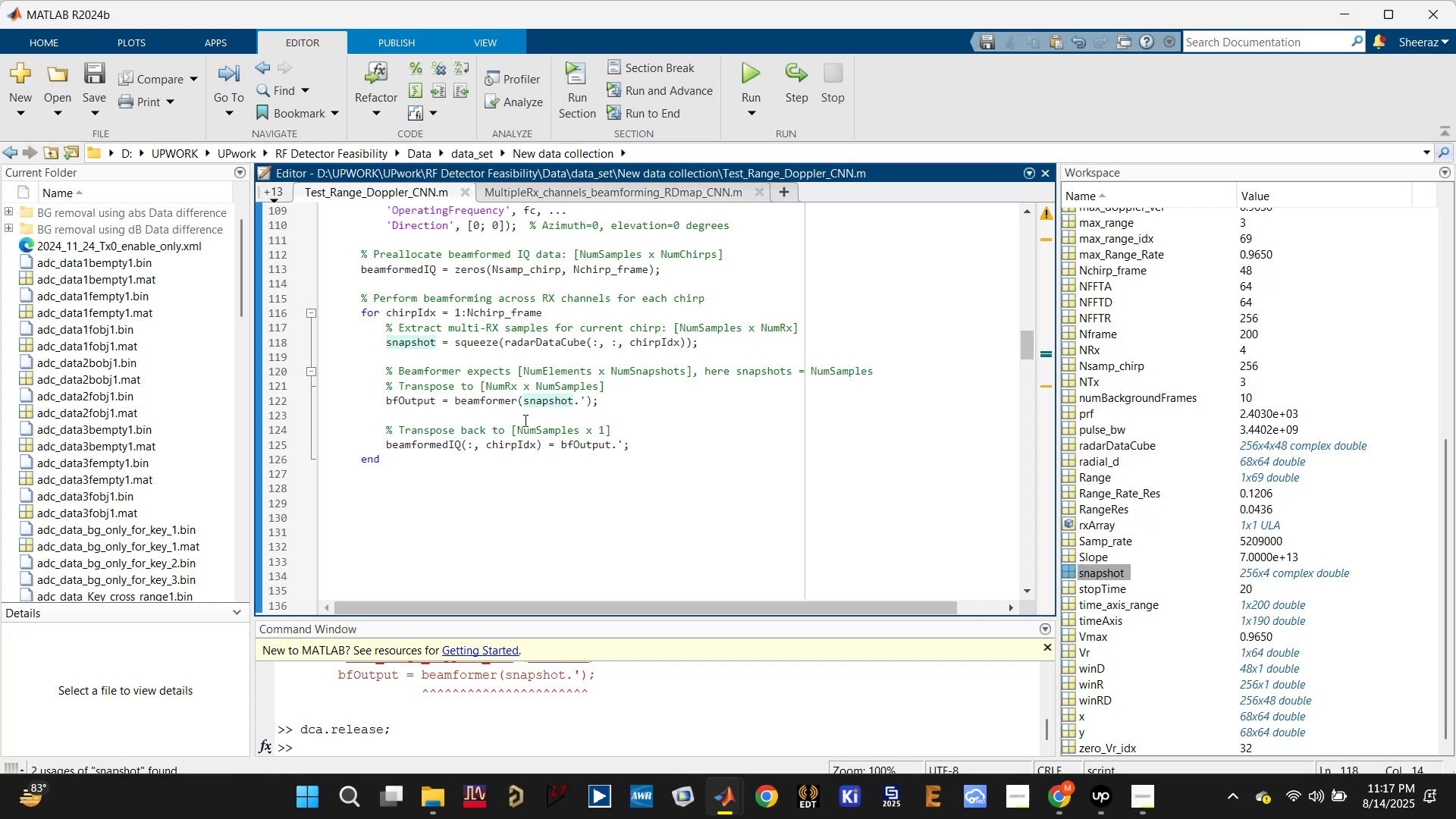 
left_click([507, 412])
 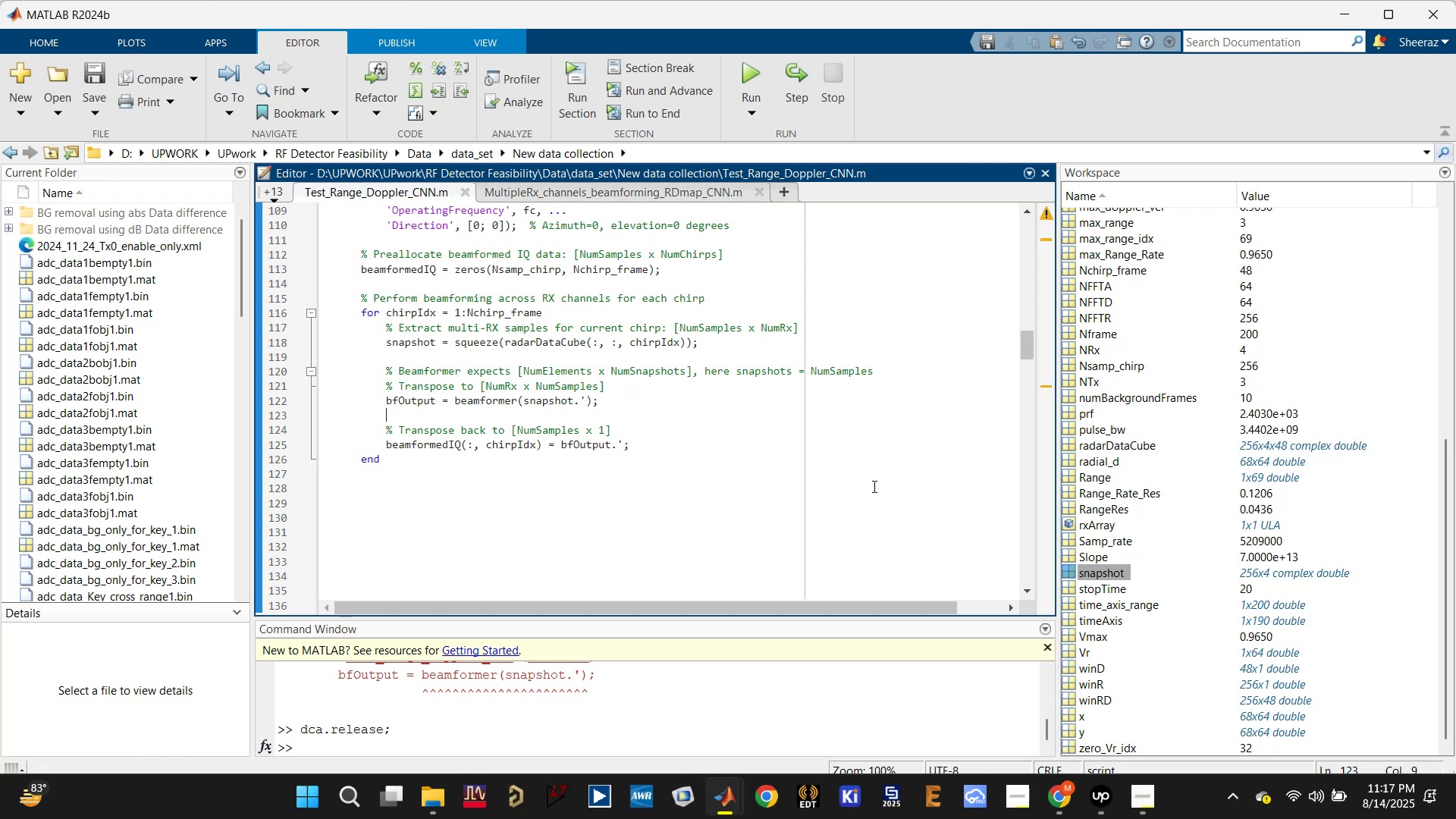 
scroll: coordinate [1144, 541], scroll_direction: up, amount: 14.0
 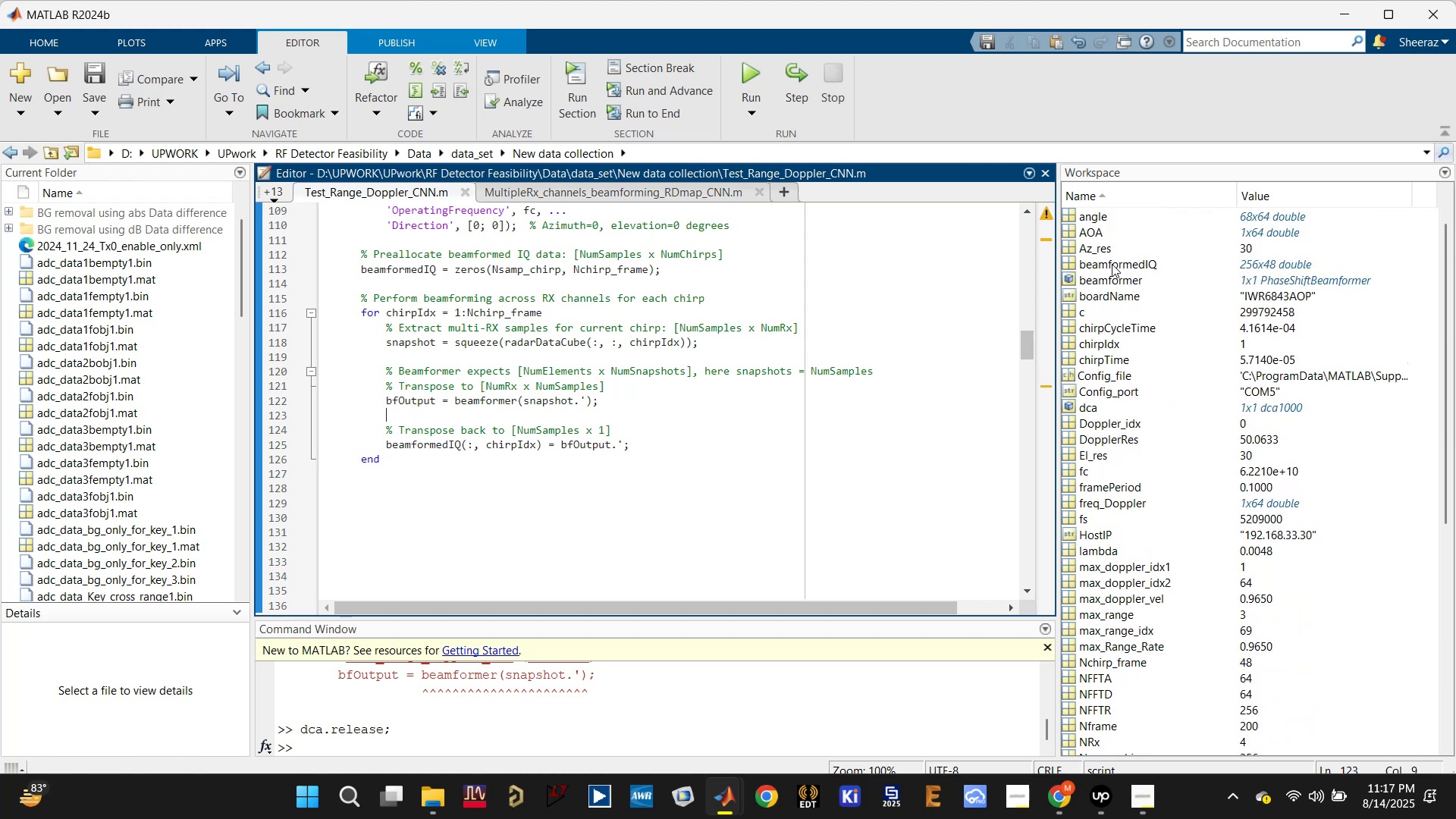 
left_click([1111, 264])
 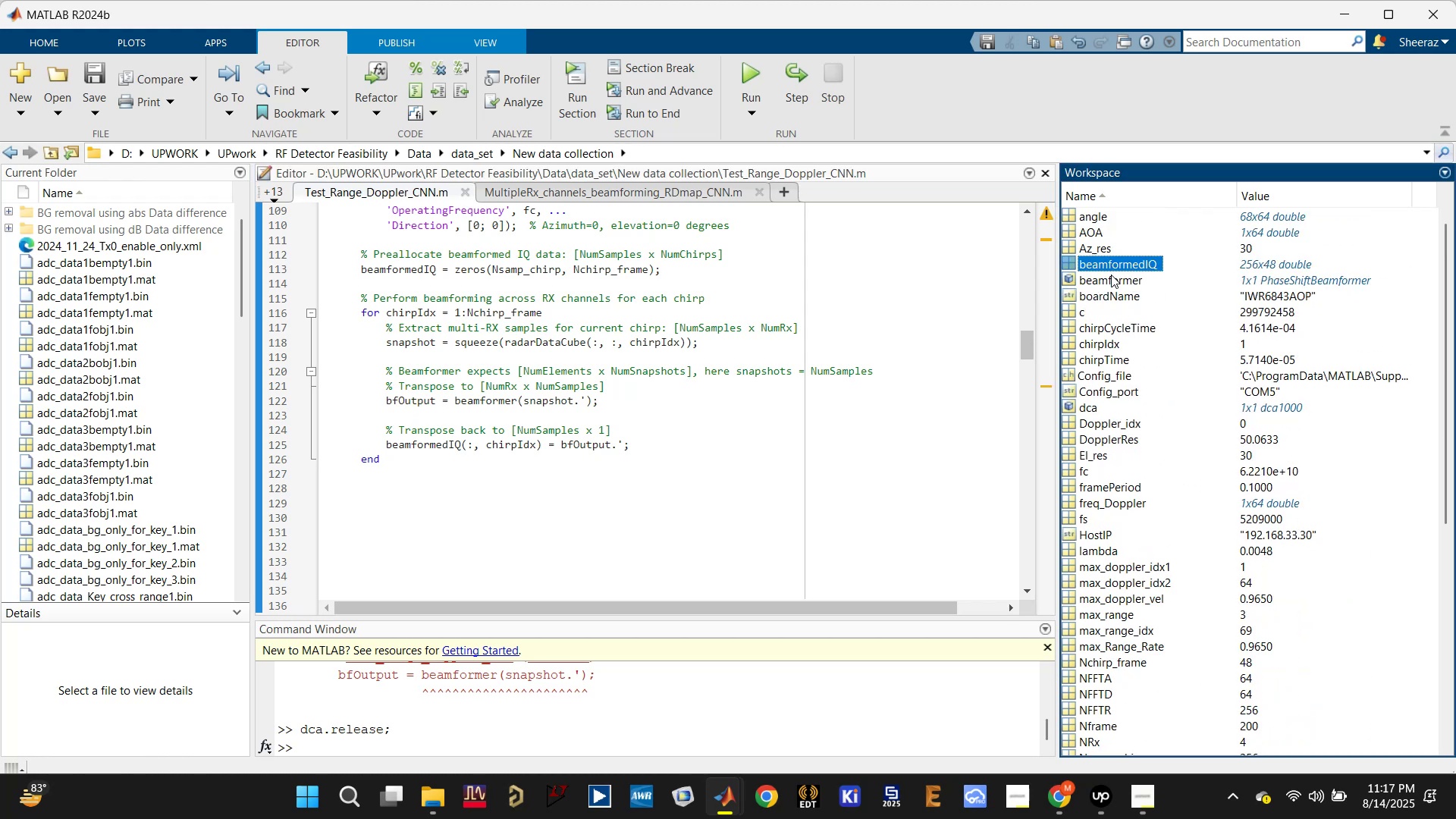 
mouse_move([1106, 256])
 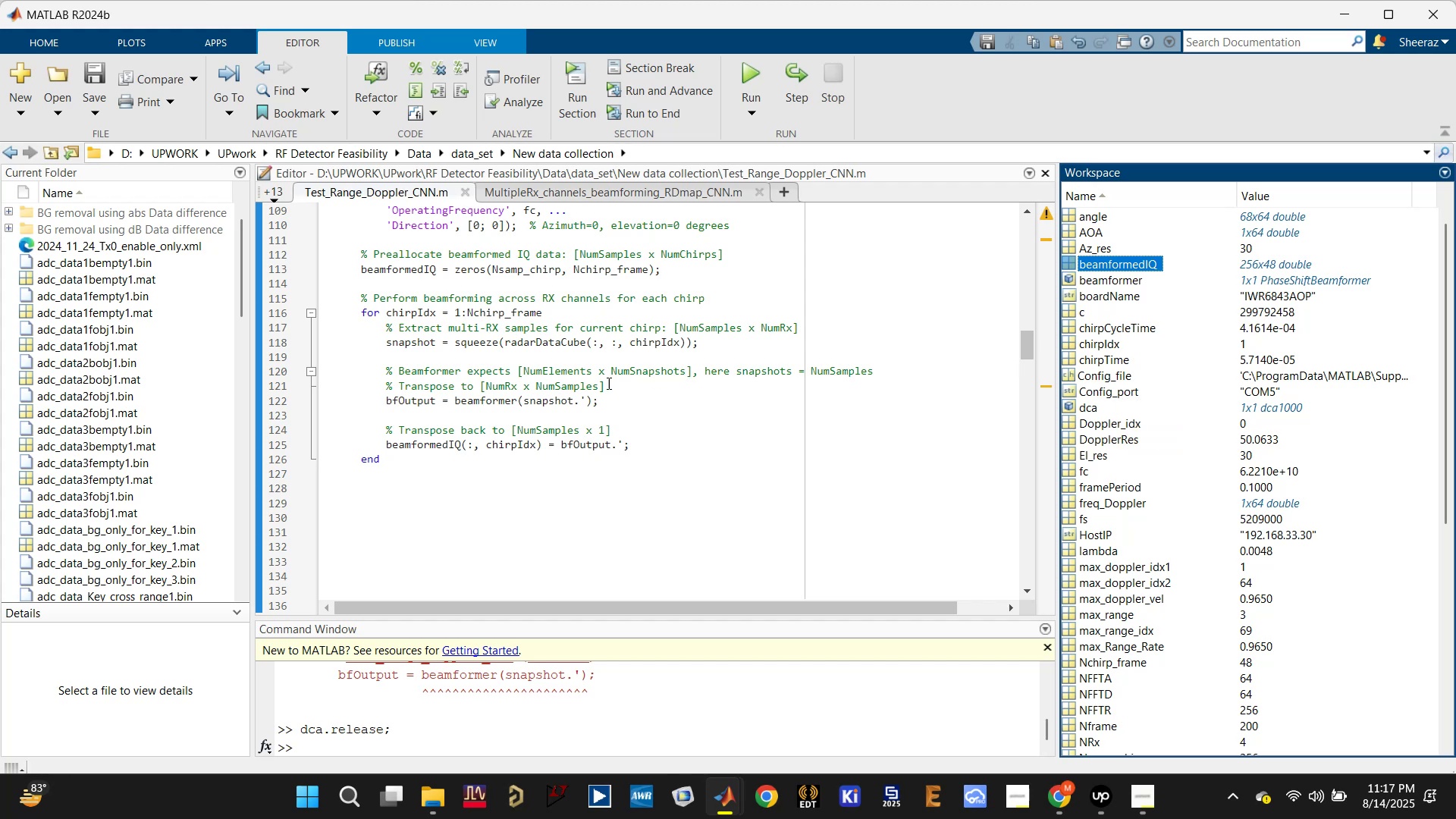 
left_click([552, 401])
 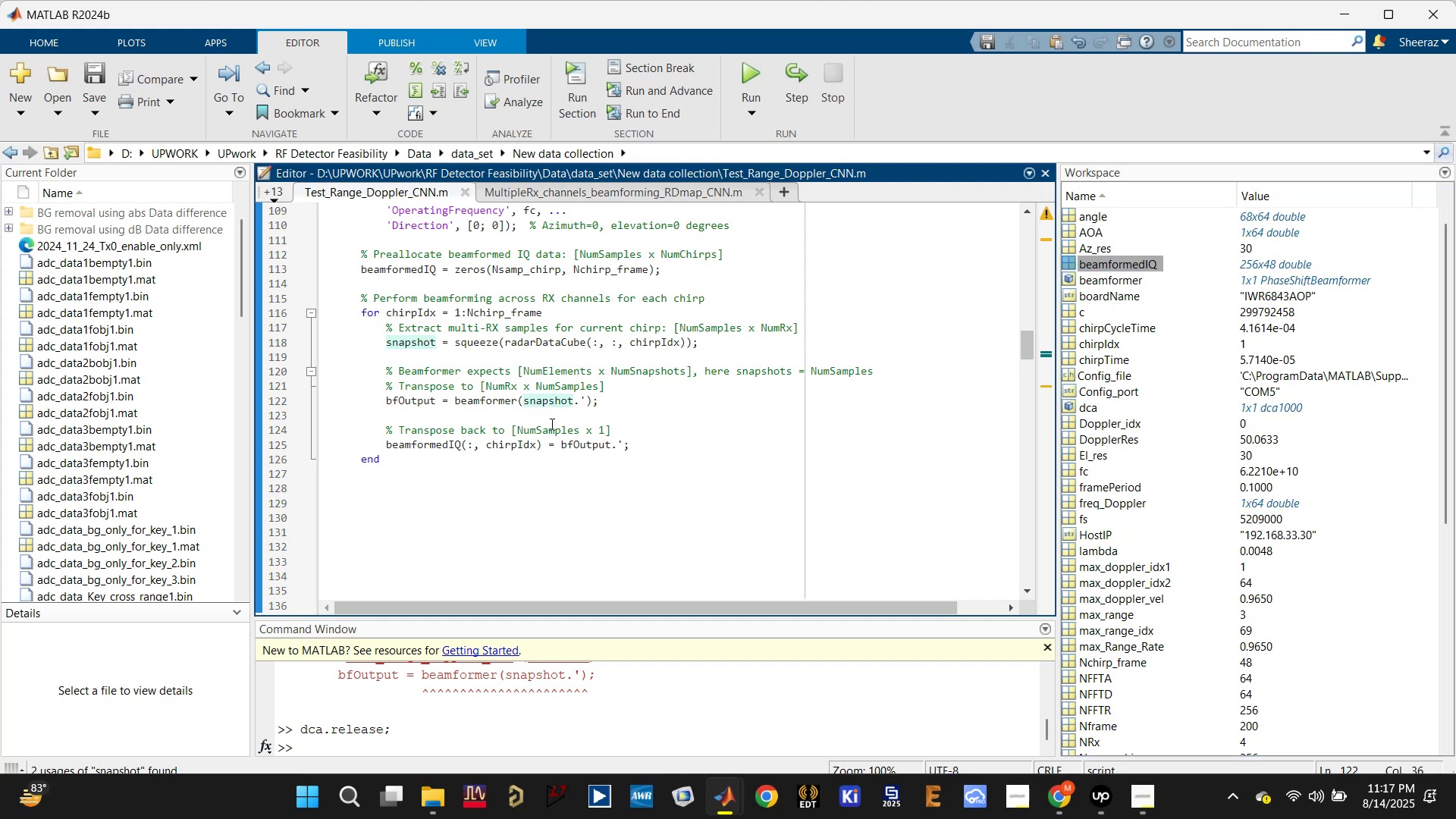 
left_click([416, 398])
 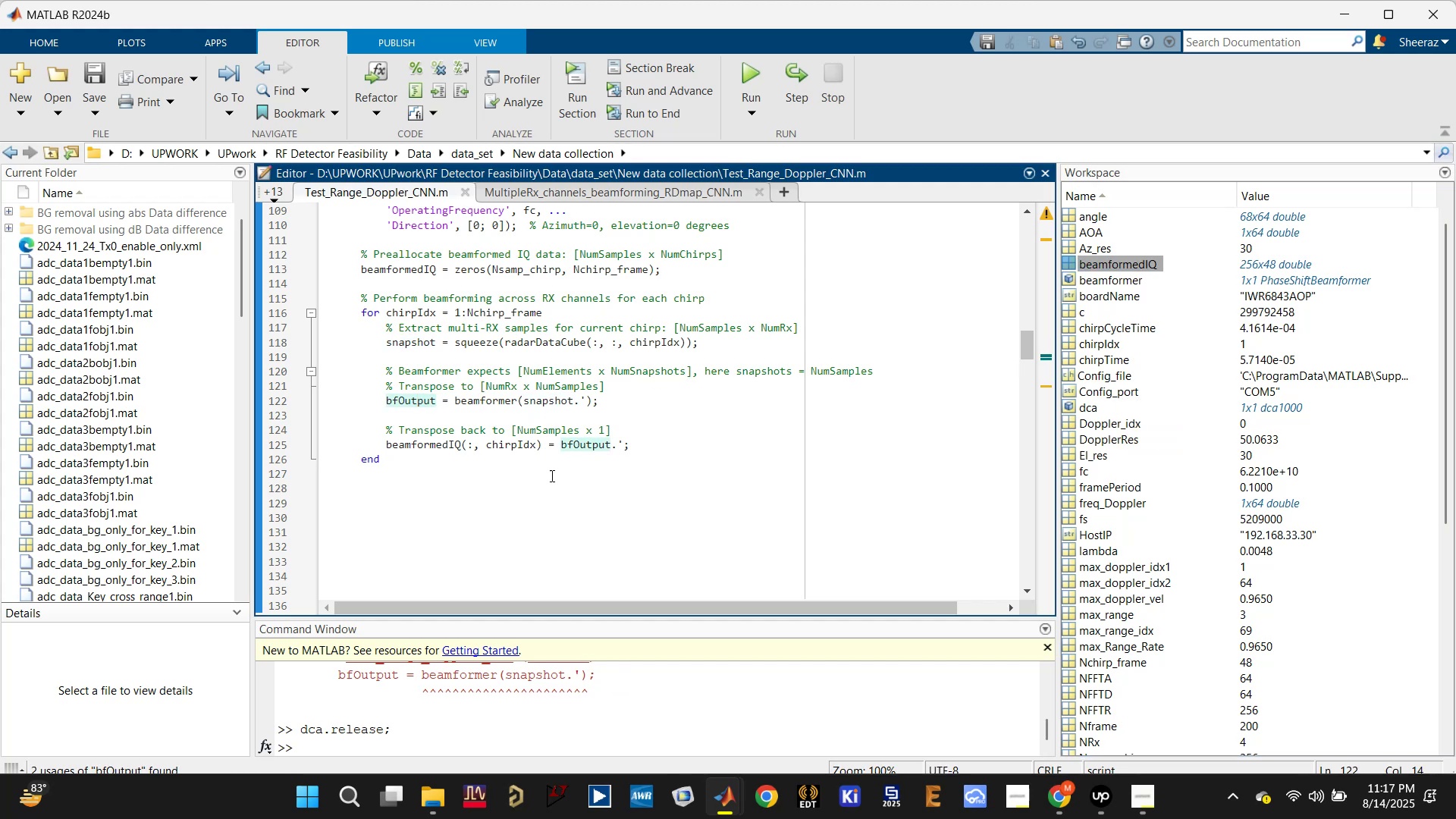 
left_click([557, 400])
 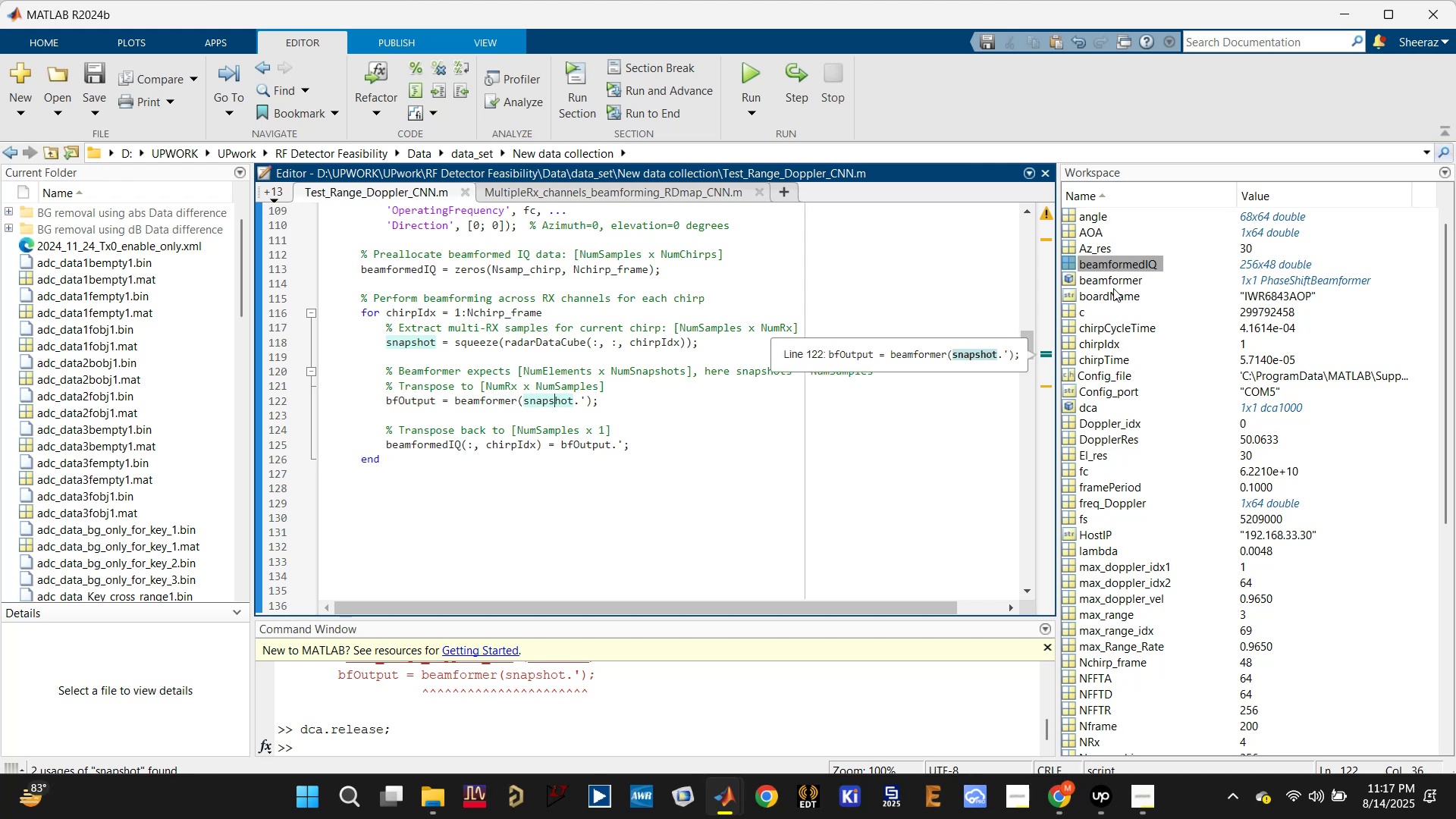 
double_click([1108, 262])
 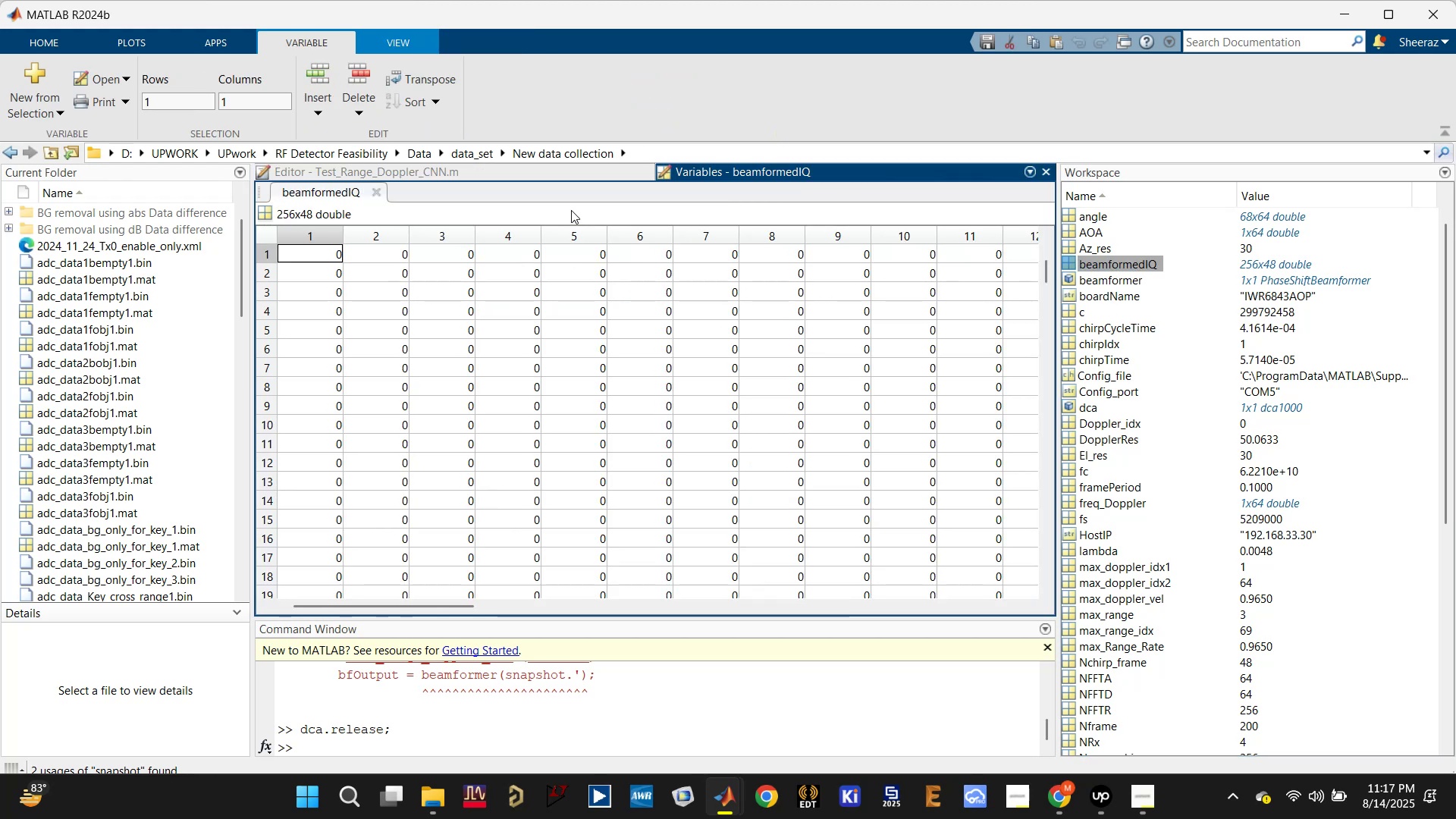 
left_click([575, 170])
 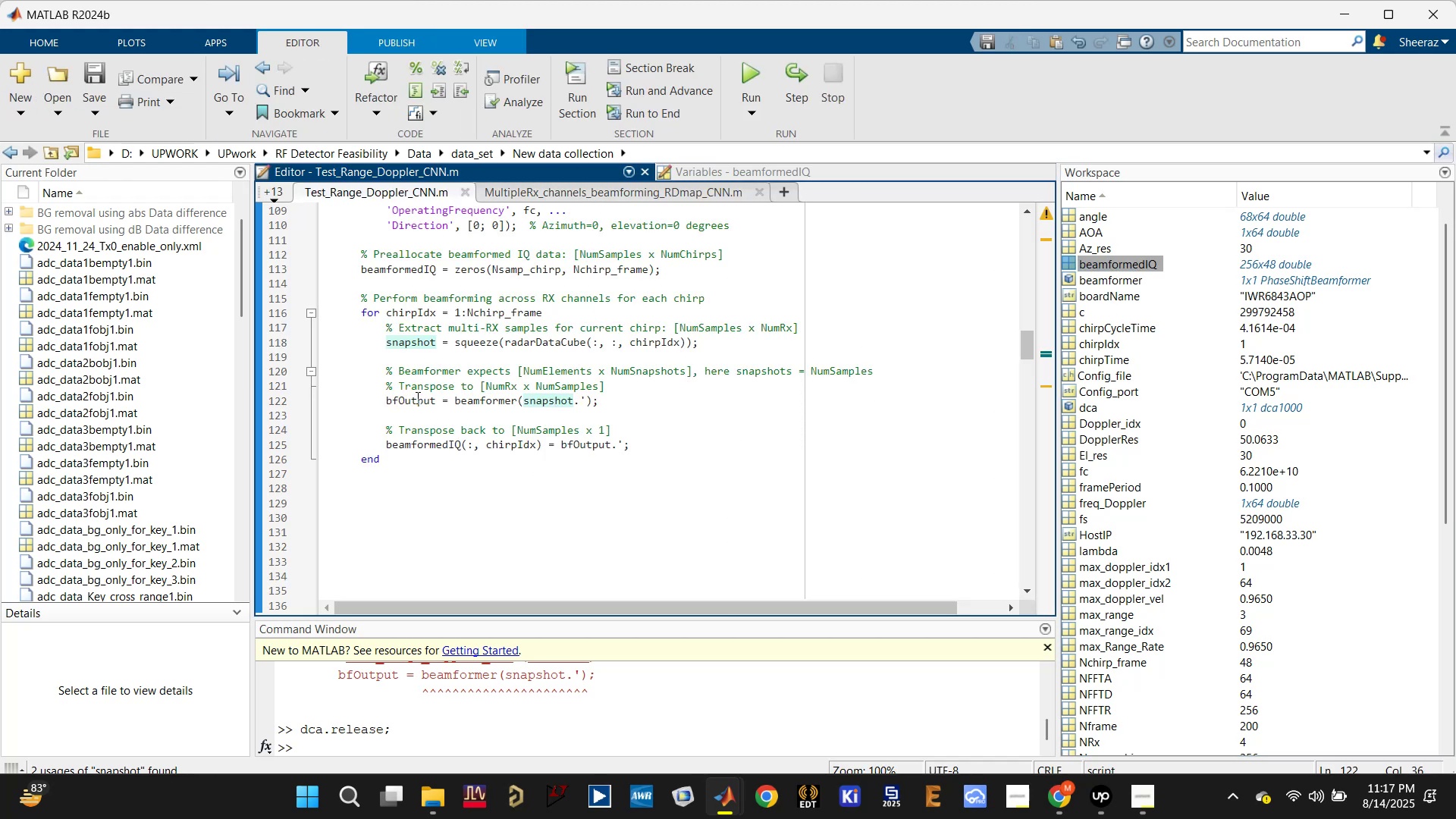 
left_click([417, 396])
 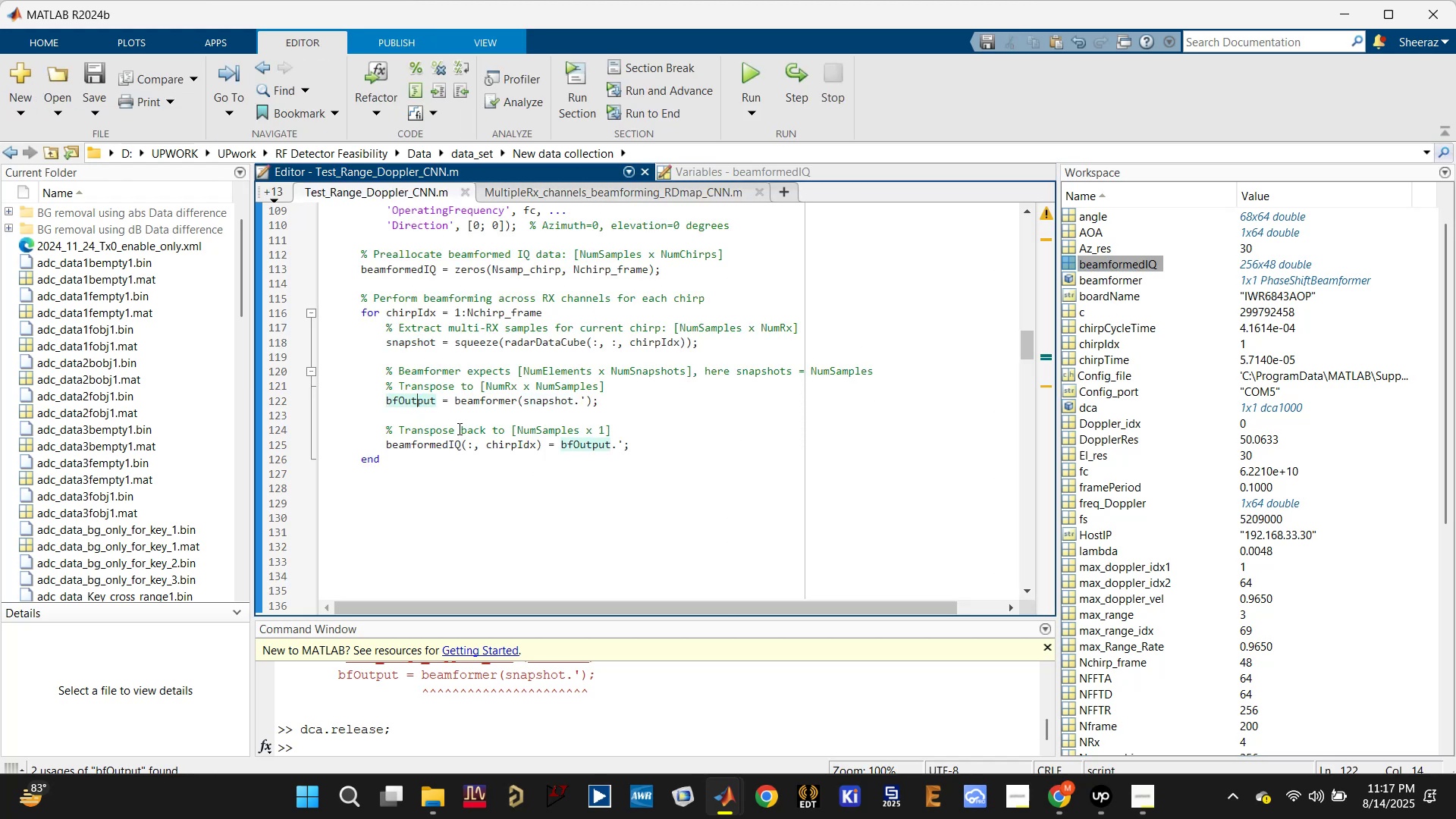 
scroll: coordinate [523, 447], scroll_direction: up, amount: 6.0
 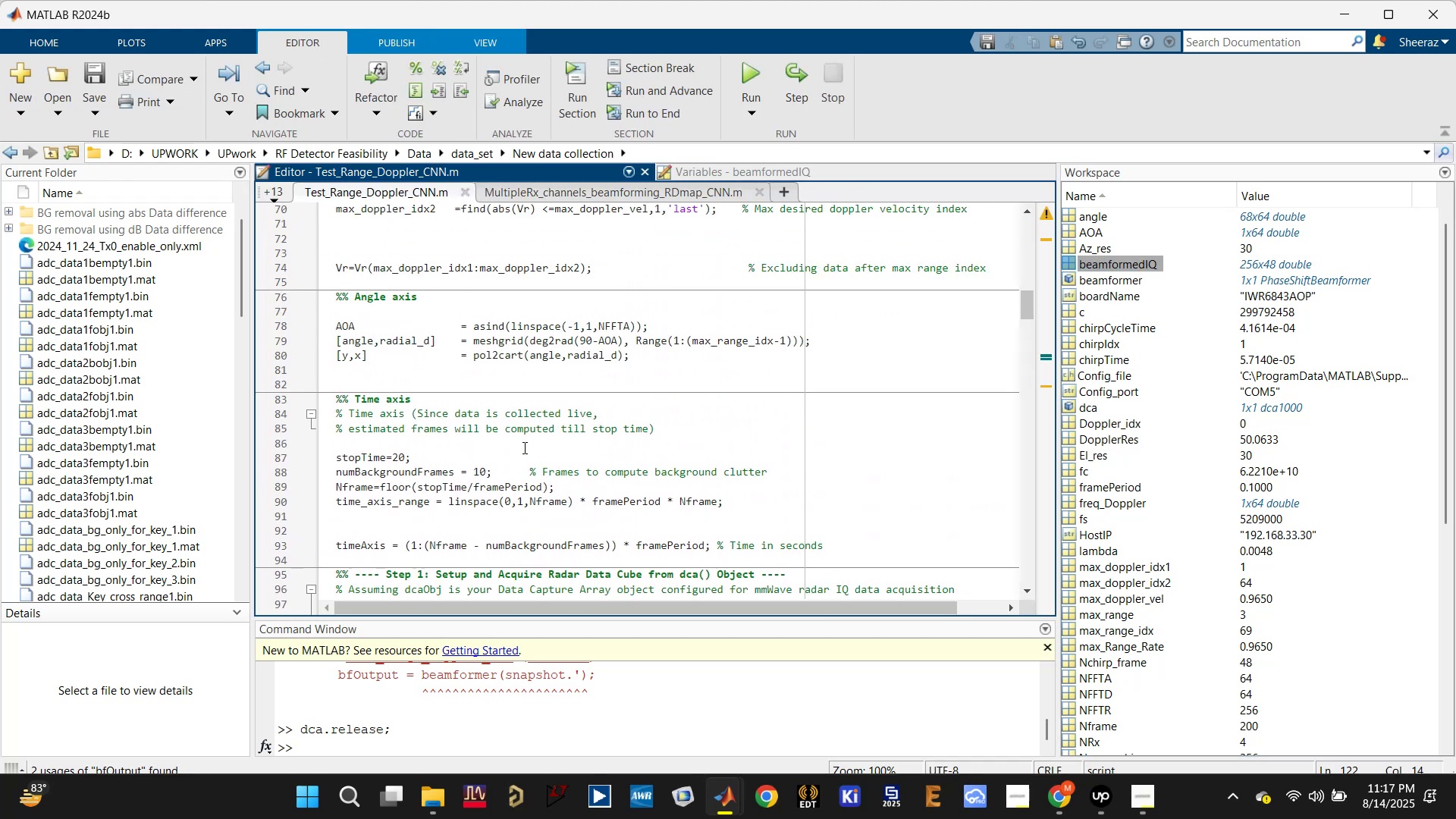 
scroll: coordinate [521, 450], scroll_direction: down, amount: 5.0
 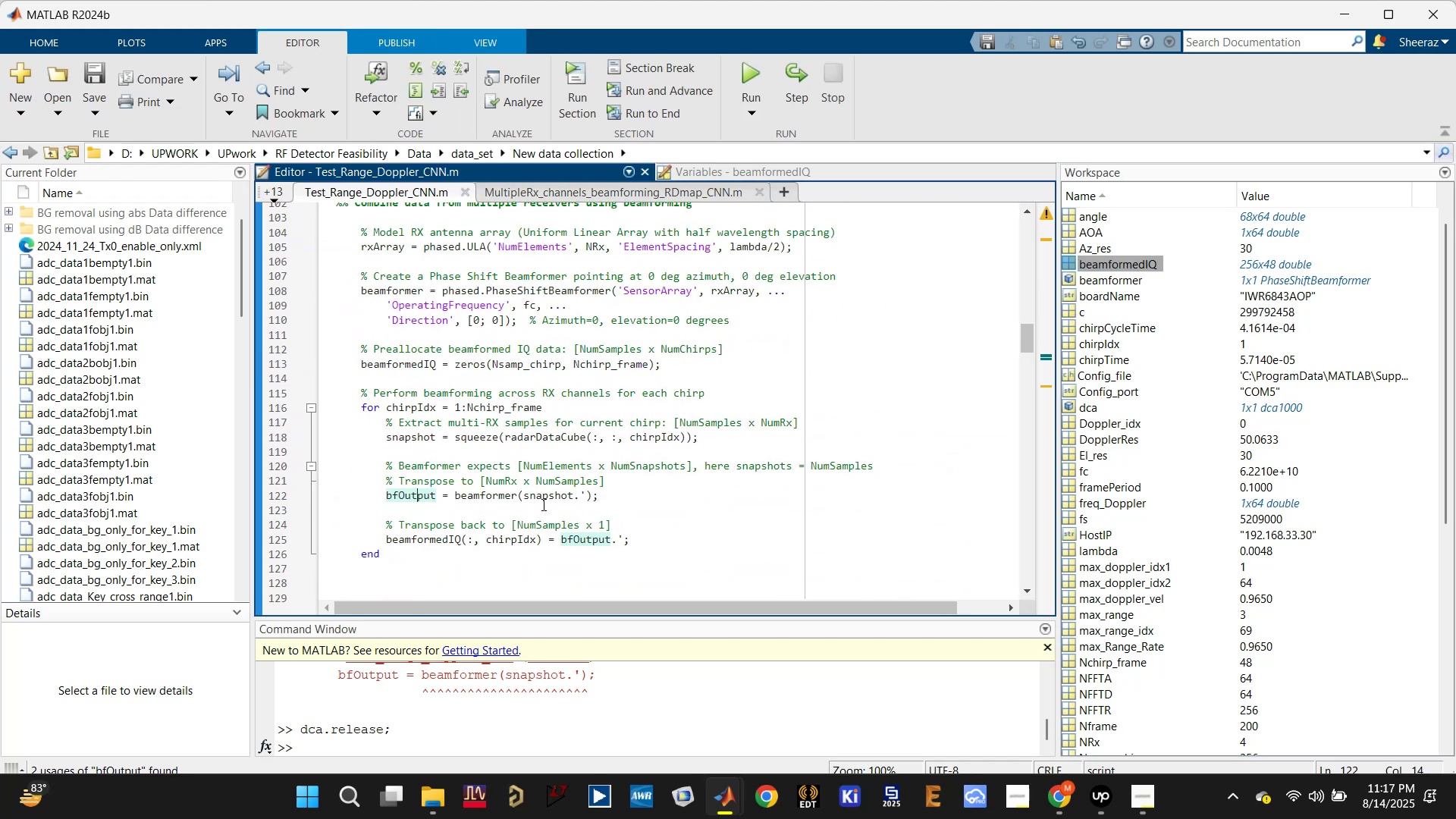 
scroll: coordinate [477, 689], scroll_direction: up, amount: 4.0
 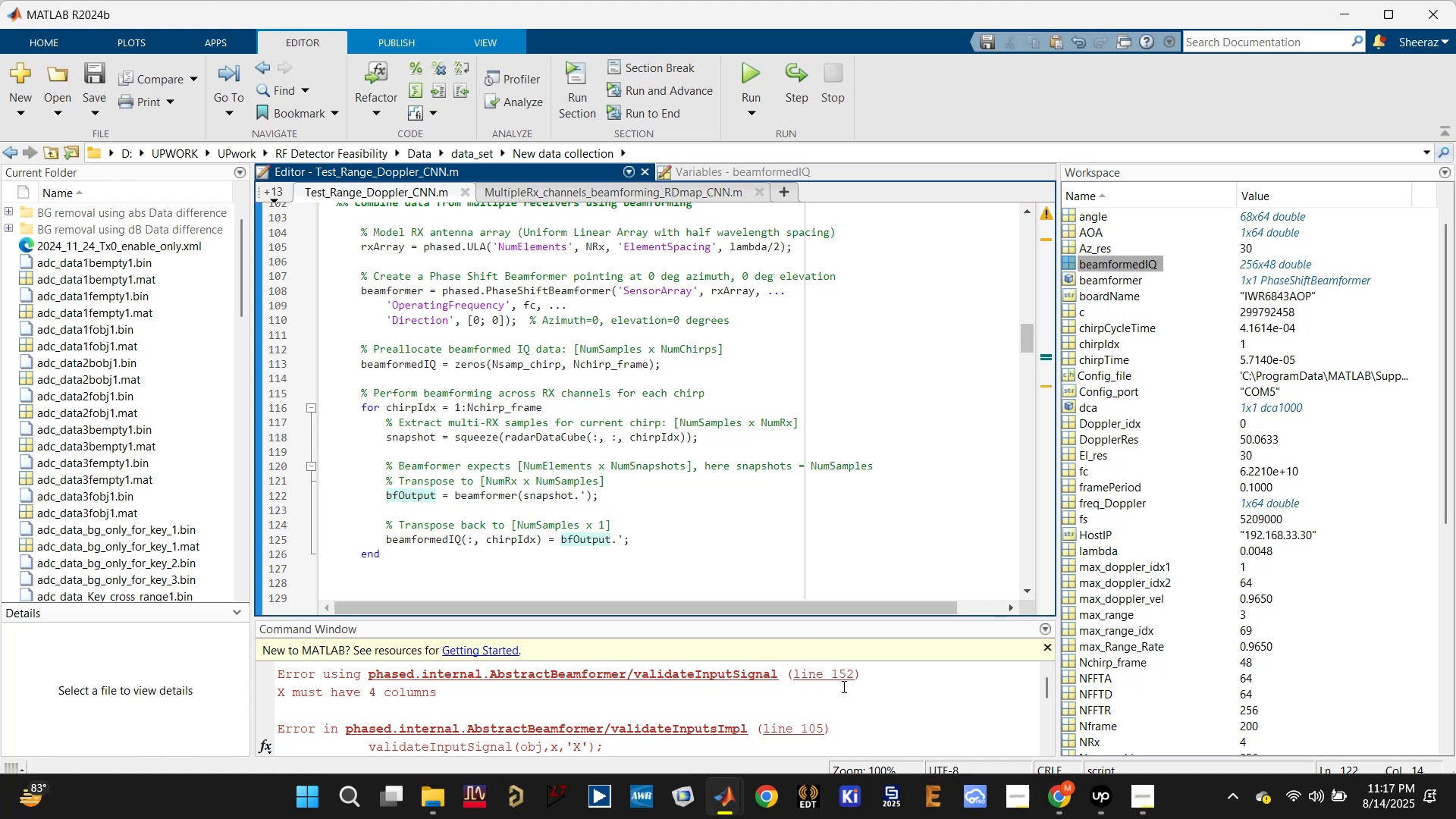 
wait(6.46)
 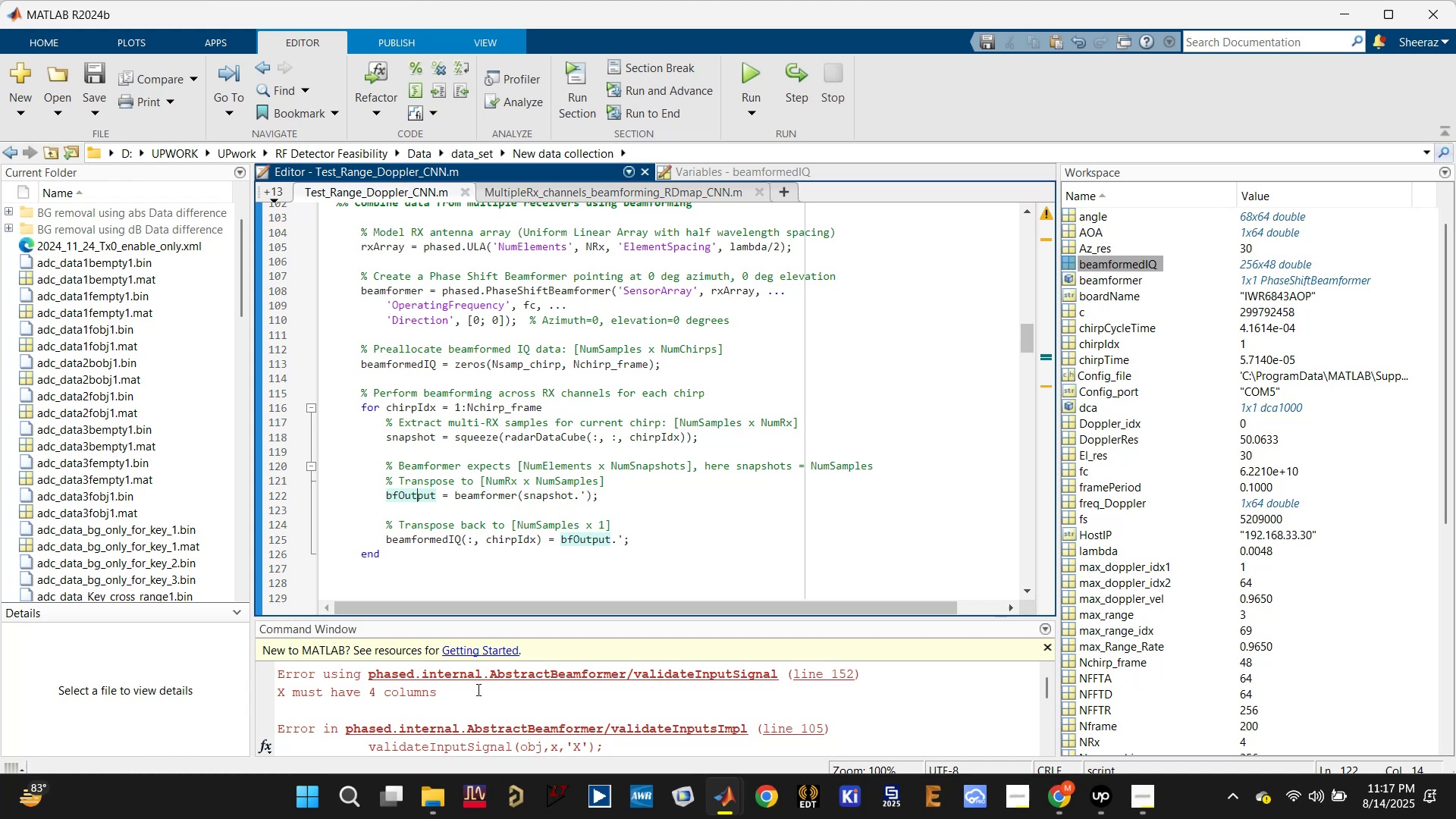 
left_click([839, 671])
 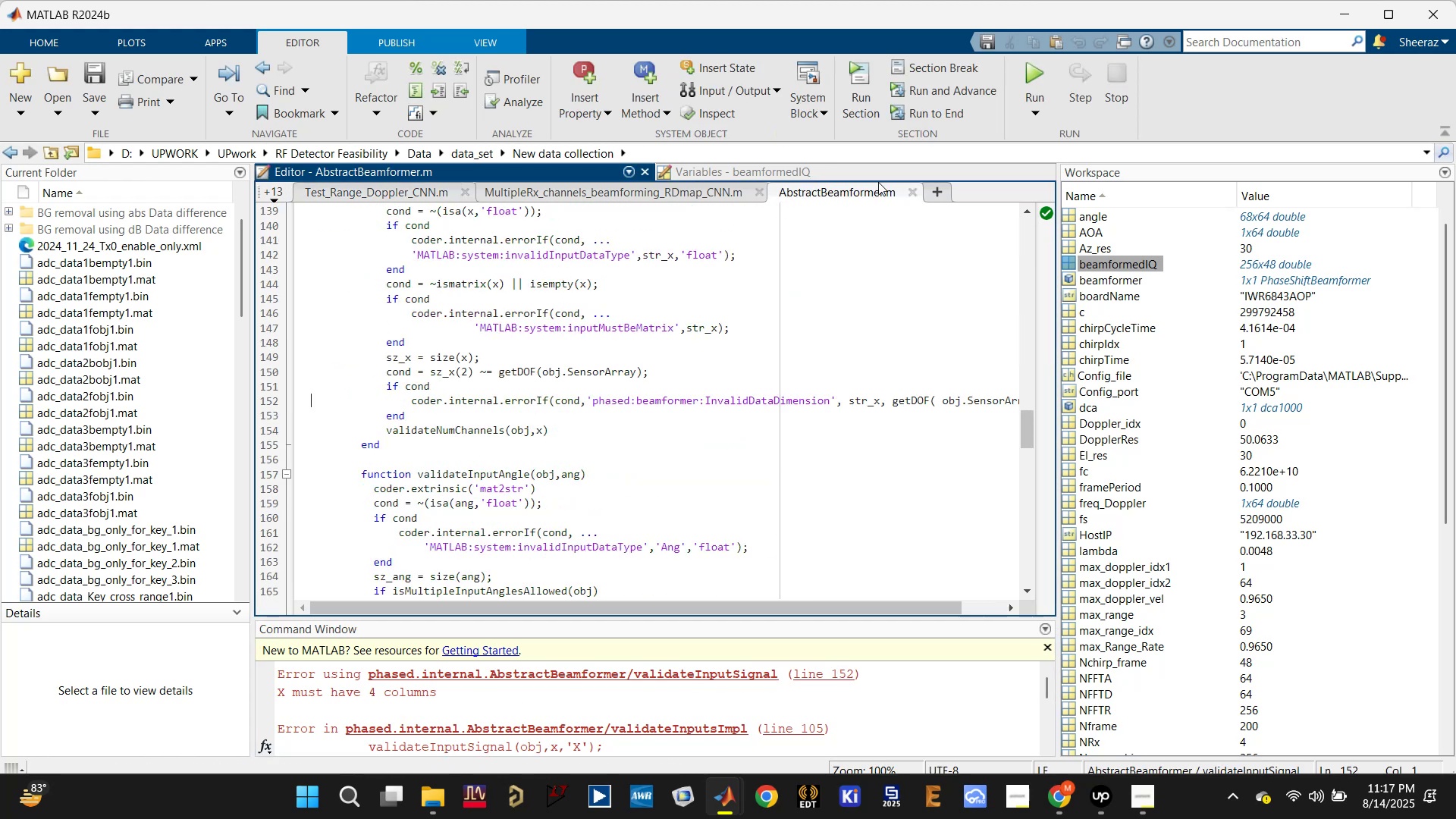 
left_click([905, 191])
 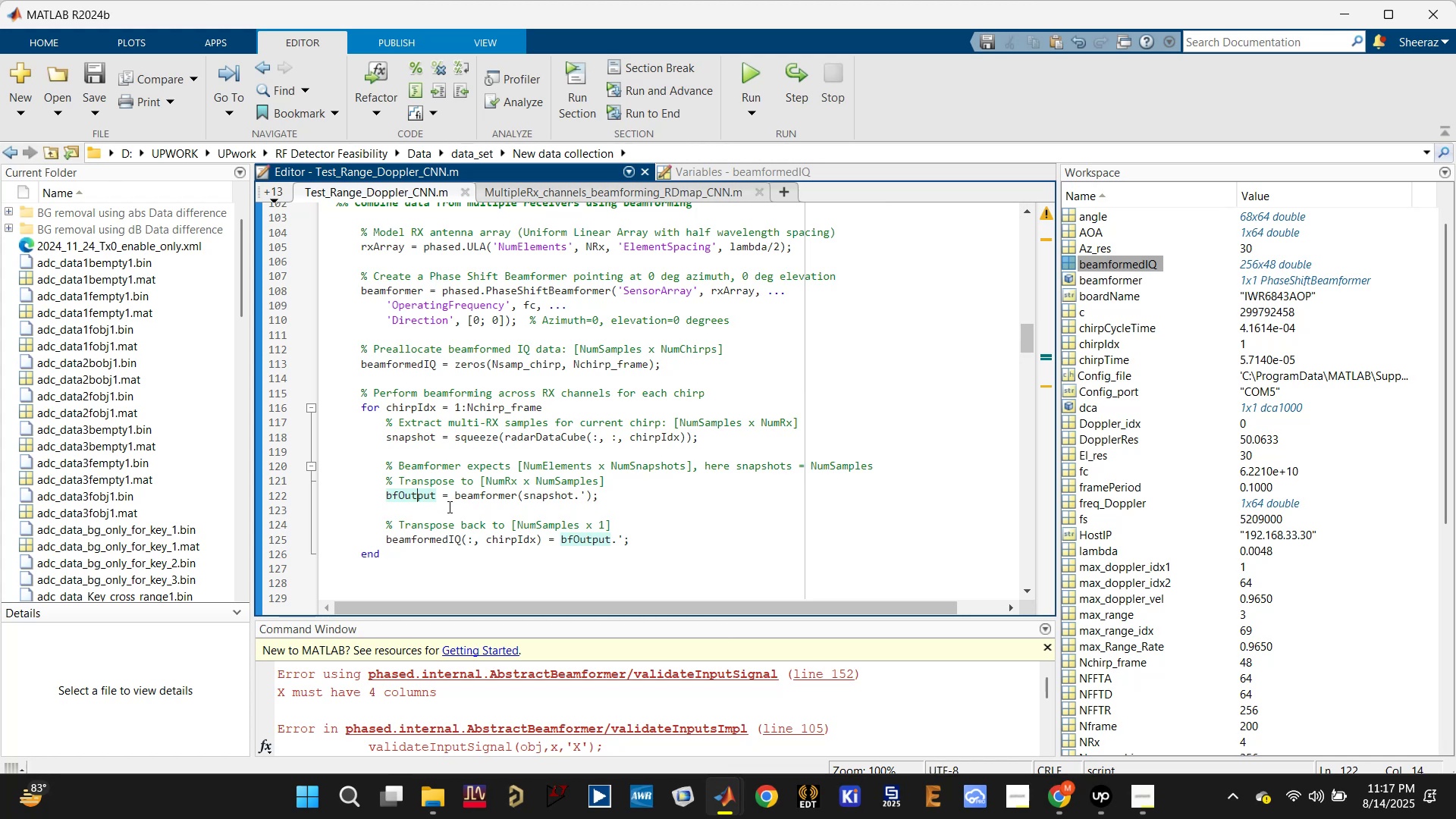 
left_click([623, 475])
 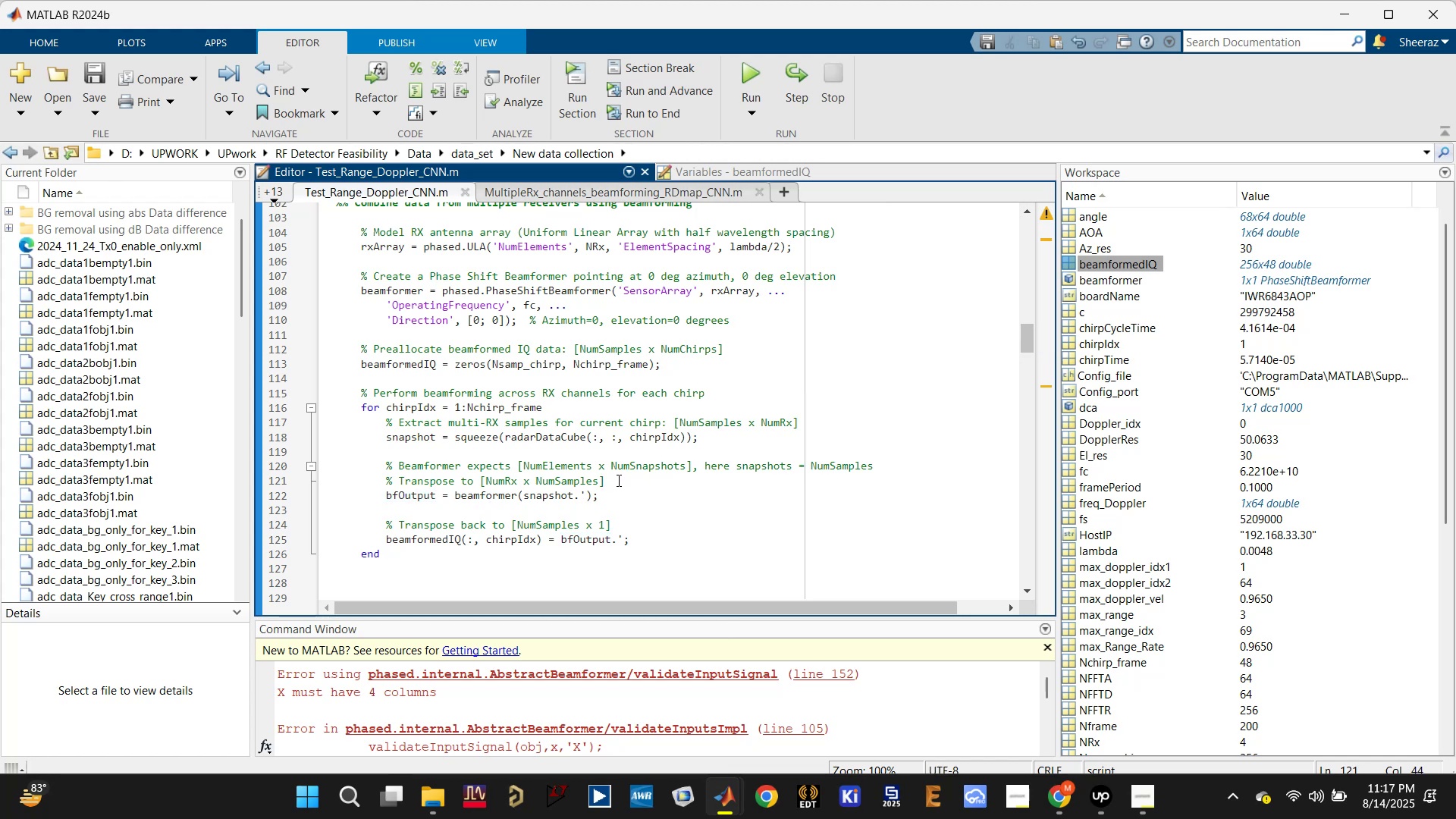 
key(Enter)
 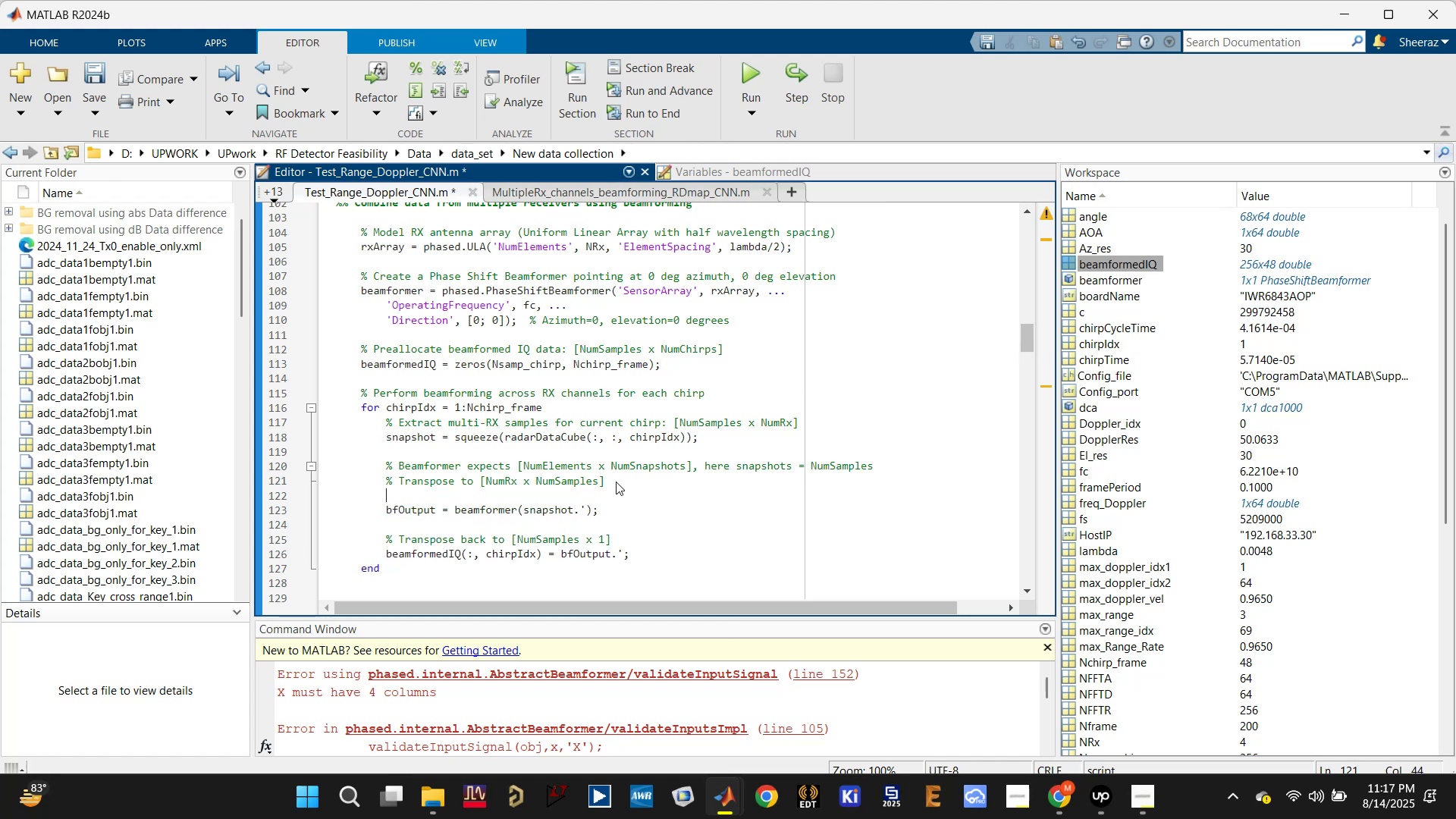 
type(%% CHECK FOR E)
key(Backspace)
type(ARRAY DIMENSIONS HERE)
 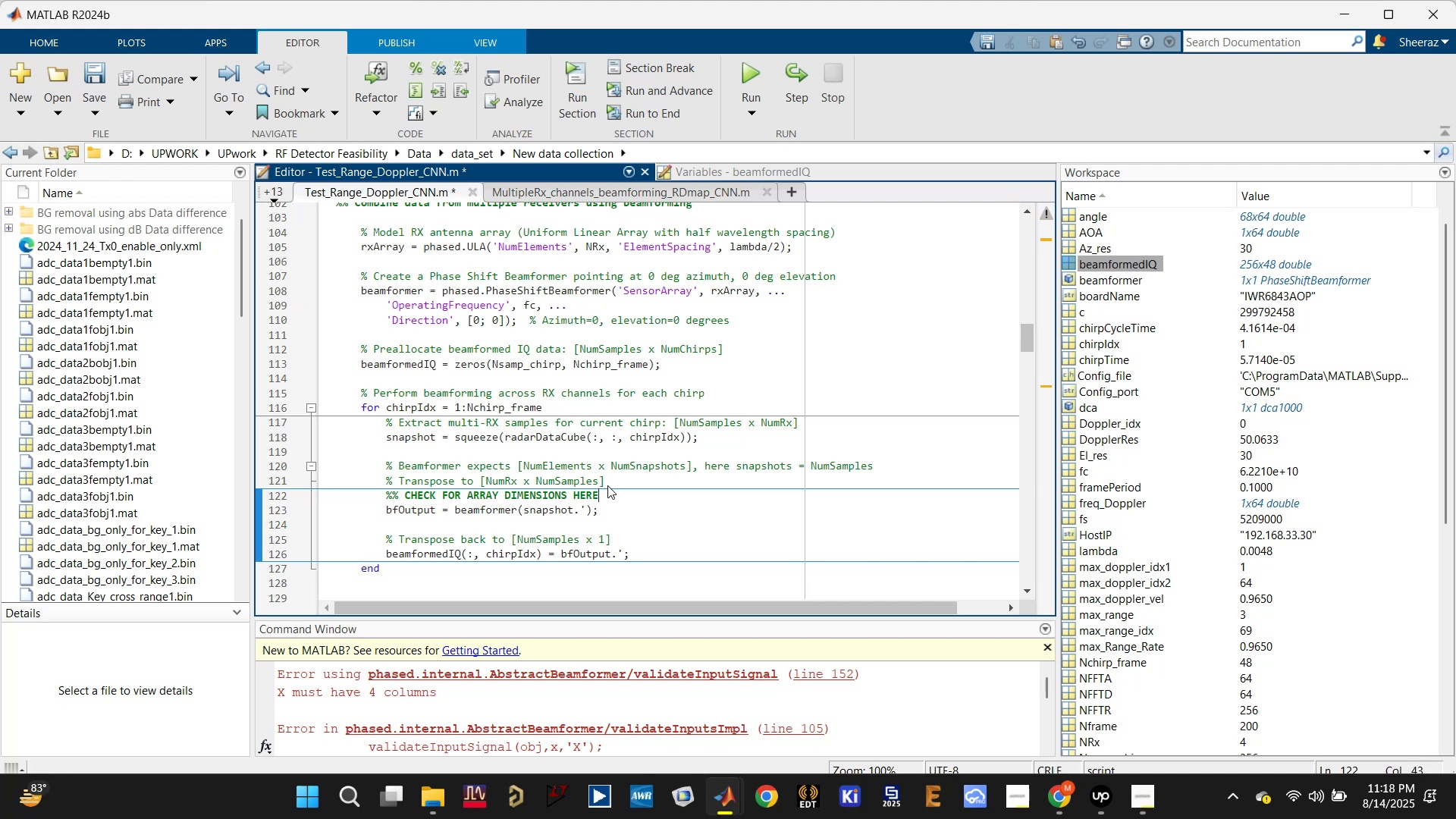 
key(Control+S)
 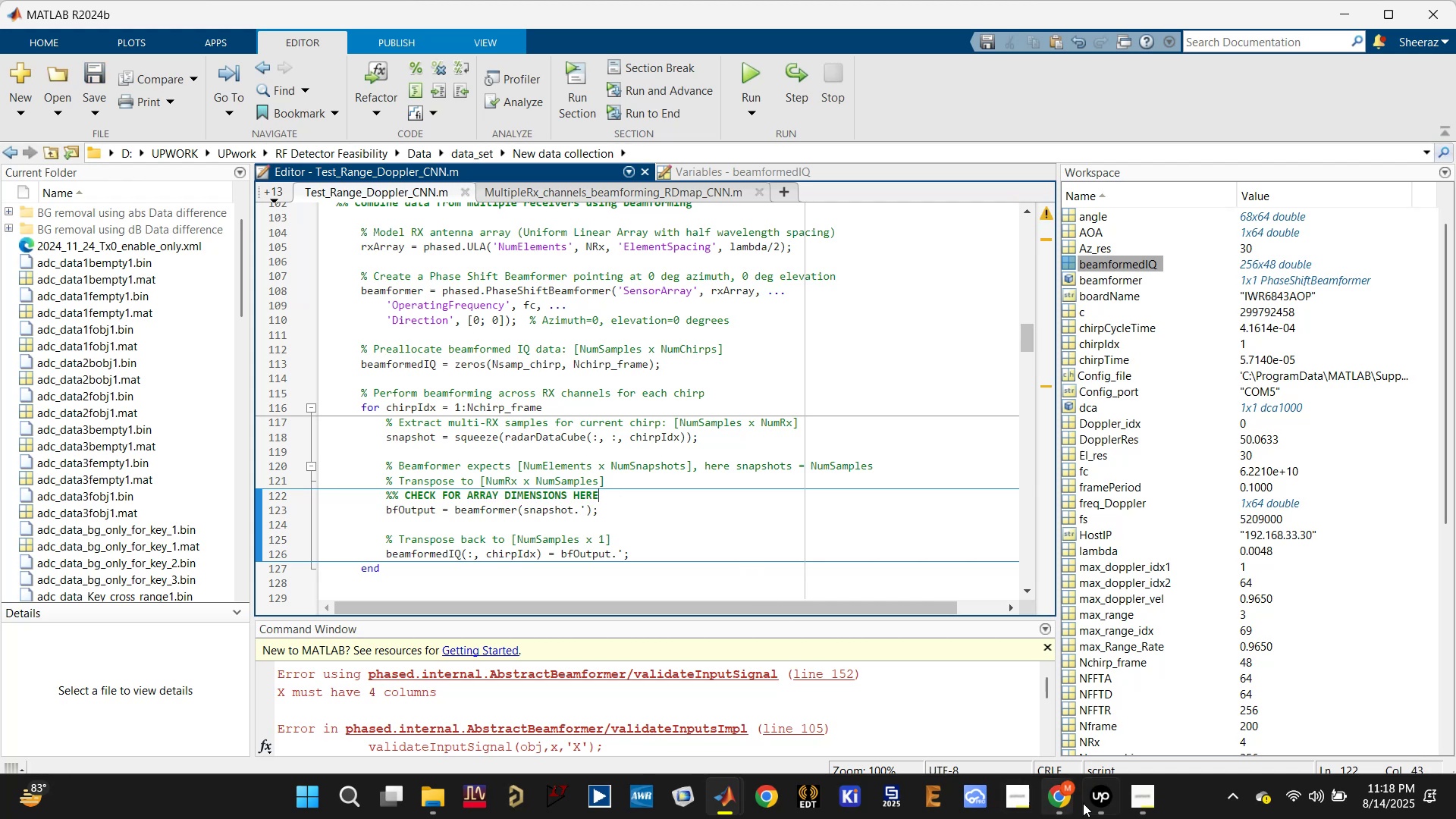 
left_click([1098, 802])
 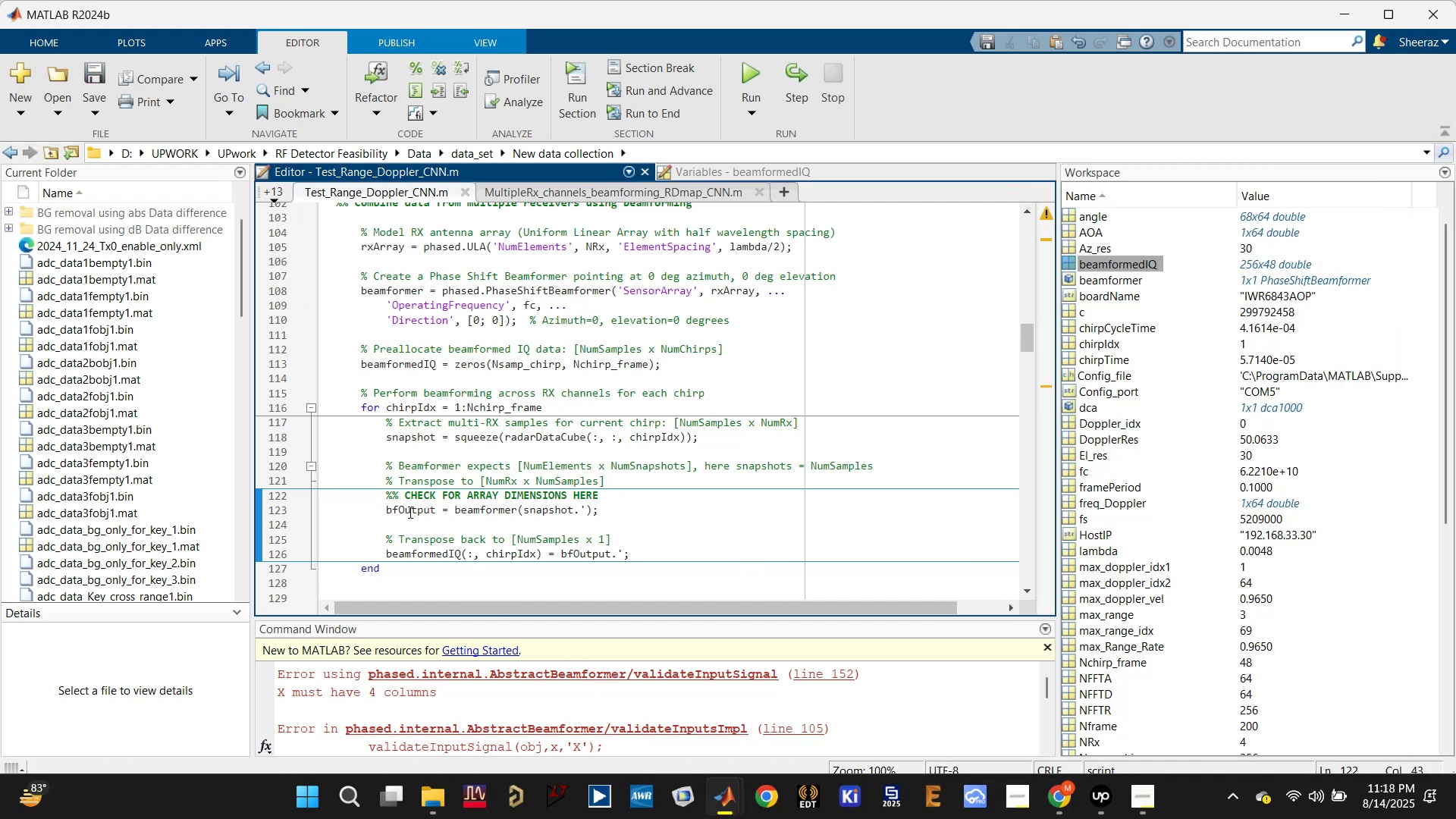 
left_click([404, 507])
 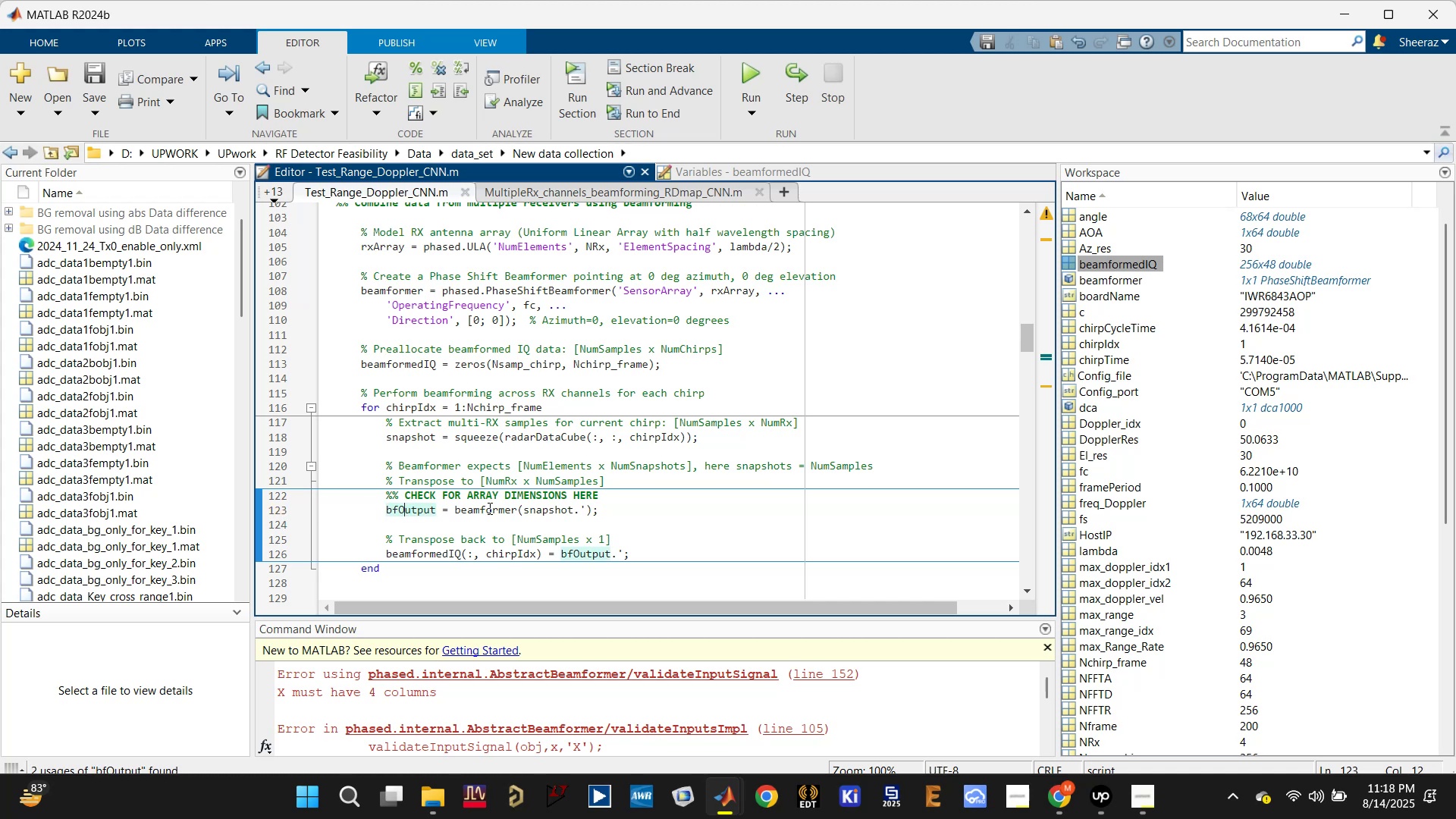 
left_click([555, 511])
 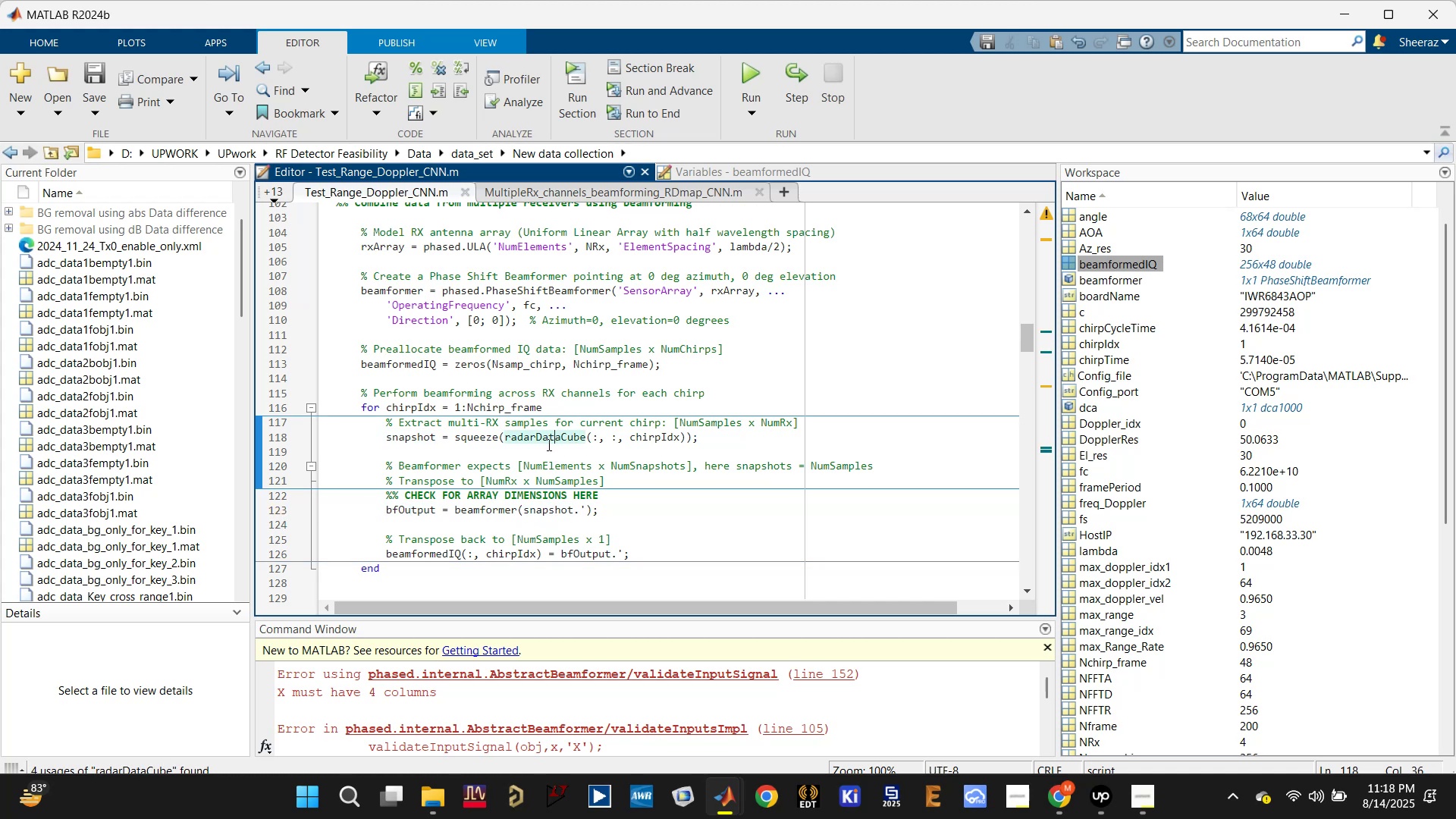 
left_click([389, 429])
 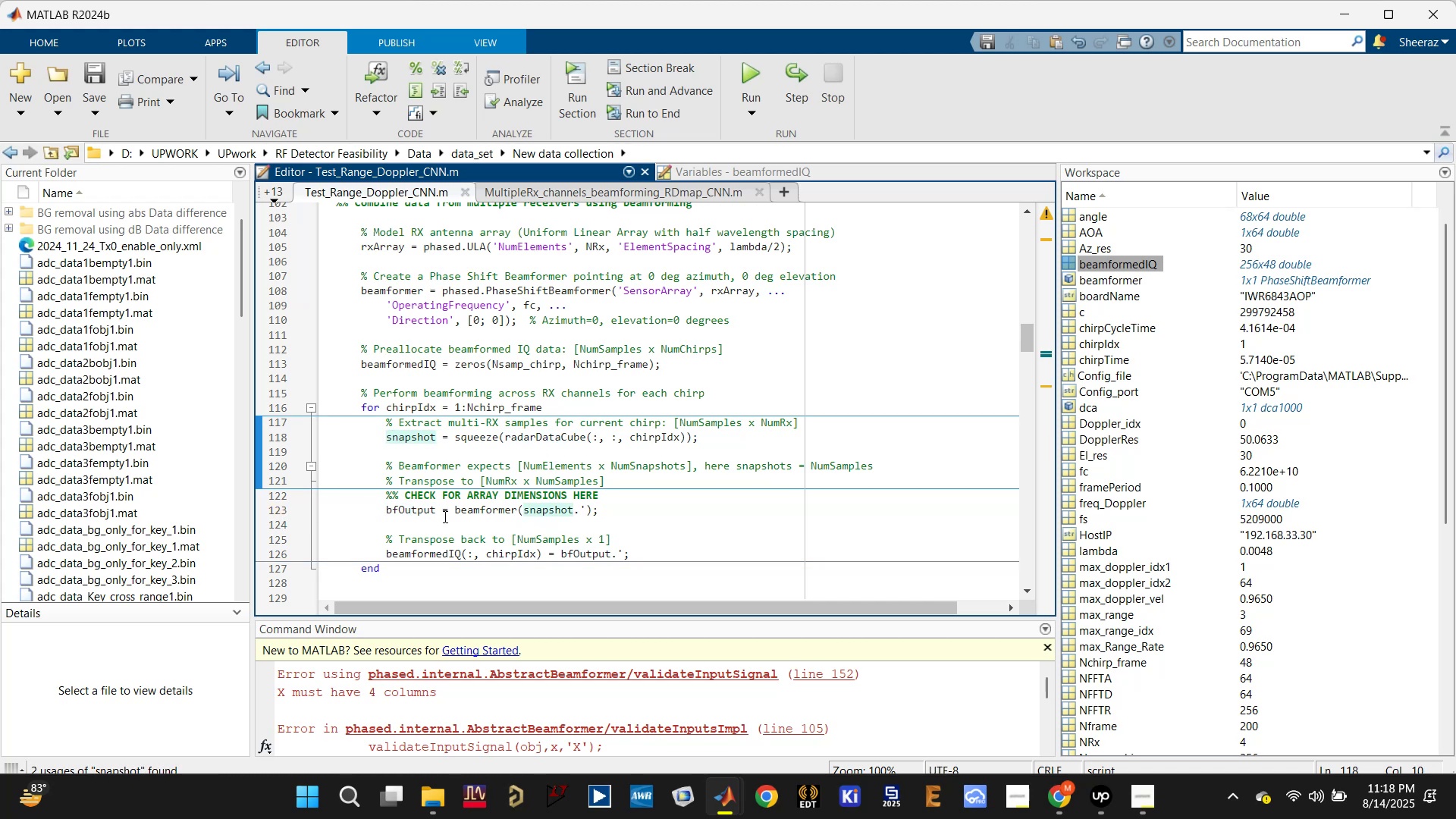 
left_click([480, 509])
 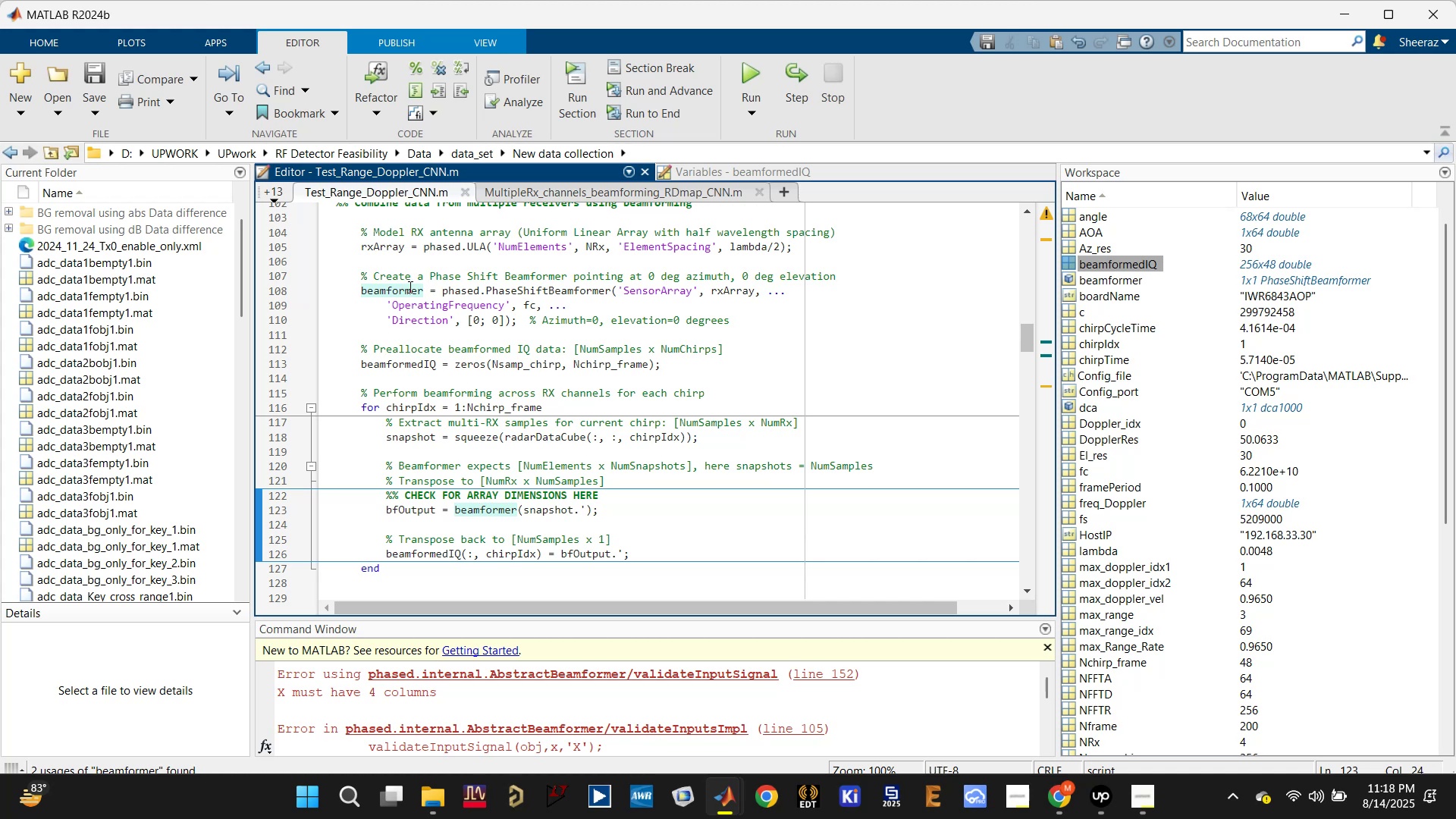 
wait(6.25)
 